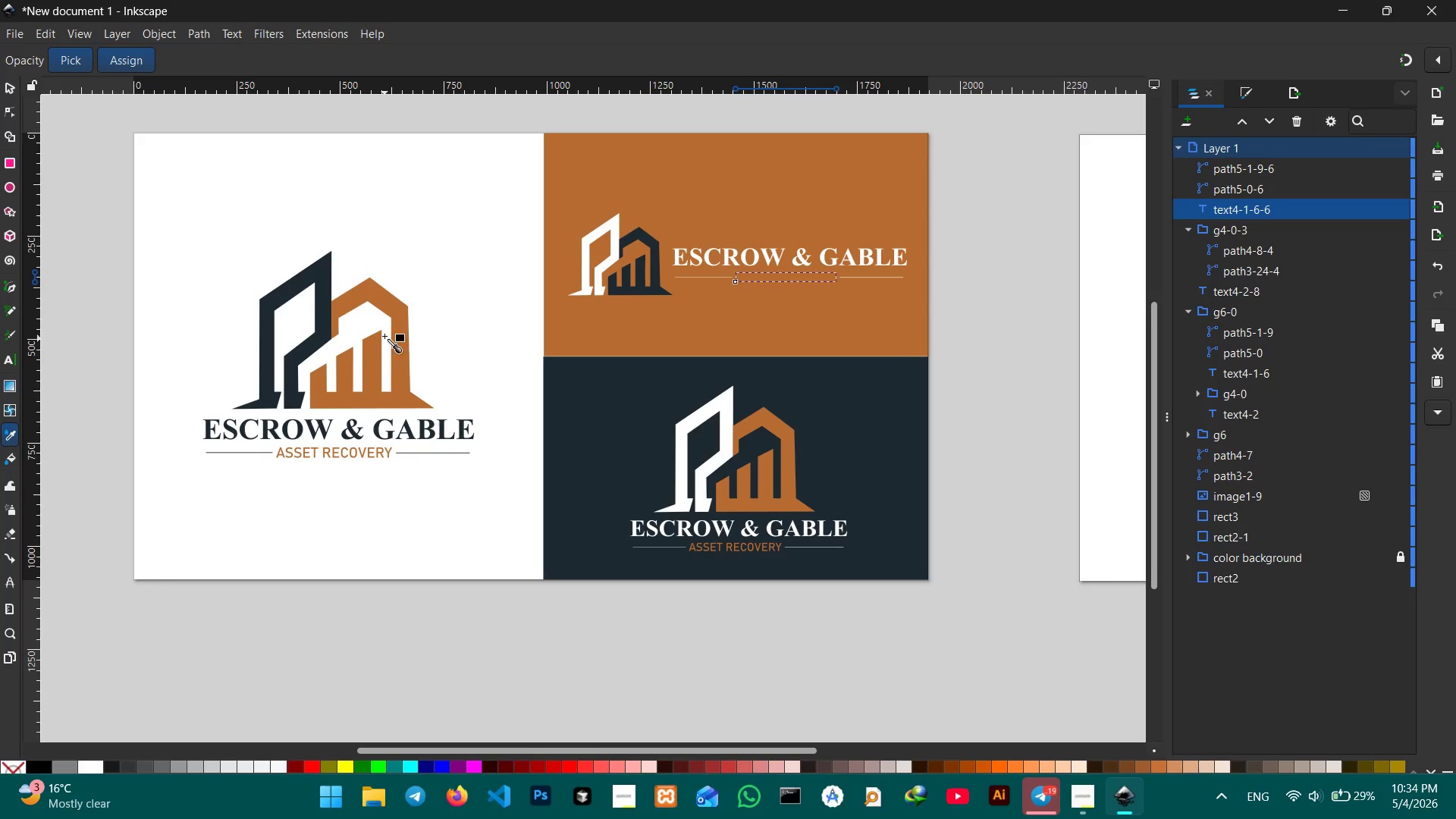 
left_click([325, 275])
 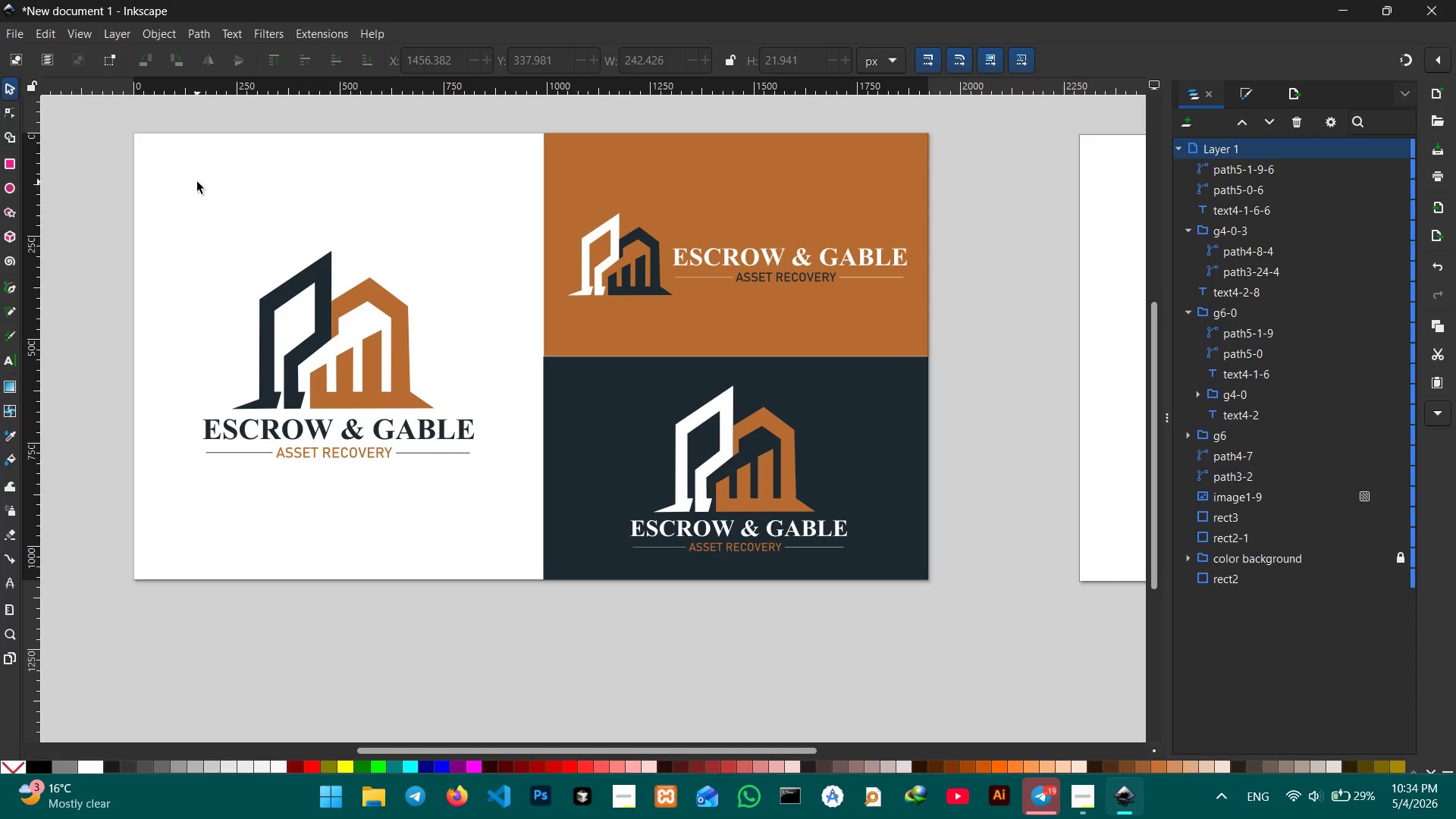 
wait(7.33)
 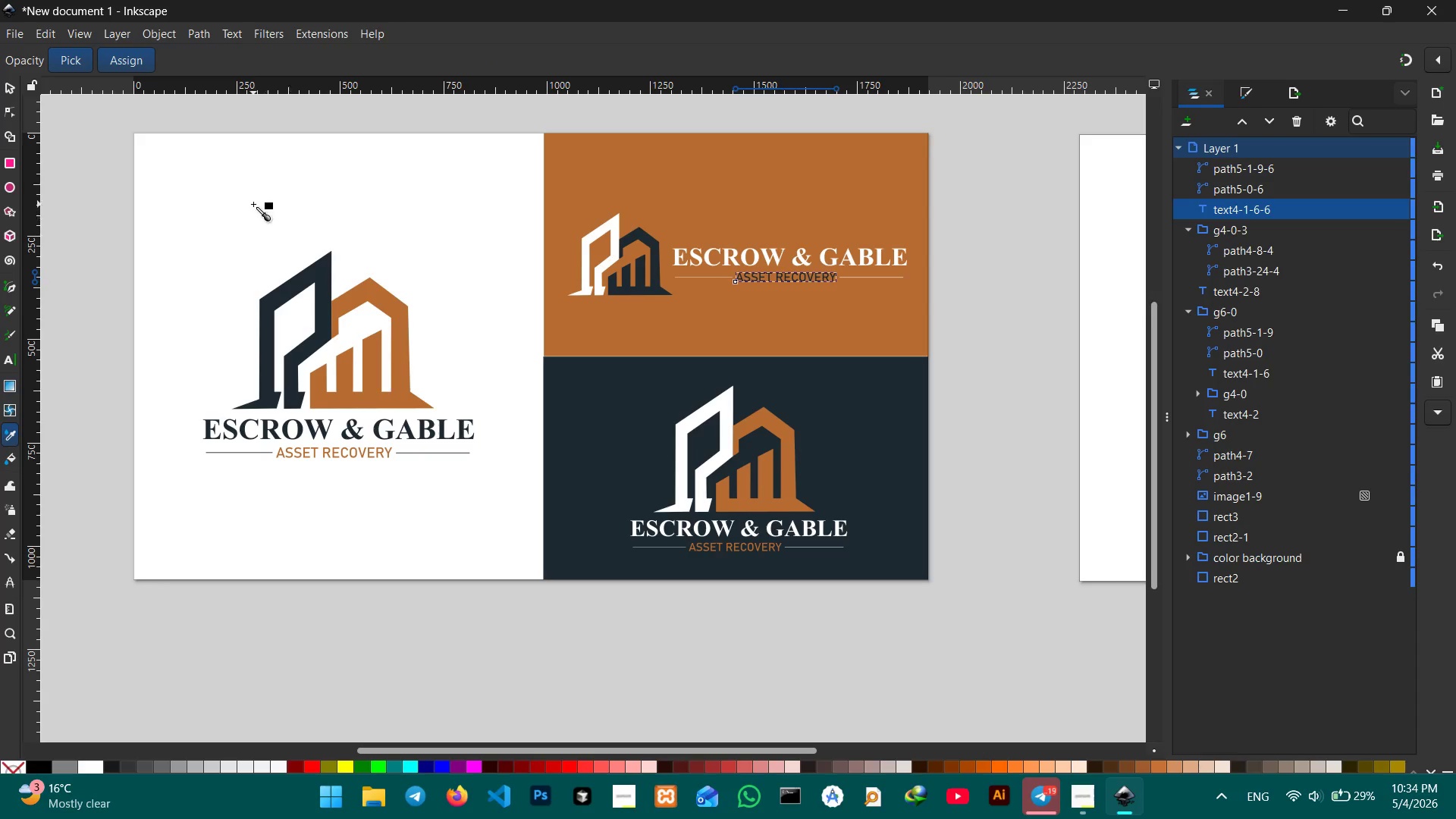 
left_click([774, 258])
 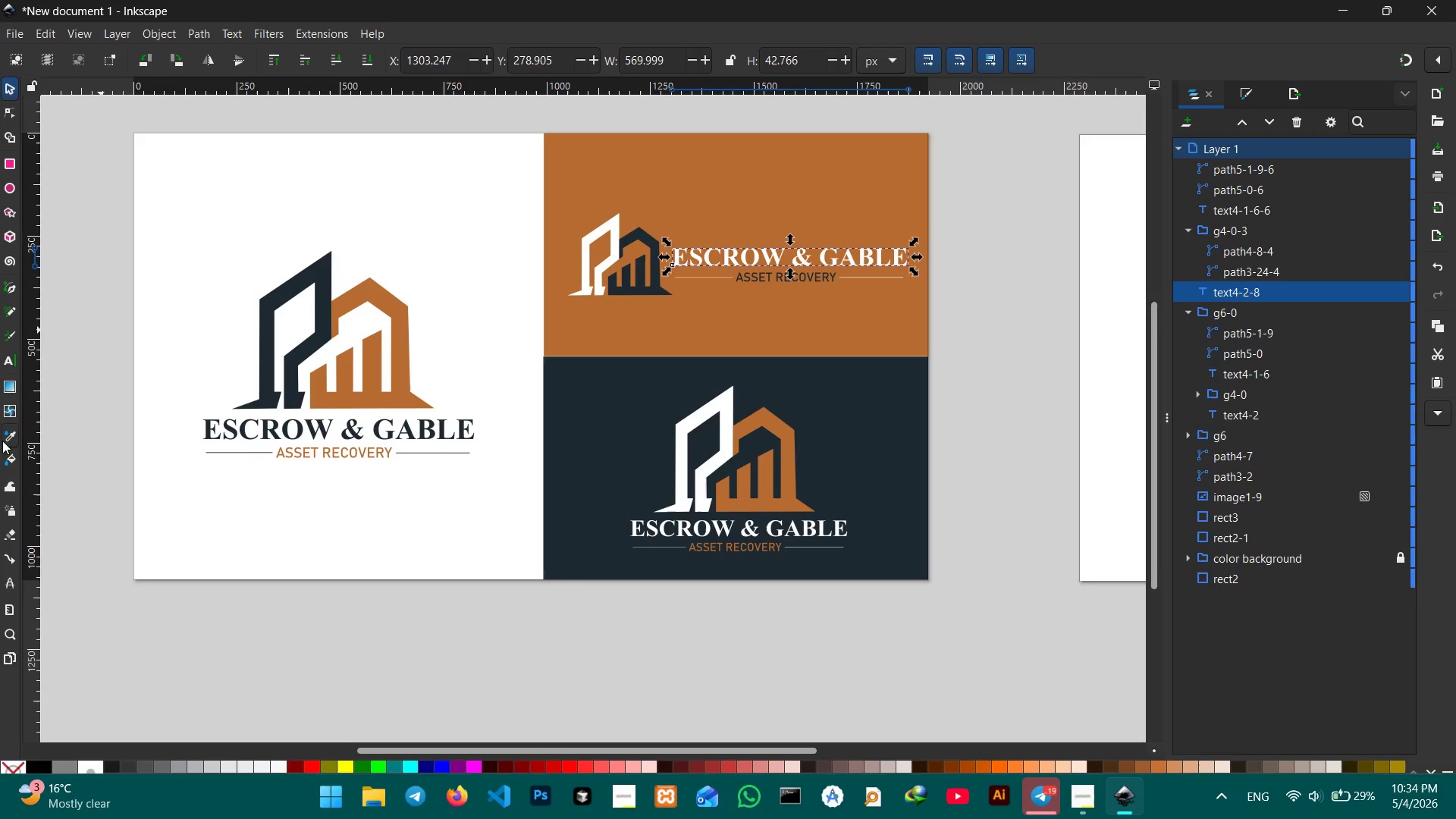 
left_click([280, 296])
 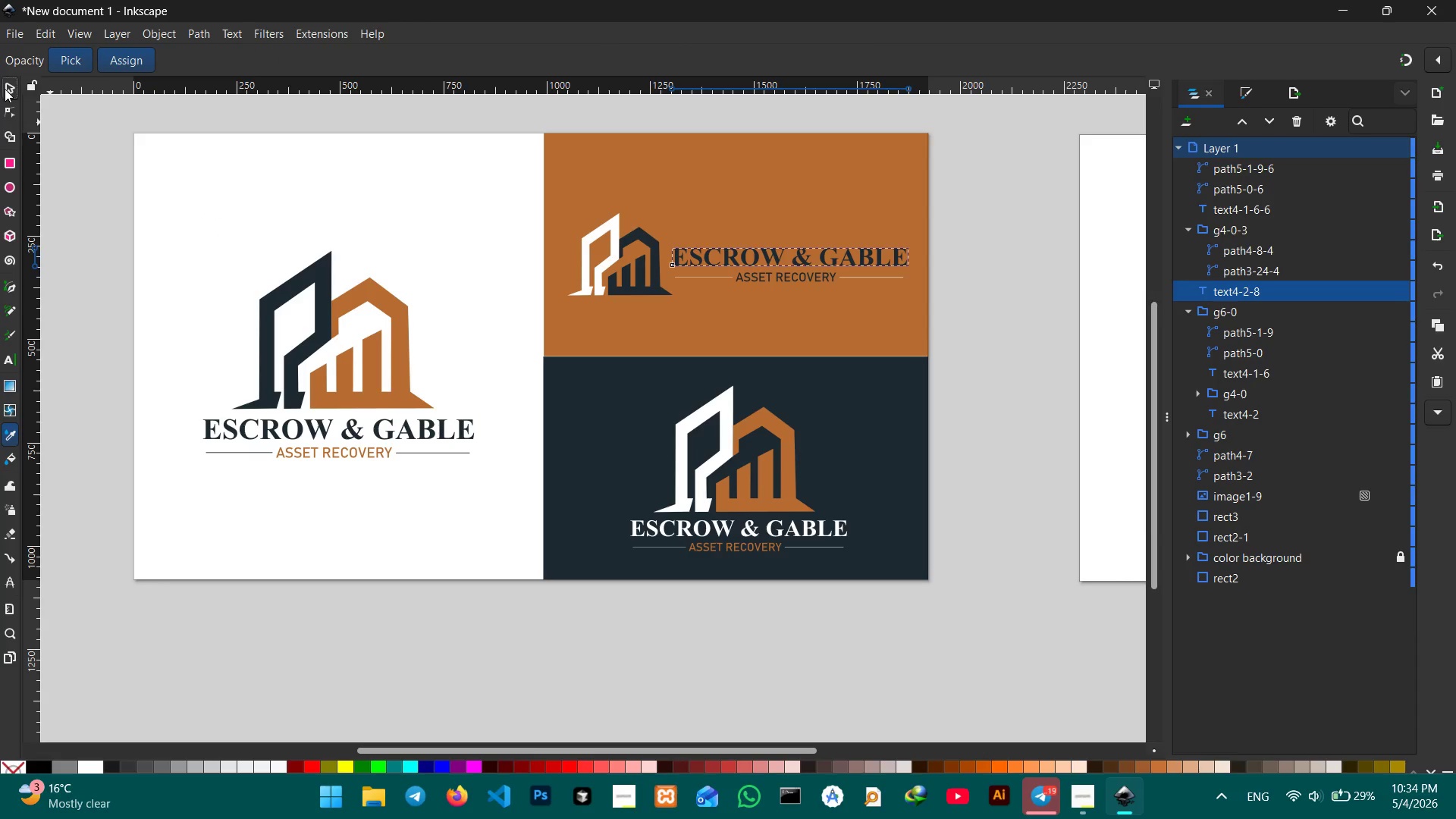 
double_click([419, 168])
 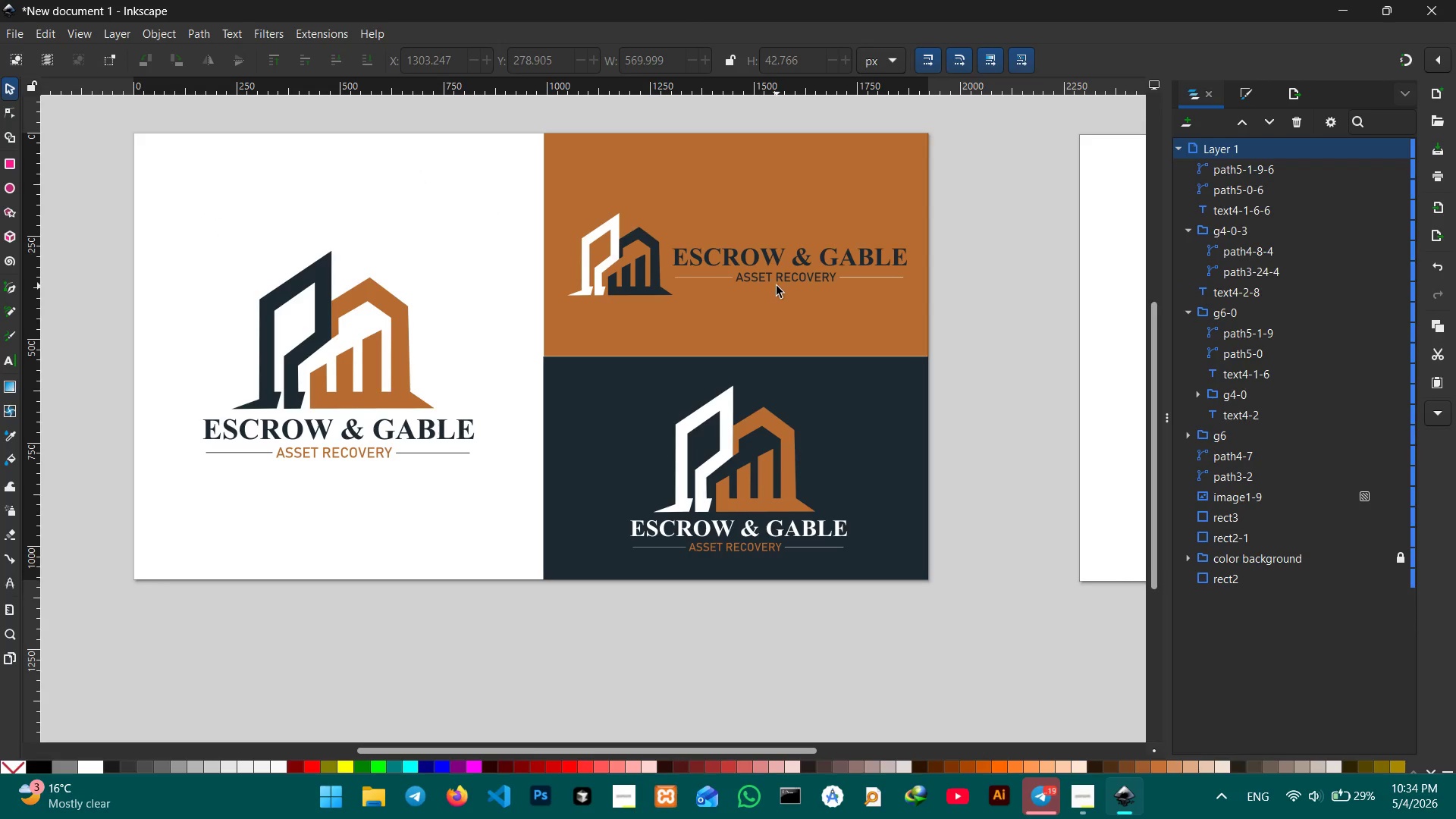 
left_click([774, 276])
 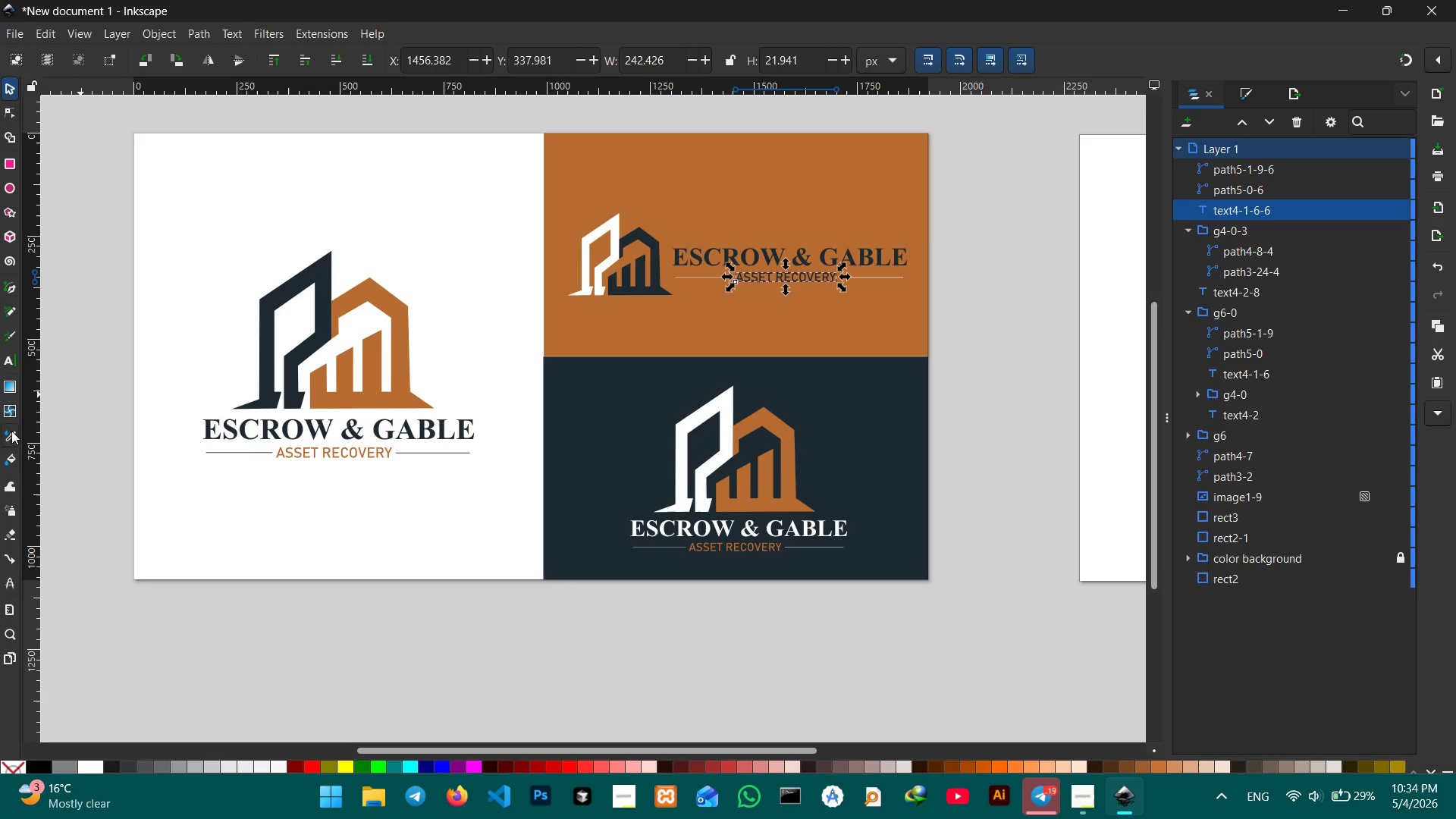 
left_click([11, 431])
 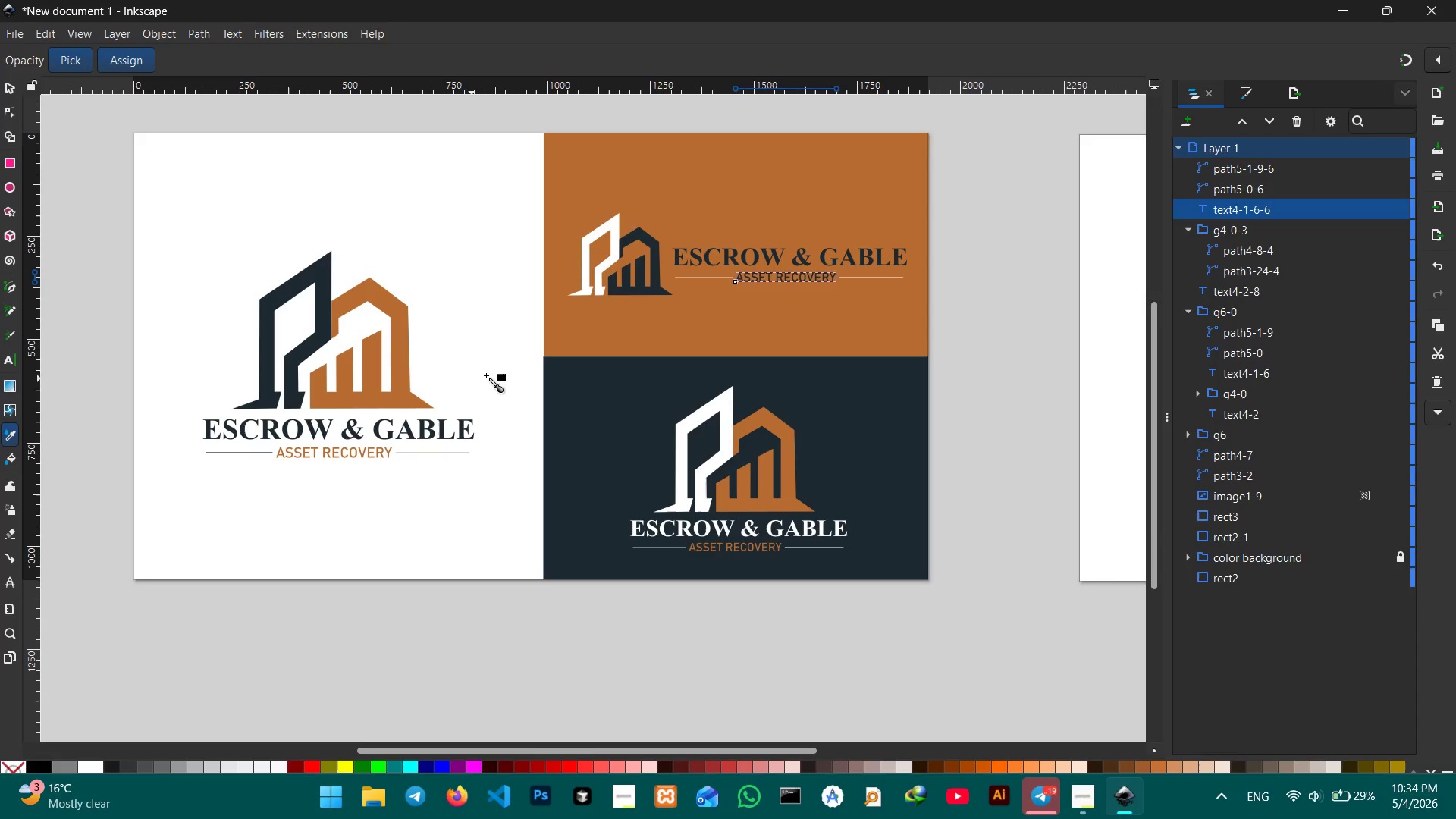 
left_click([491, 375])
 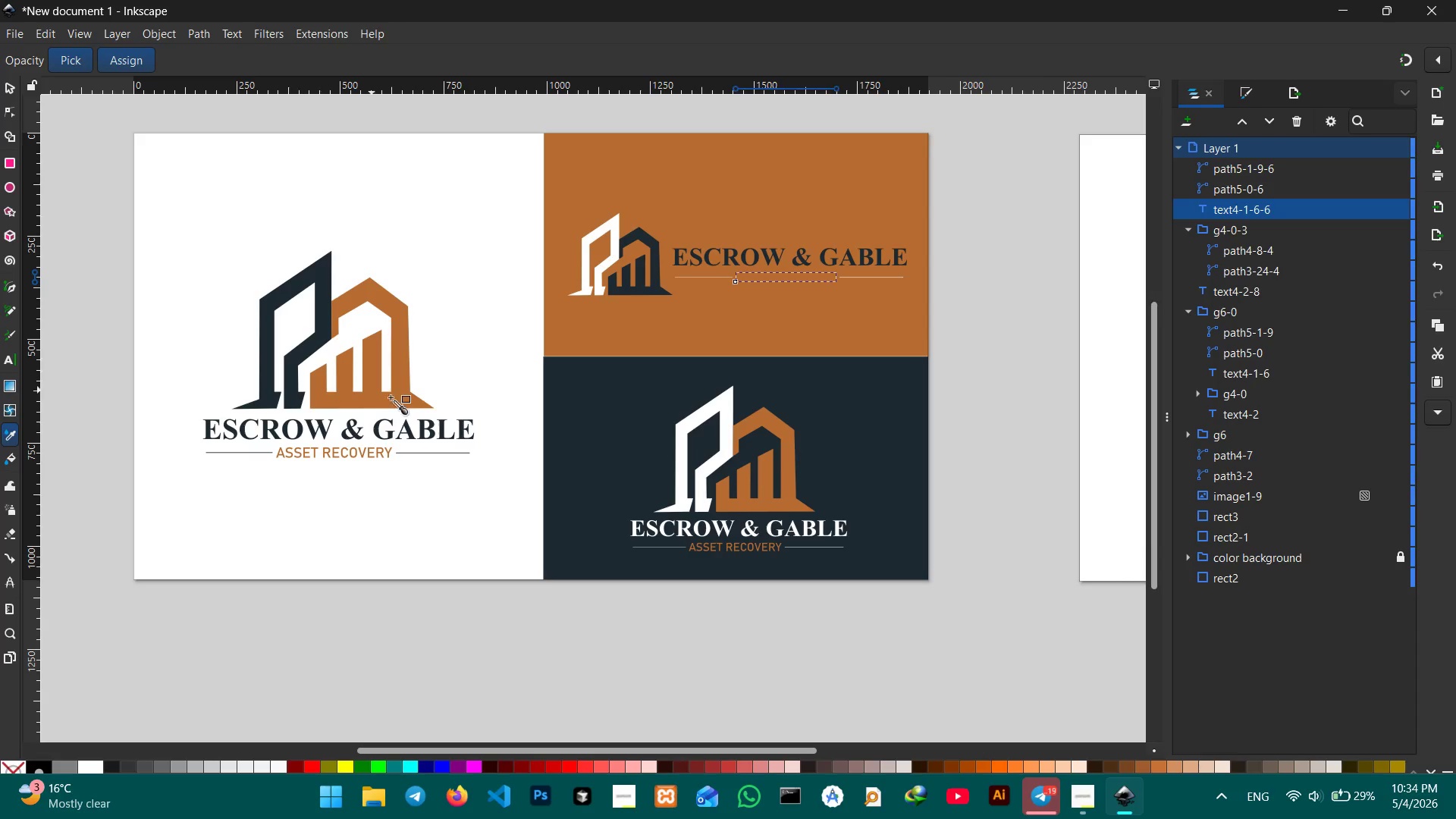 
left_click([429, 529])
 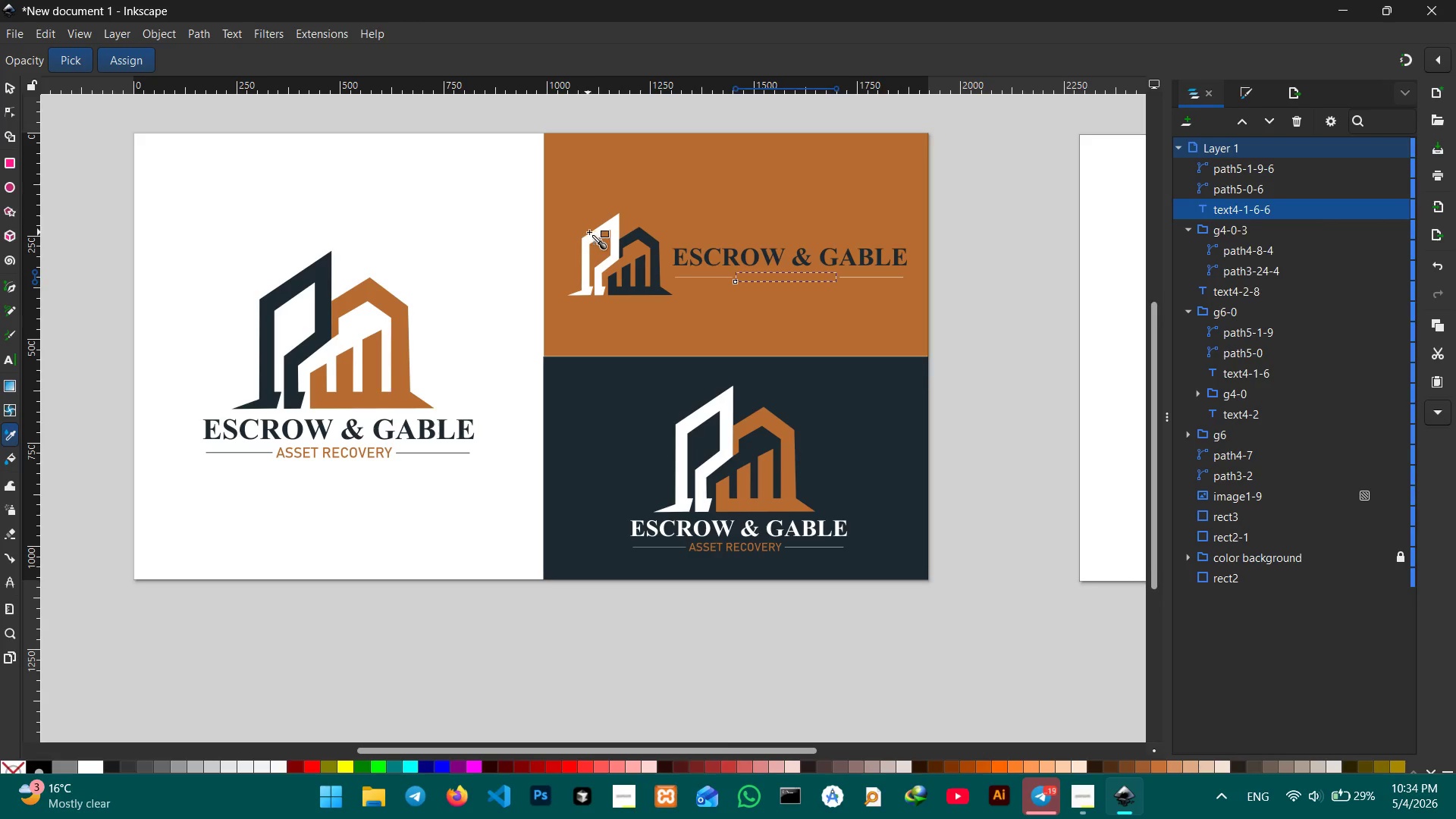 
left_click([594, 231])
 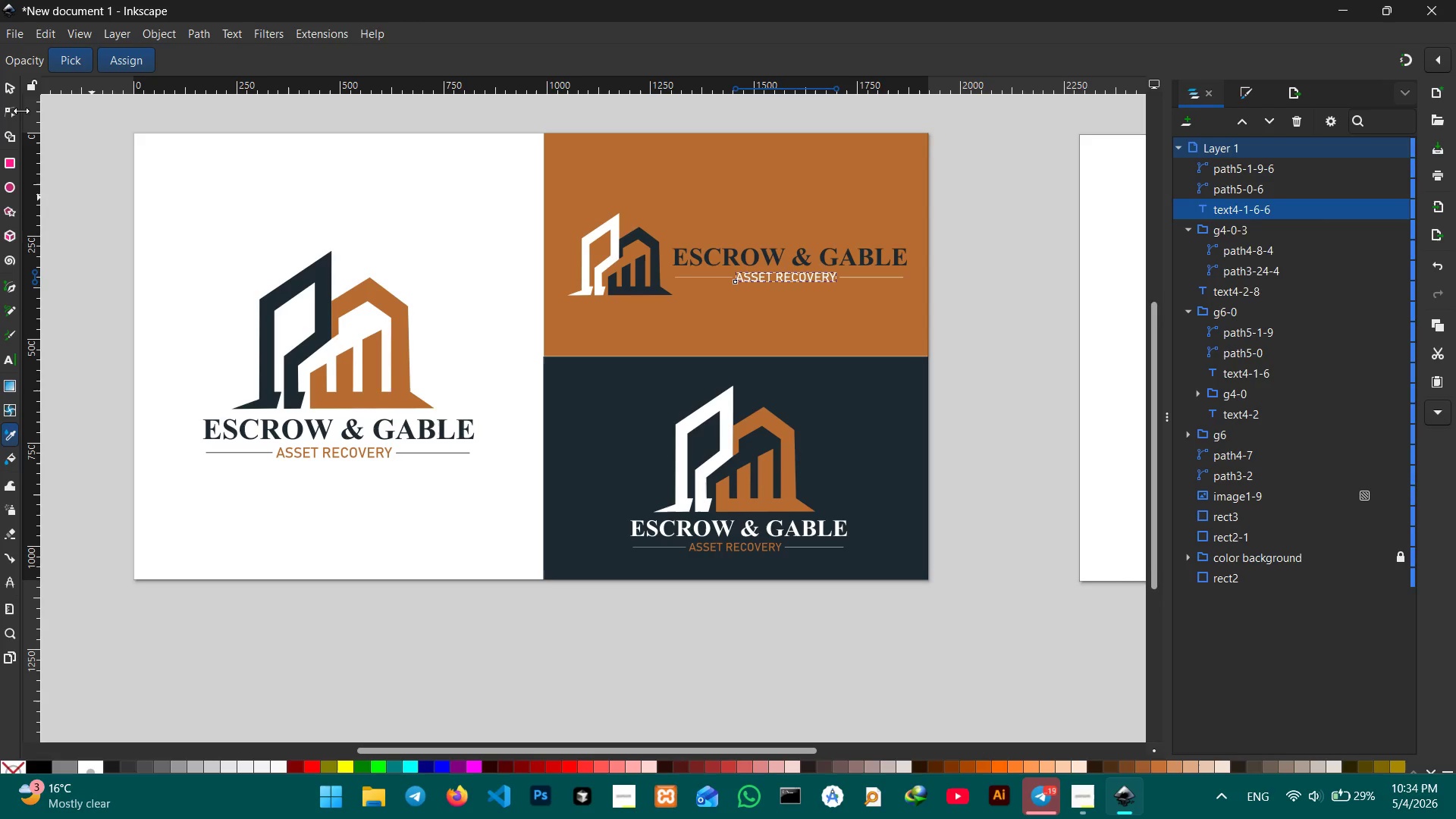 
left_click([13, 94])
 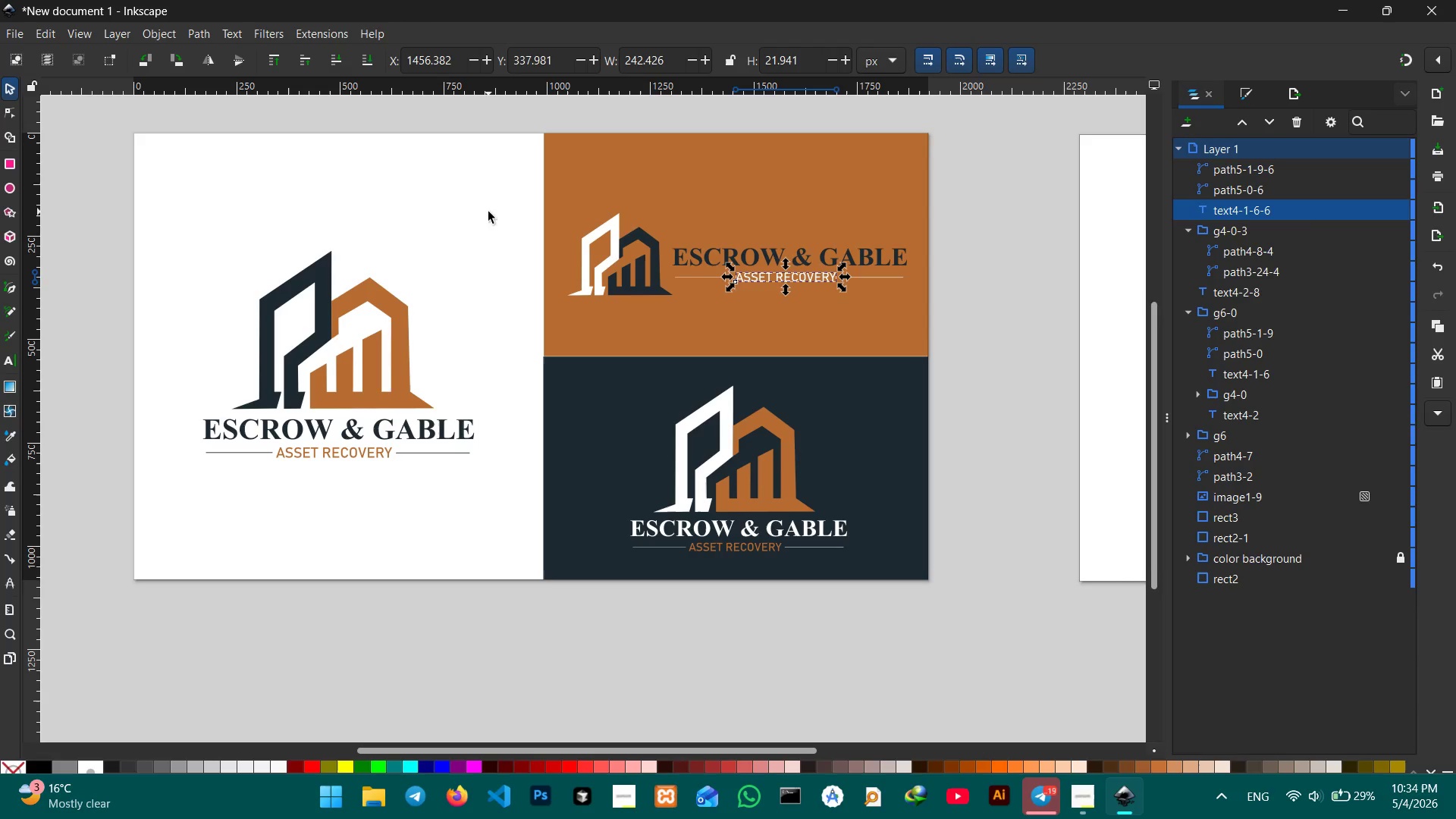 
double_click([485, 212])
 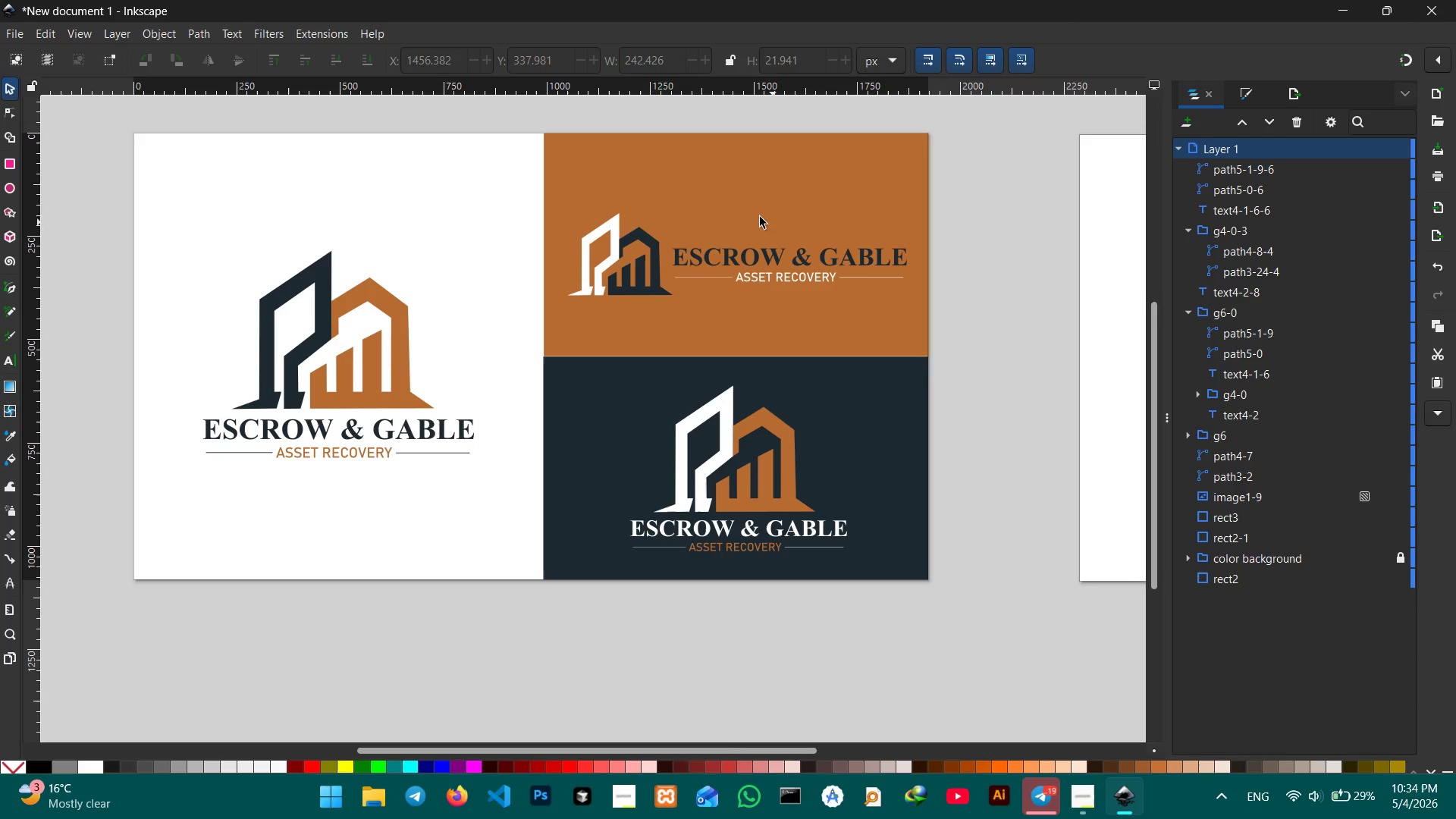 
left_click_drag(start_coordinate=[519, 189], to_coordinate=[968, 311])
 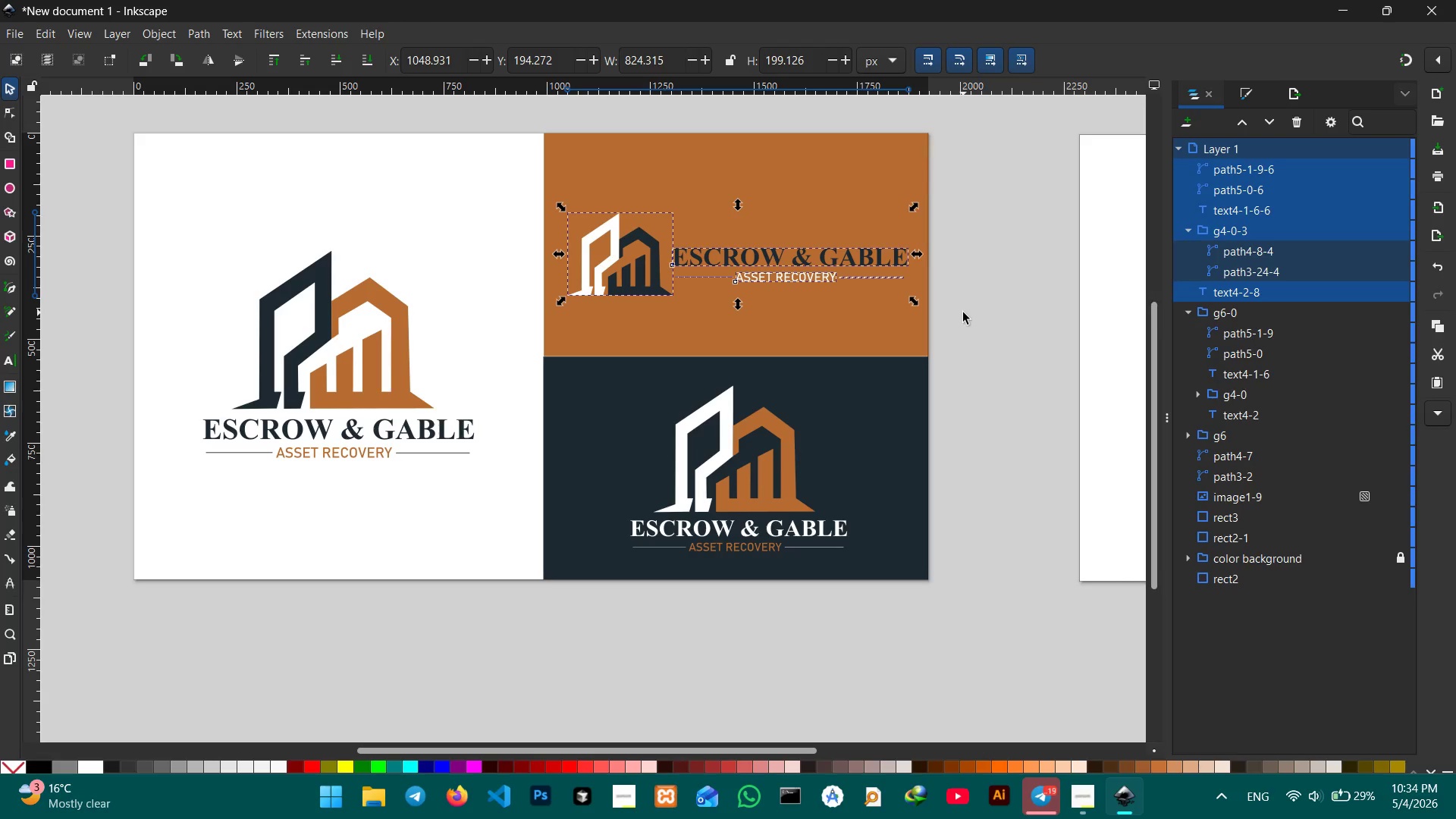 
key(Control+G)
 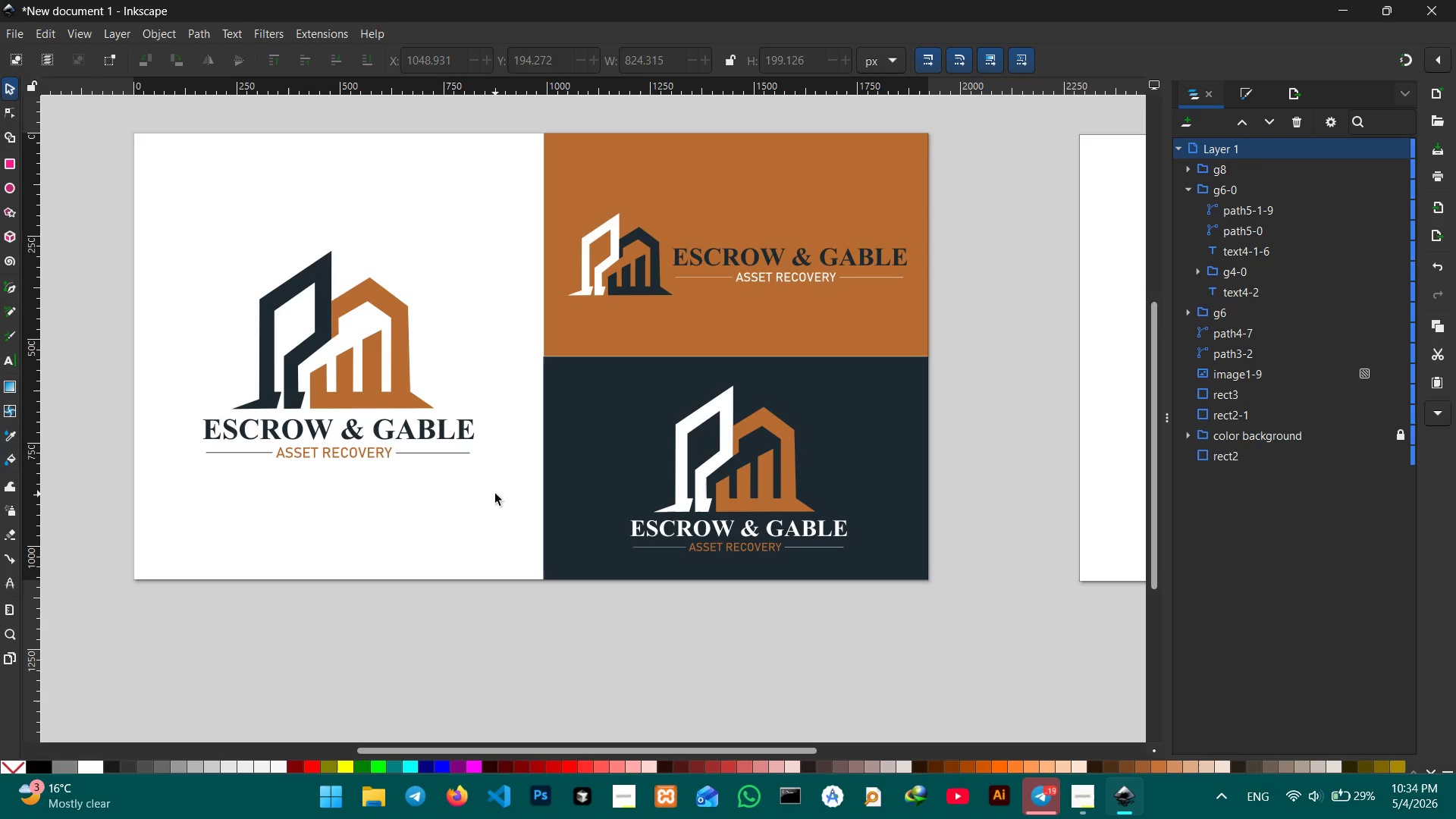 
wait(5.19)
 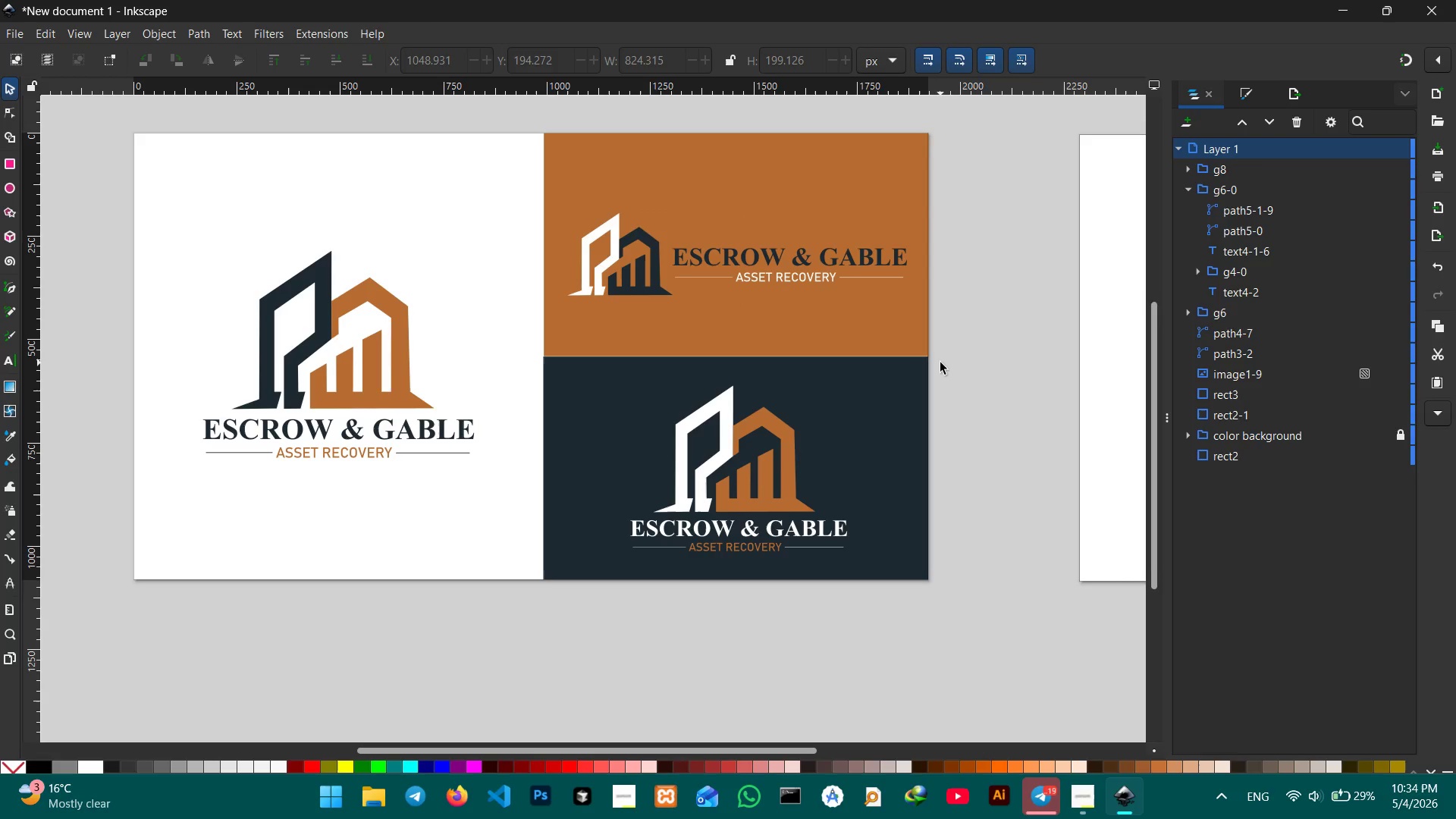 
hold_key(key=ControlLeft, duration=0.45)
scroll: coordinate [708, 494], scroll_direction: none, amount: 0.0
 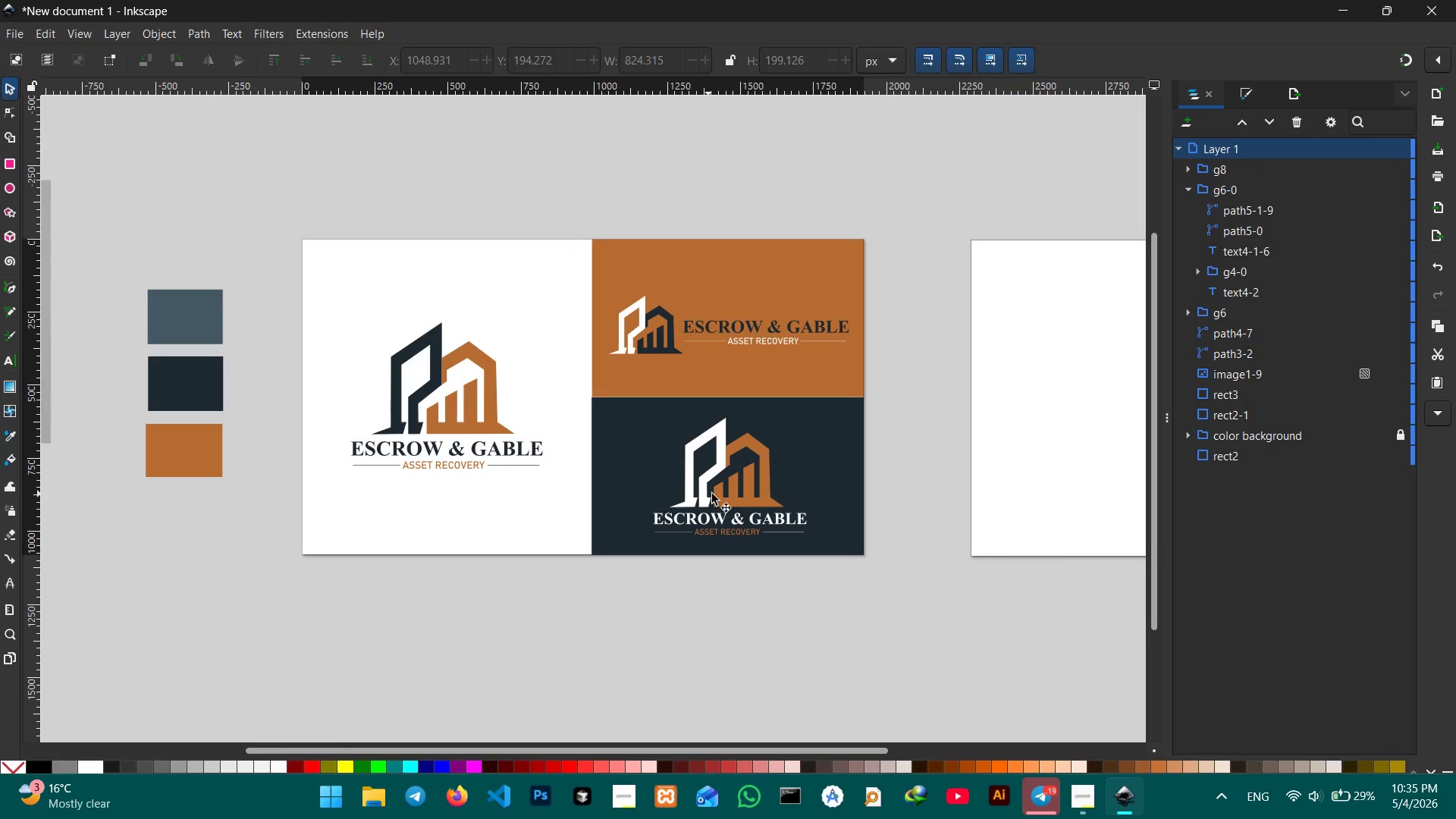 
hold_key(key=Space, duration=1.24)
 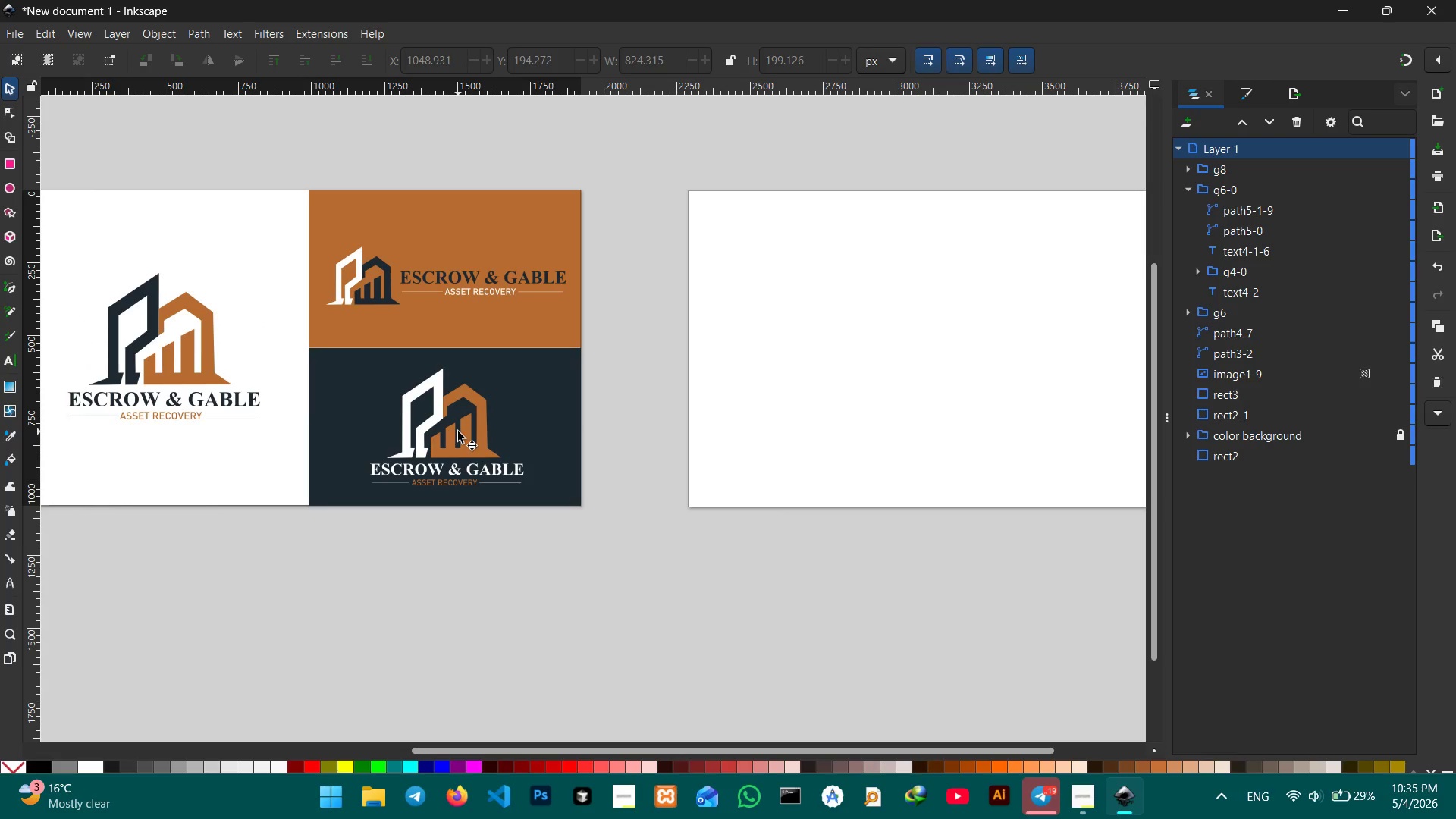 
left_click_drag(start_coordinate=[860, 488], to_coordinate=[394, 450])
 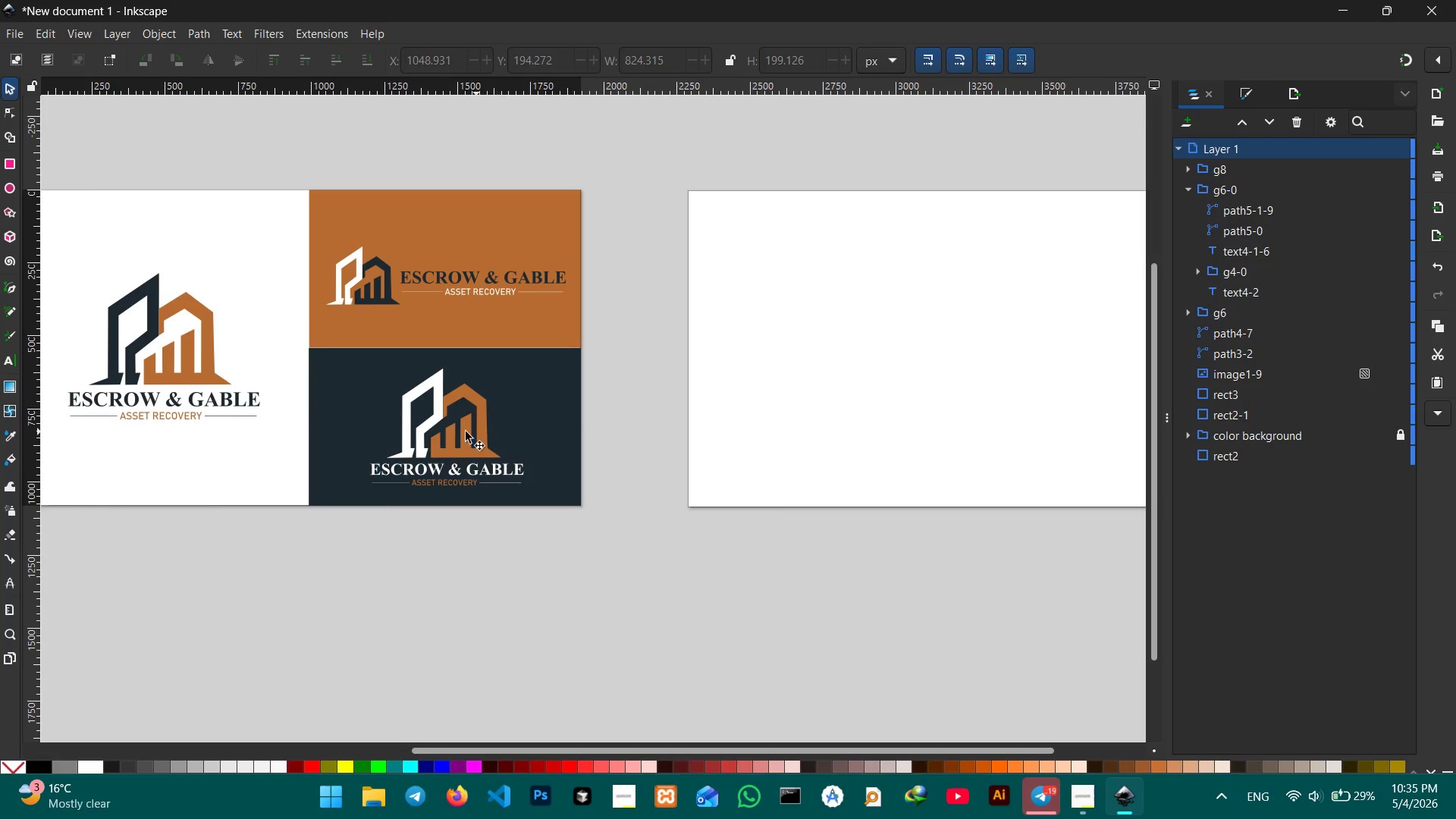 
left_click([458, 431])
 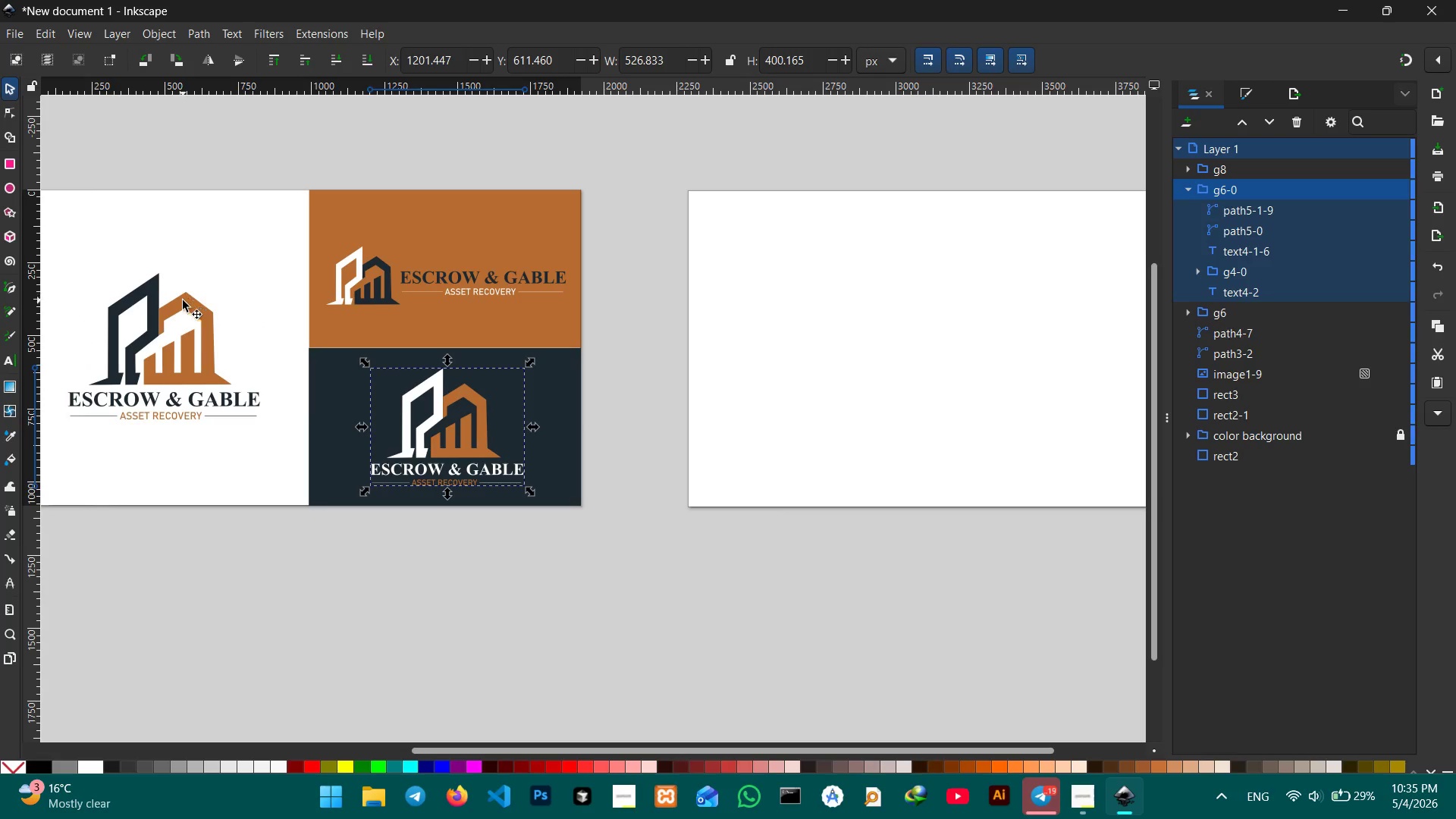 
left_click([177, 291])
 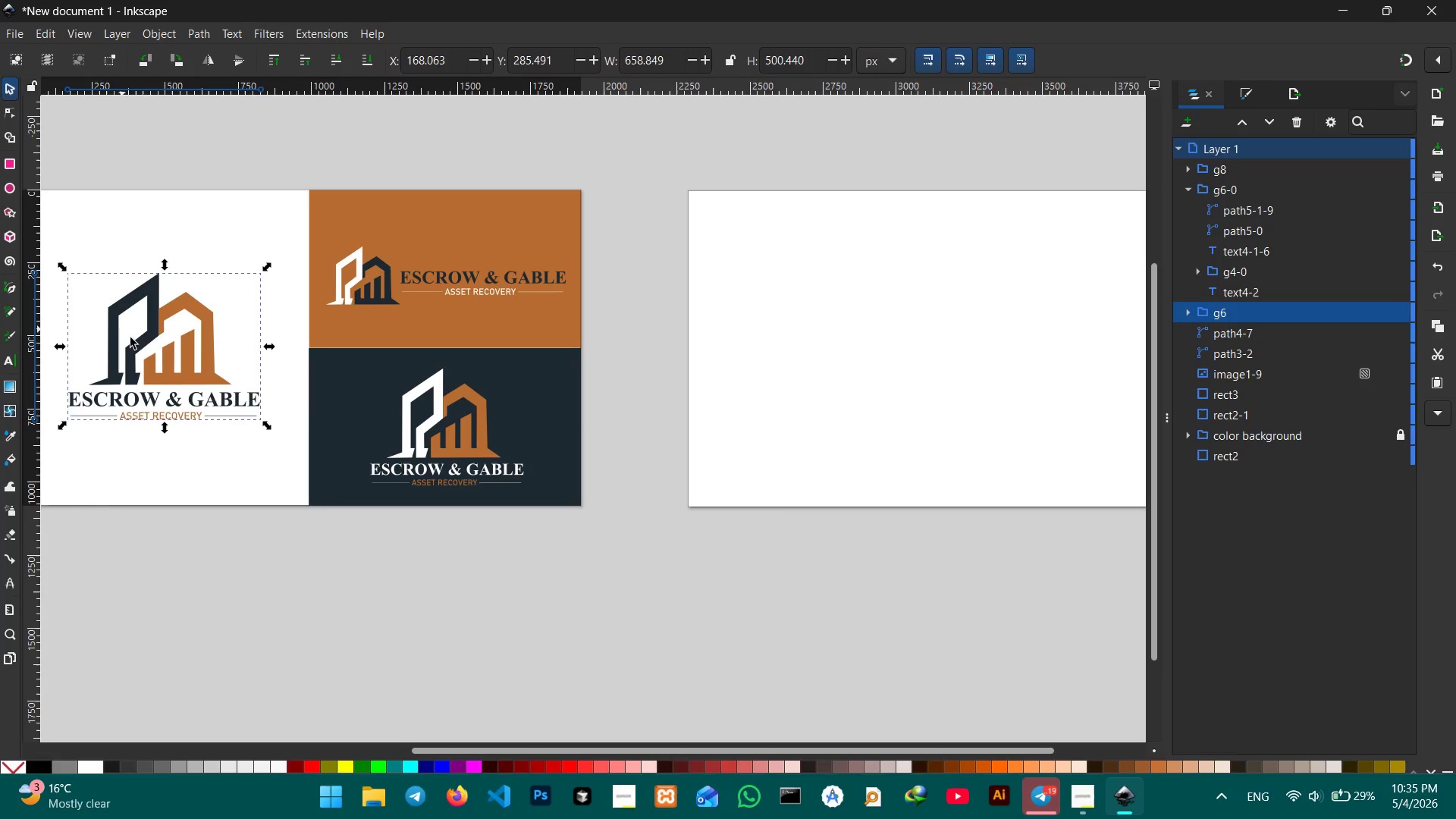 
key(Control+C)
 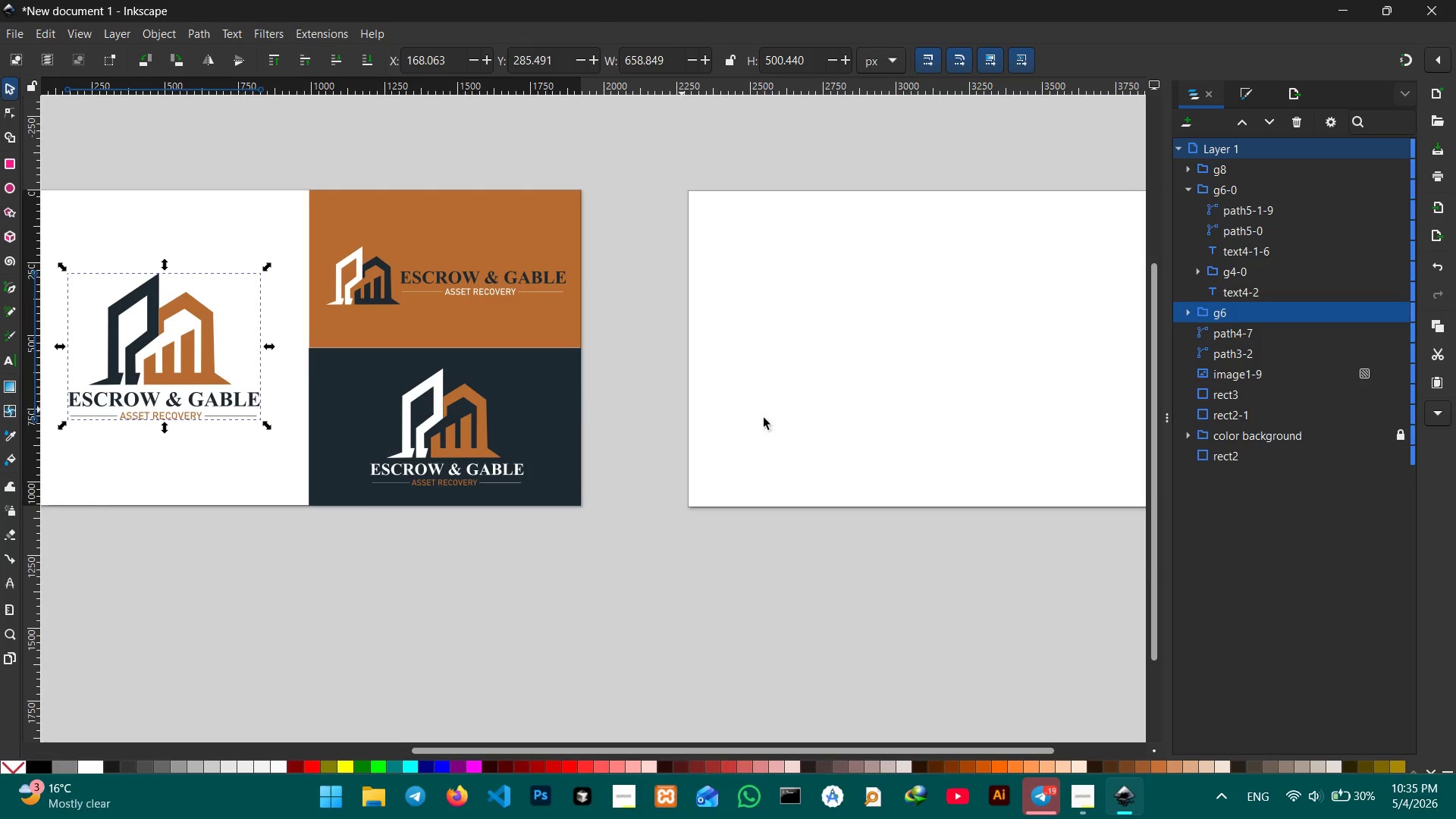 
hold_key(key=Space, duration=0.73)
 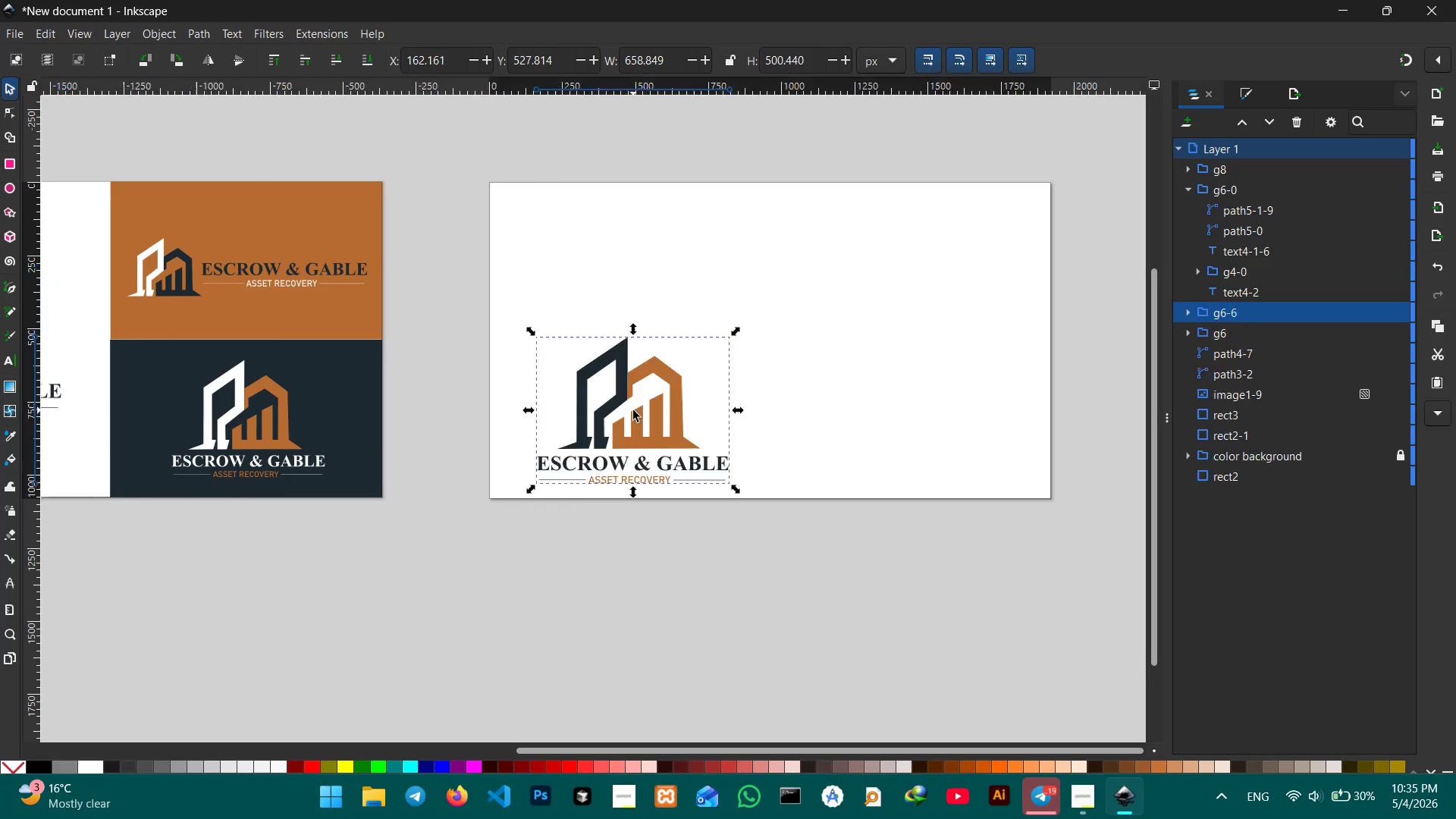 
left_click_drag(start_coordinate=[878, 429], to_coordinate=[639, 419])
 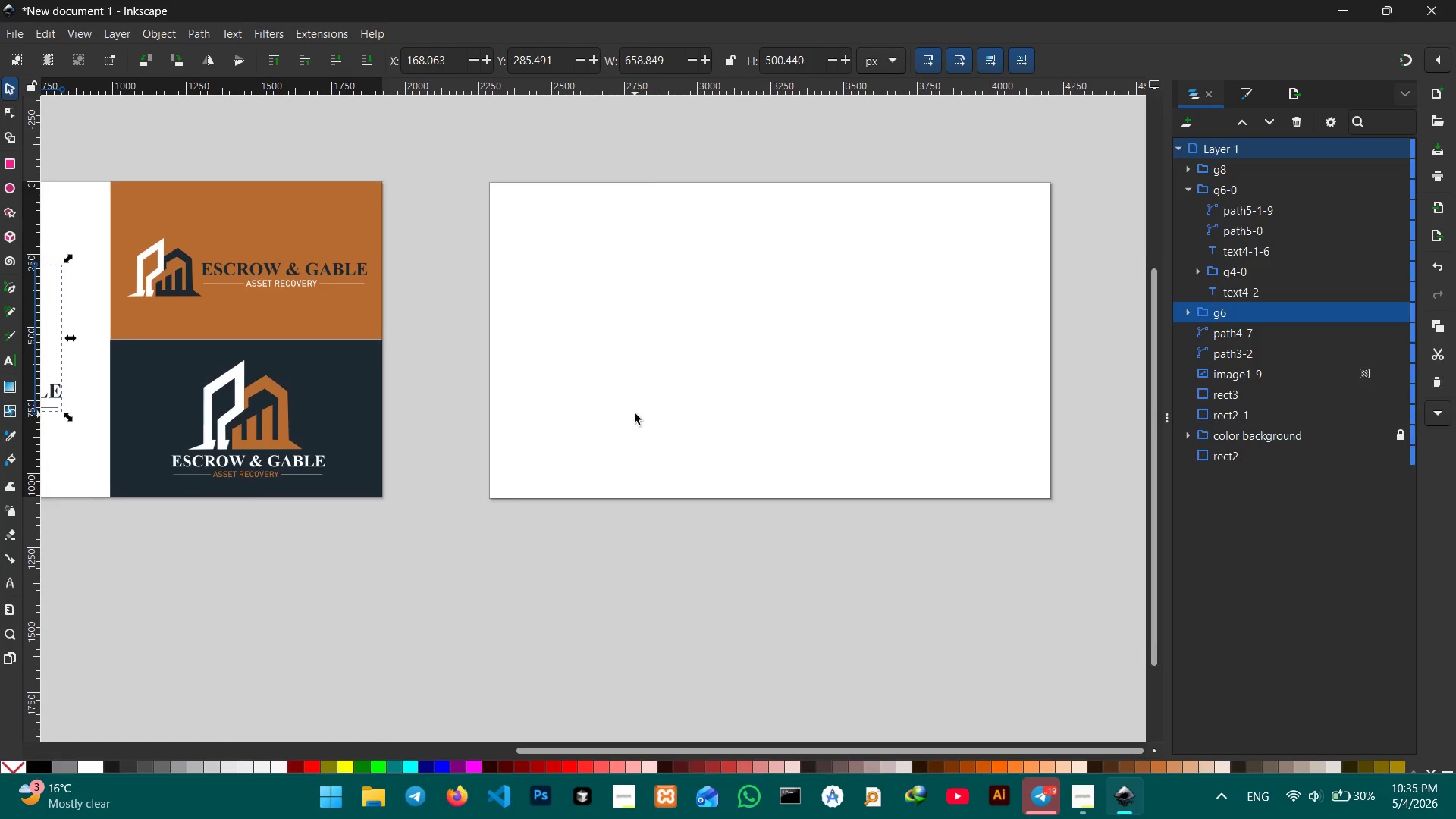 
key(Control+V)
 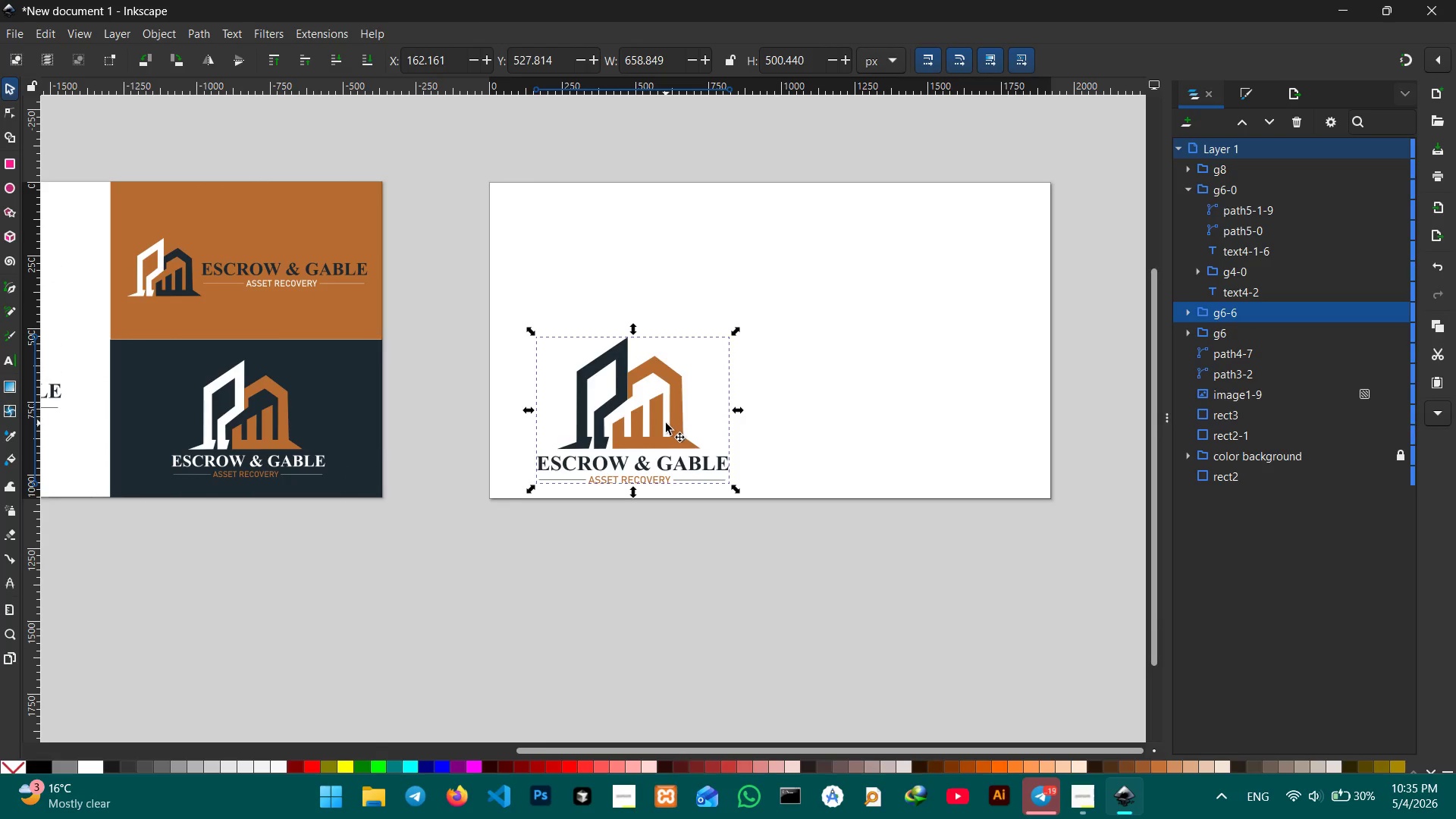 
left_click_drag(start_coordinate=[661, 429], to_coordinate=[680, 358])
 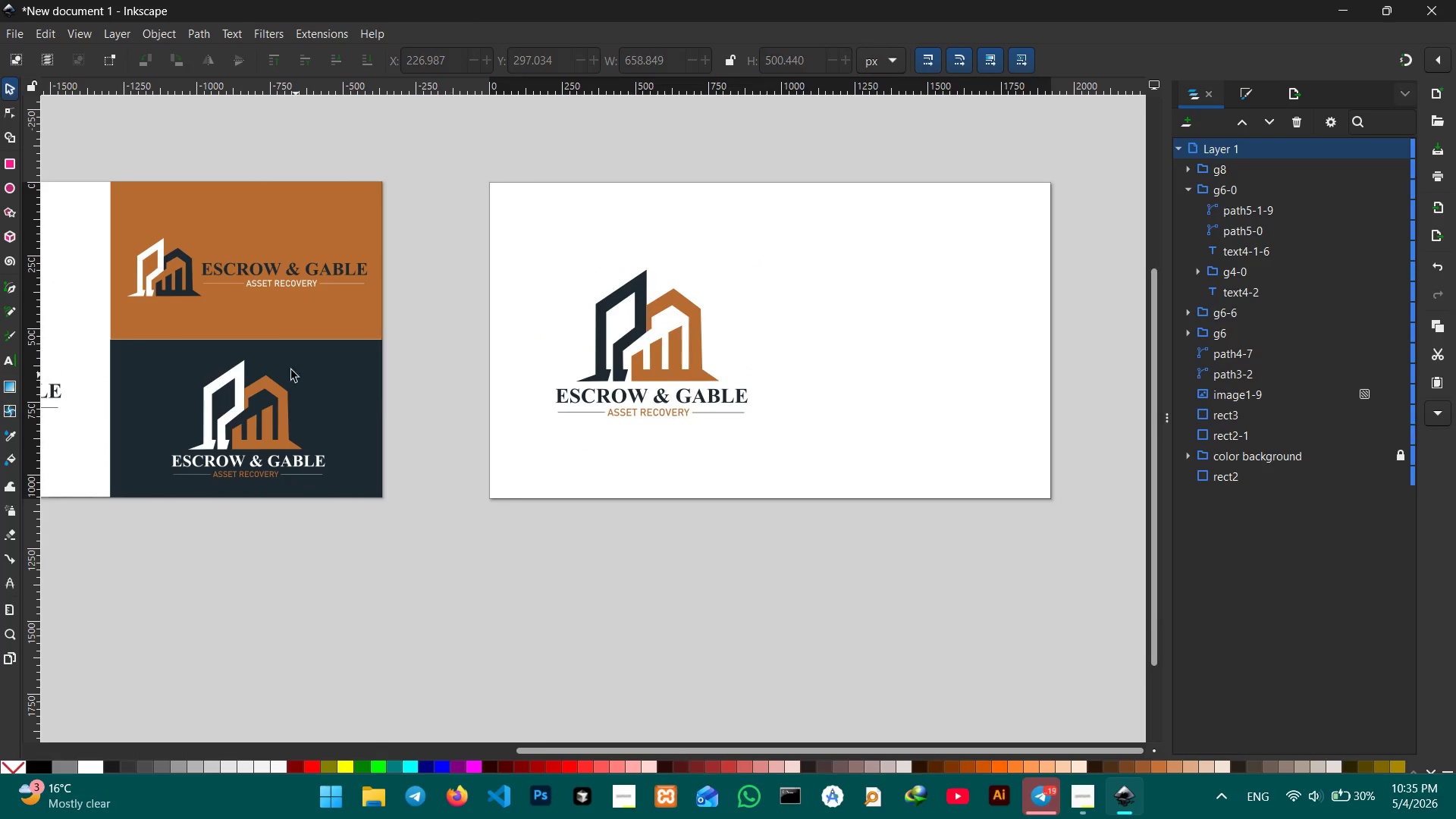 
left_click([289, 322])
 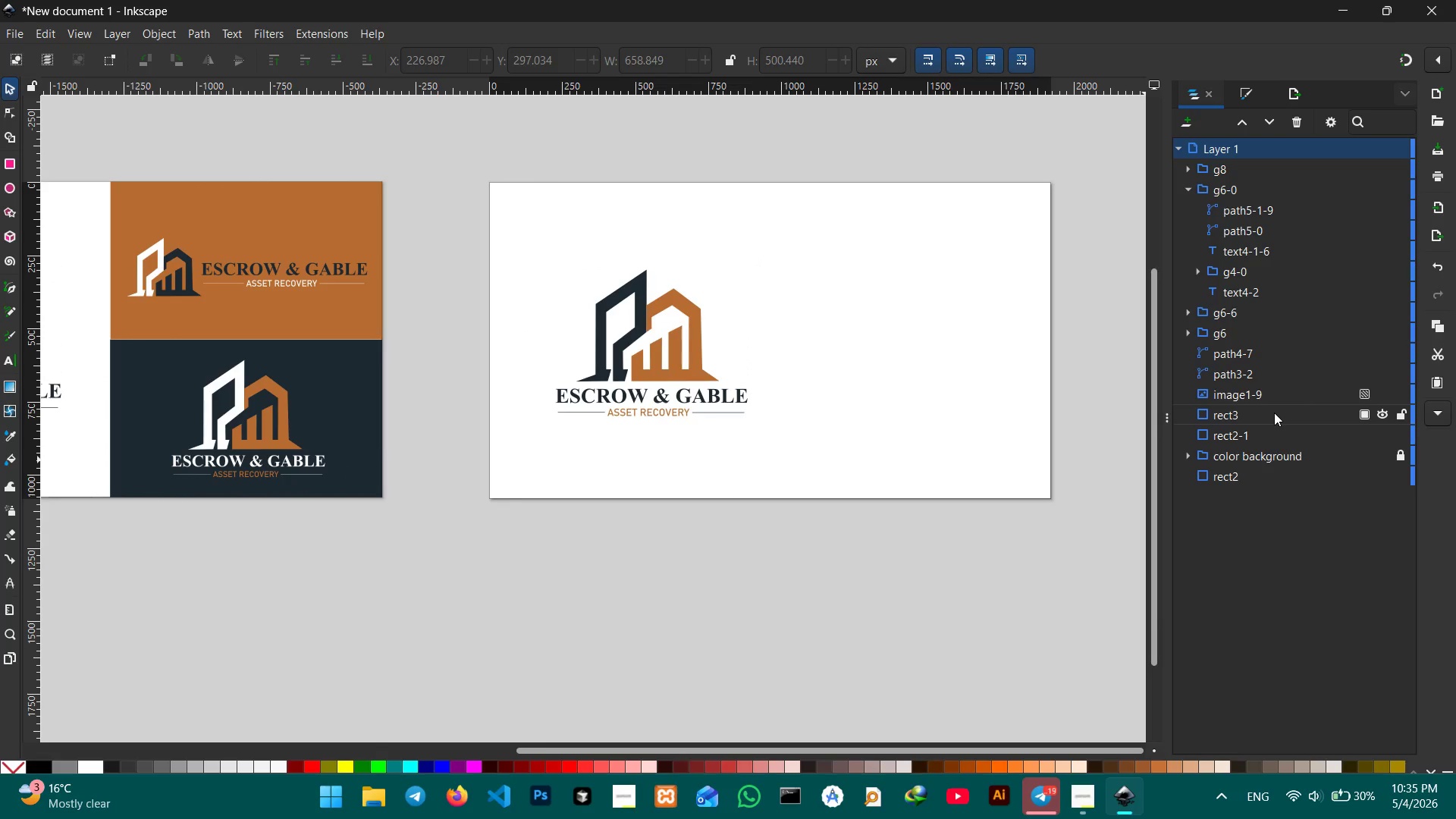 
left_click([1279, 456])
 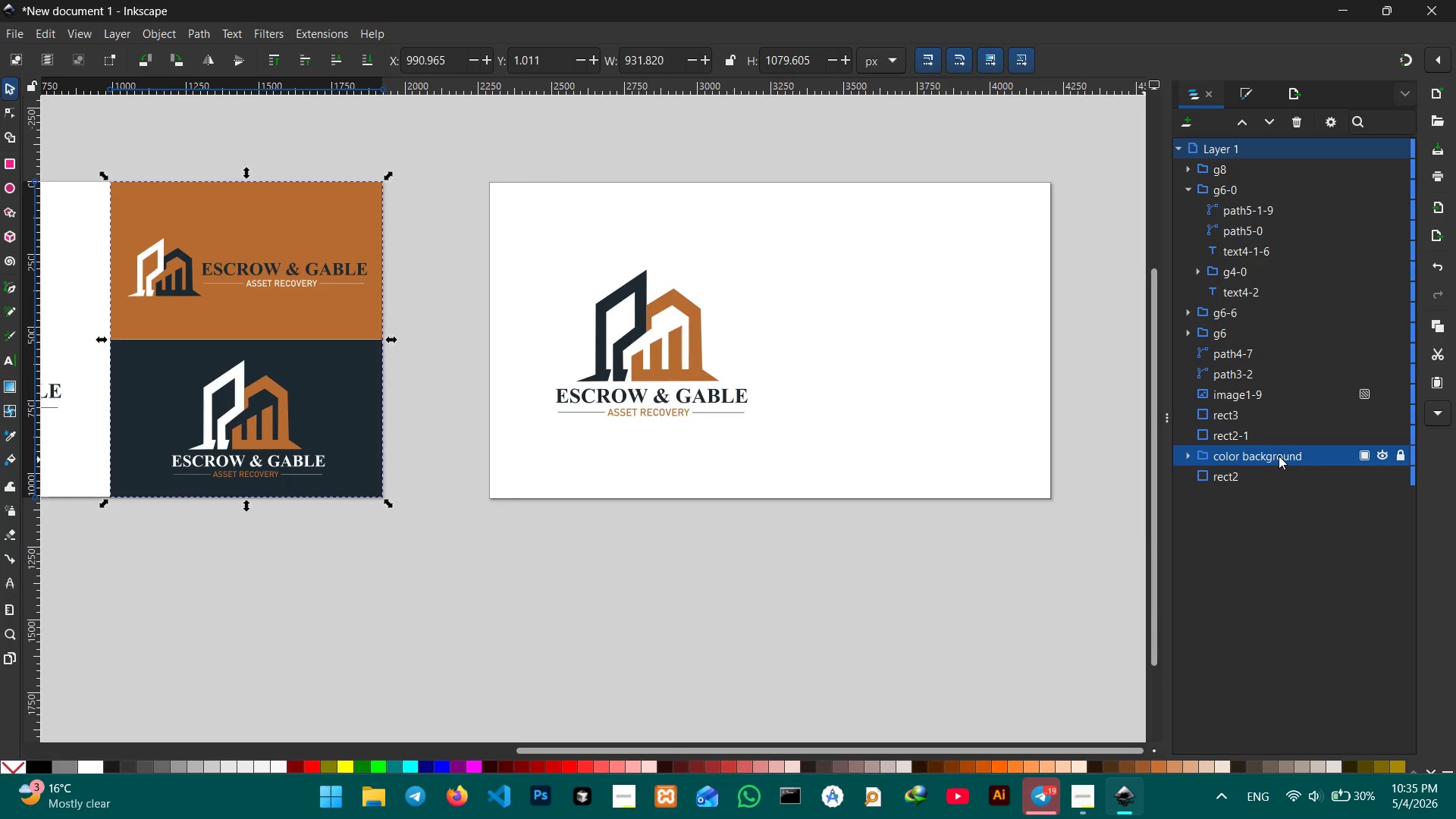 
key(Control+C)
 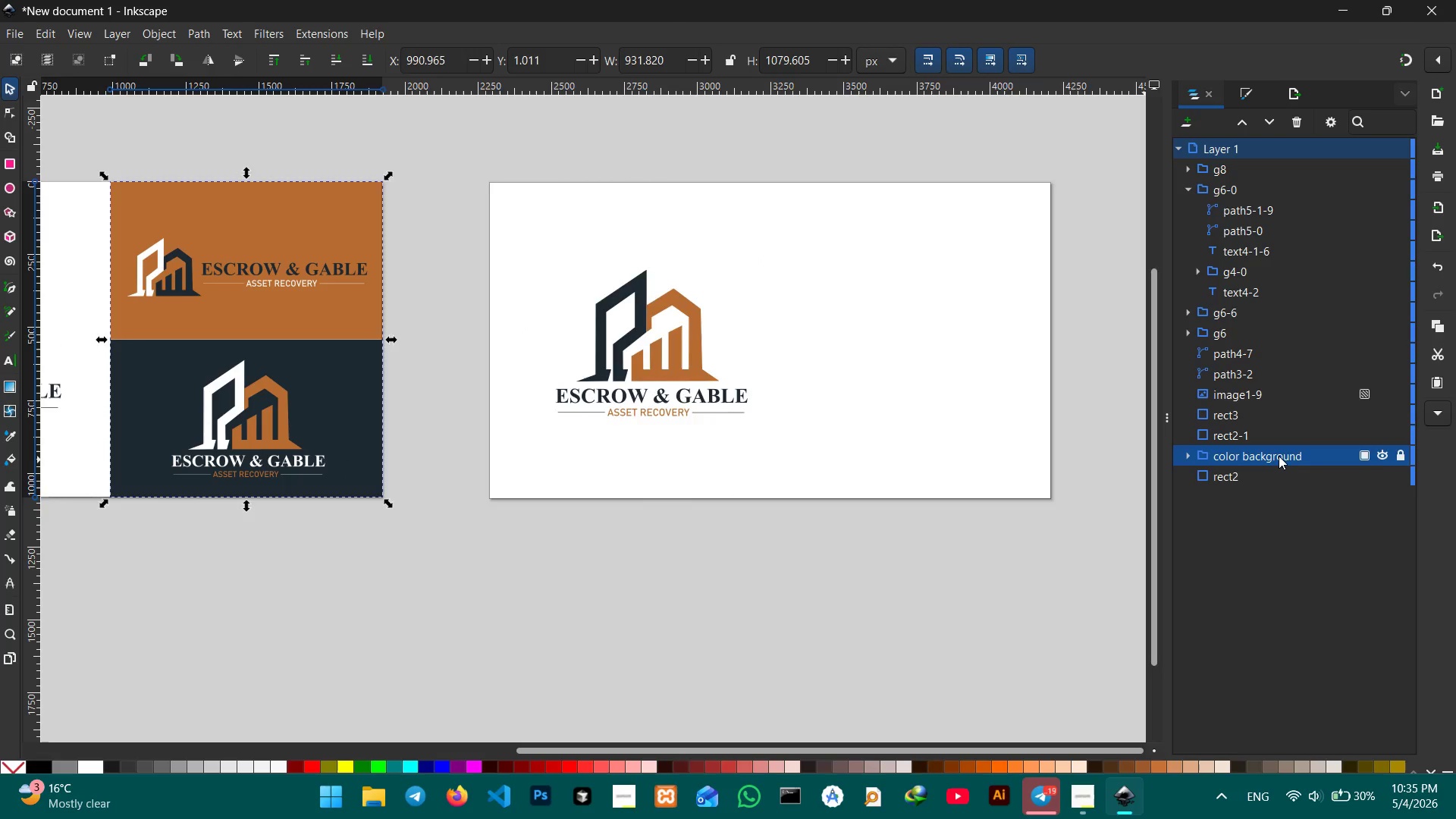 
key(Control+V)
 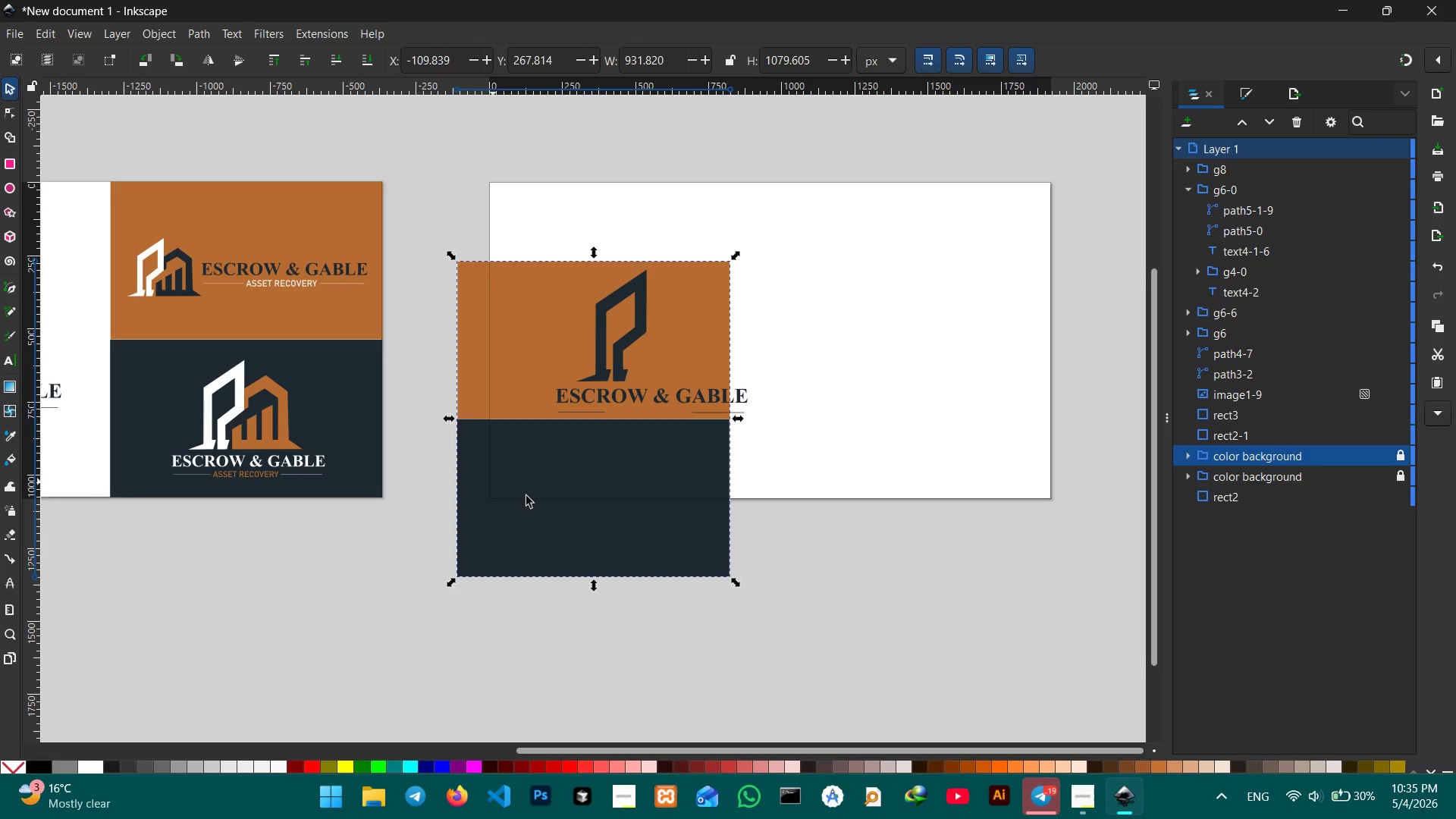 
left_click_drag(start_coordinate=[635, 514], to_coordinate=[892, 444])
 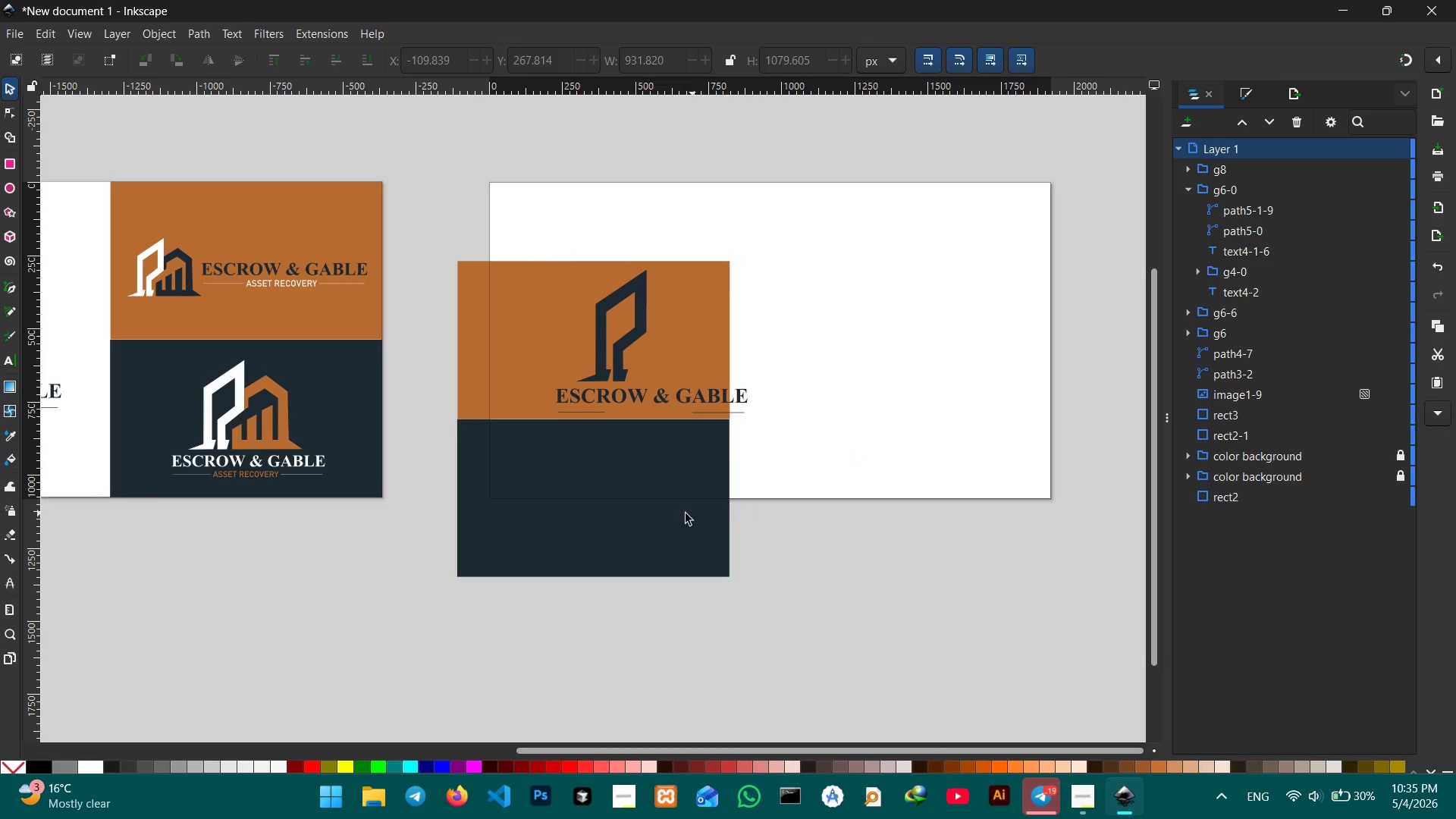 
left_click_drag(start_coordinate=[669, 516], to_coordinate=[708, 517])
 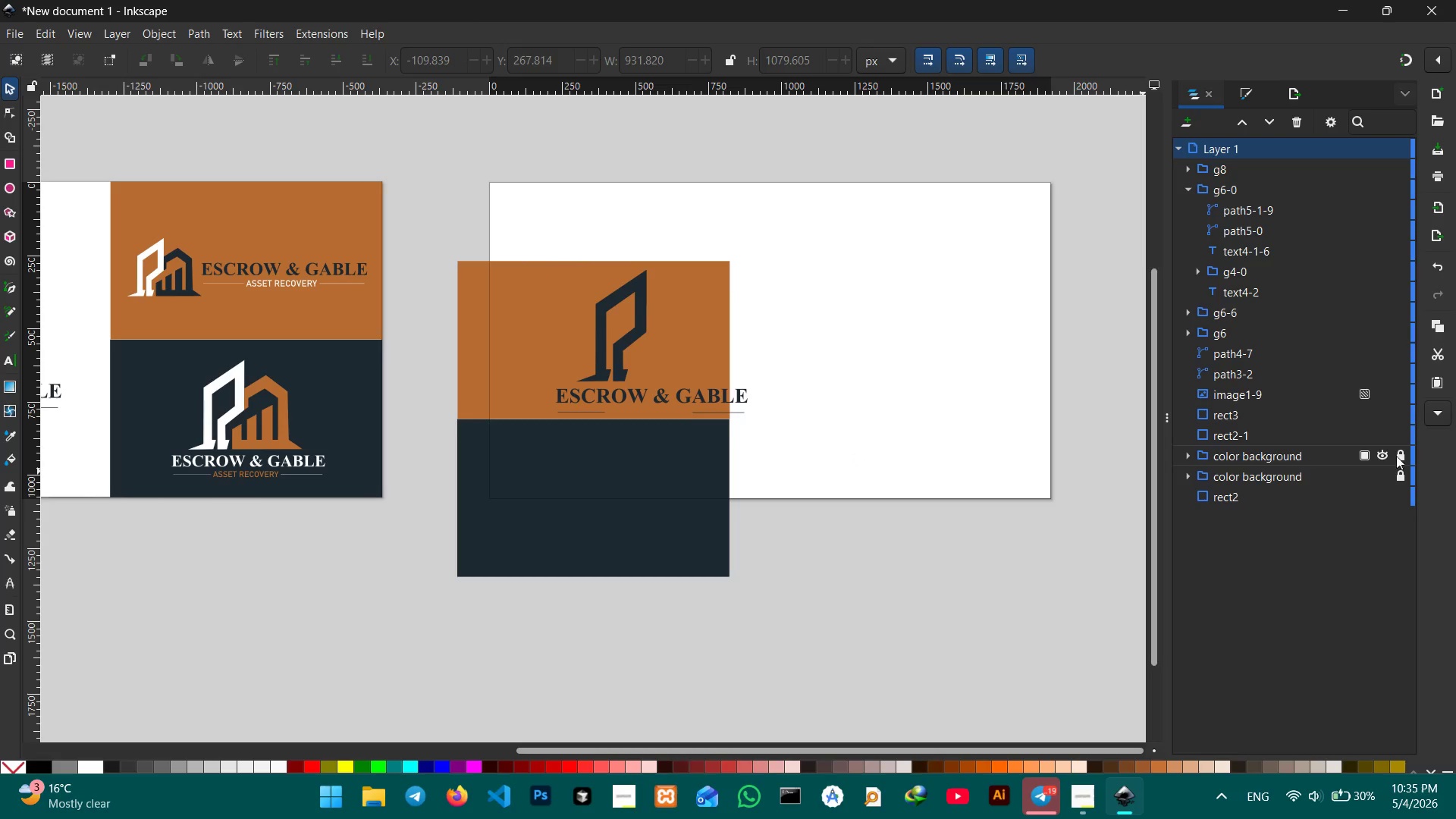 
left_click([1384, 452])
 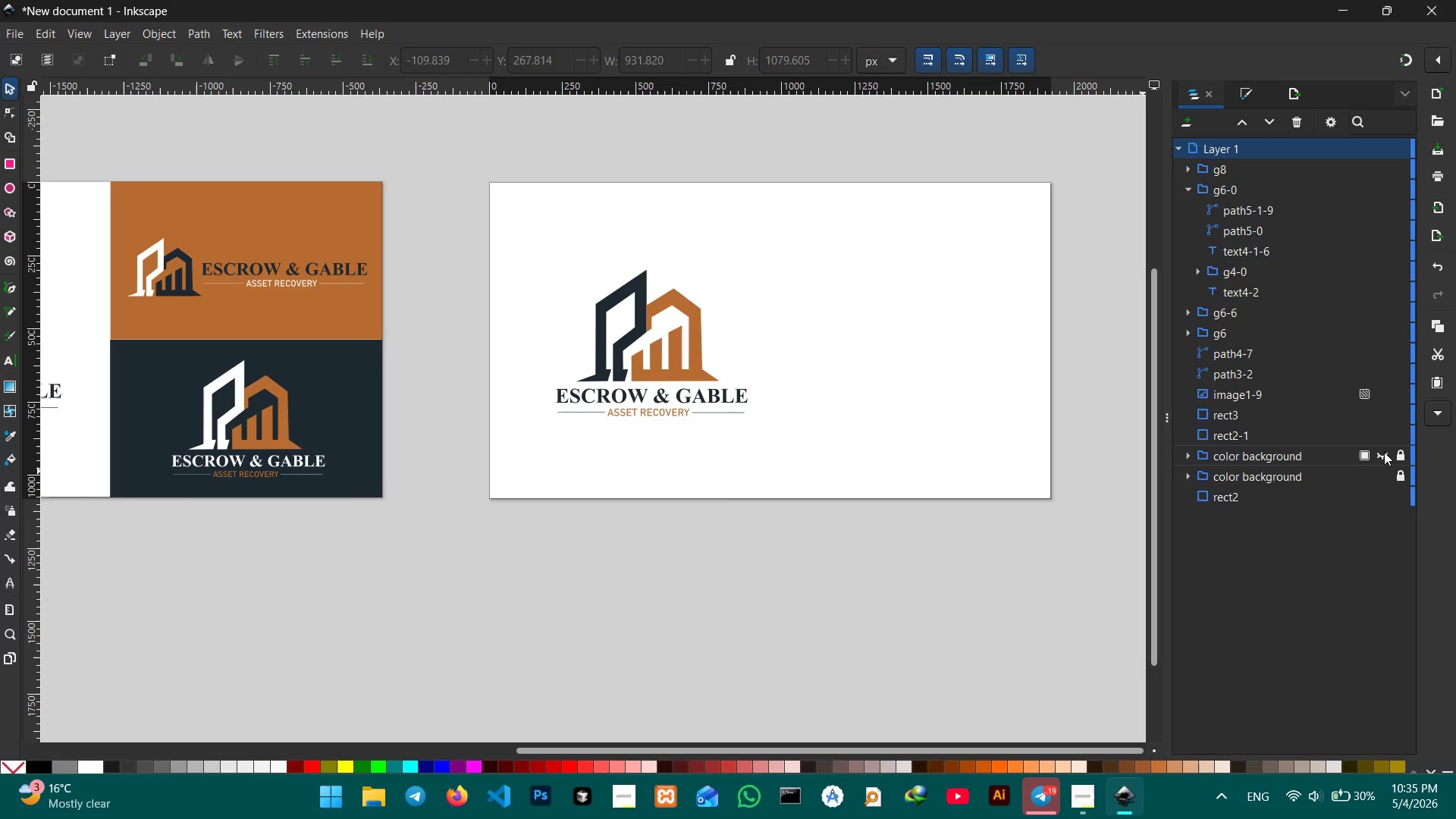 
double_click([1384, 452])
 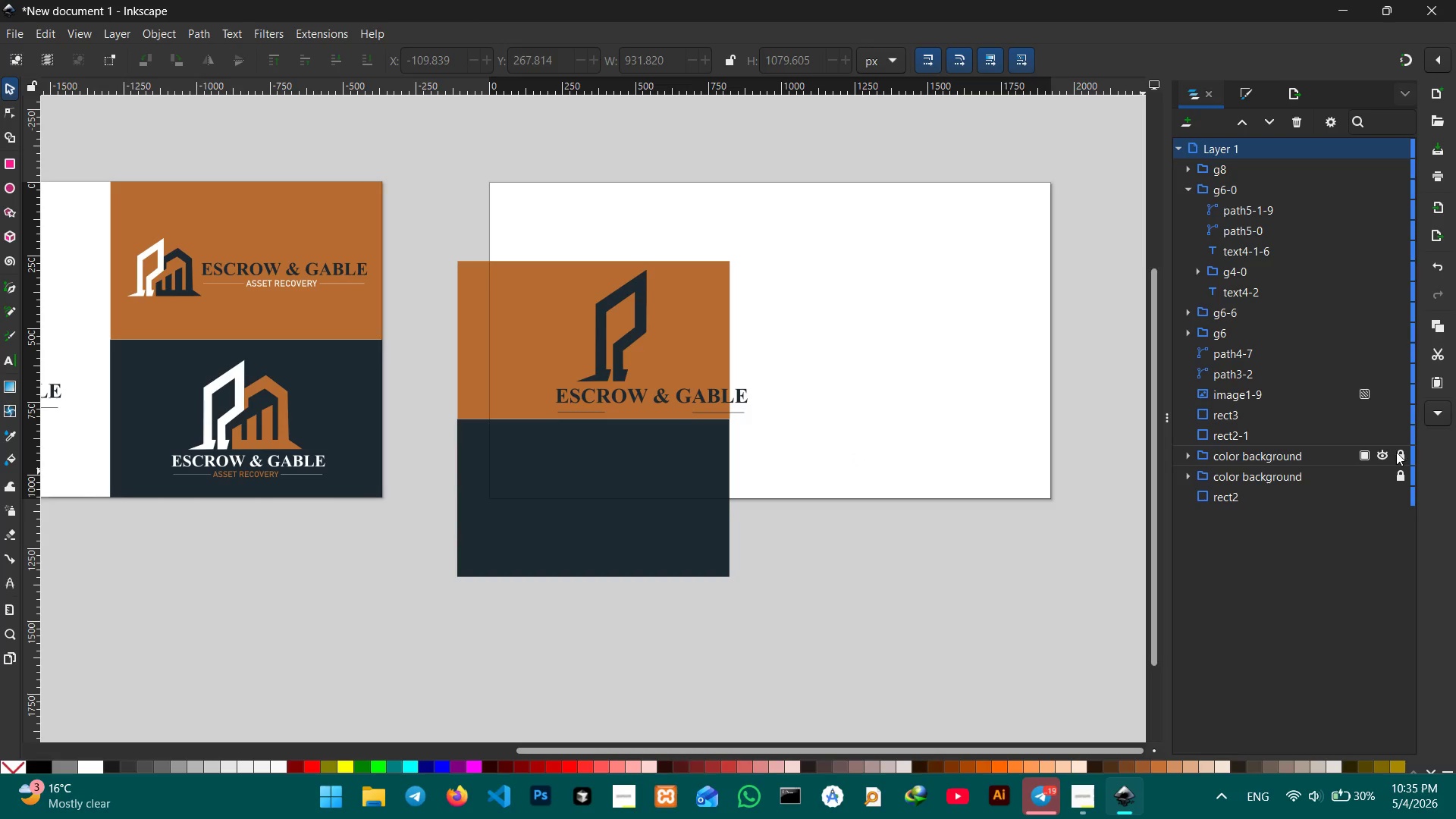 
left_click([1396, 452])
 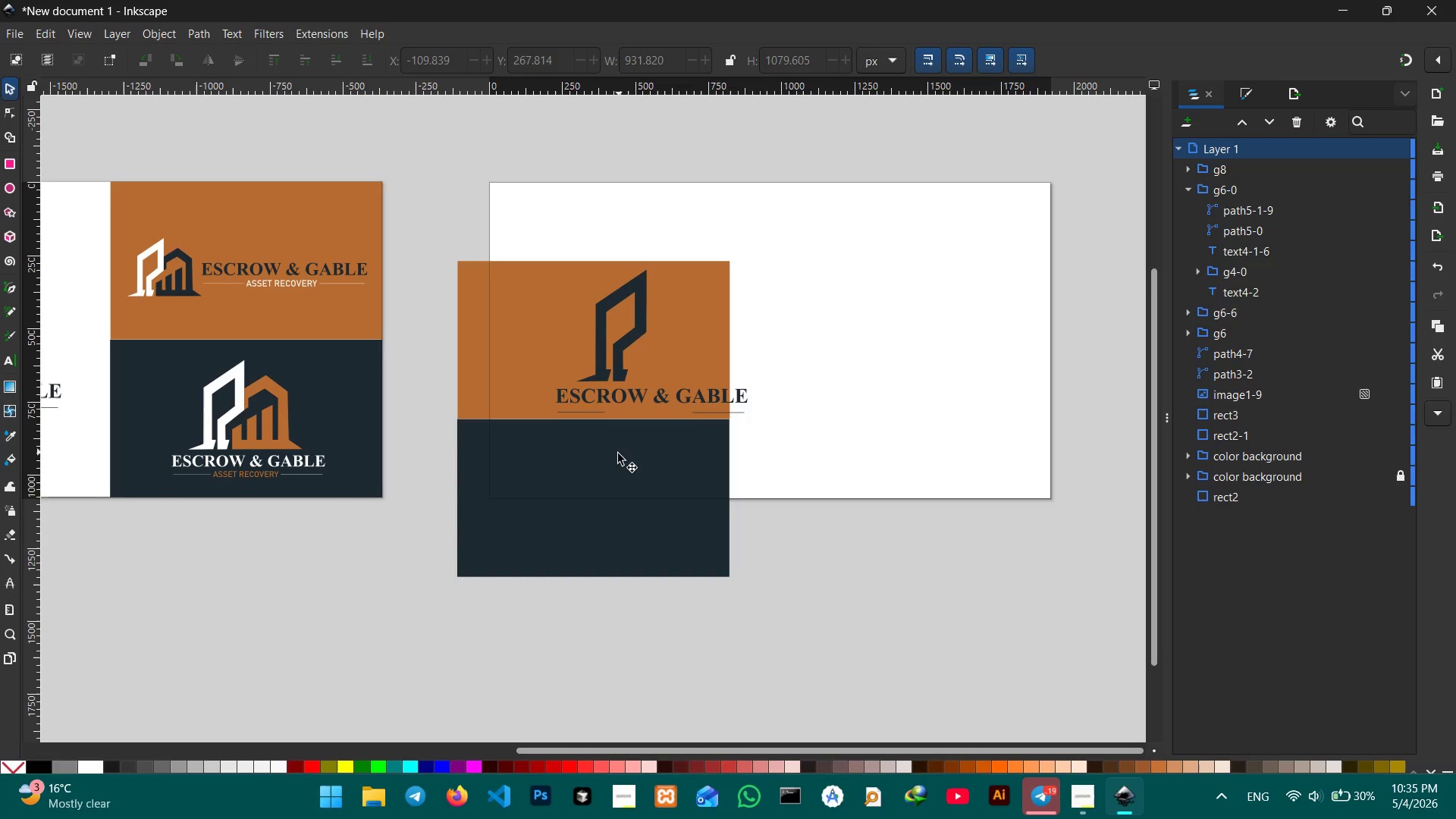 
left_click_drag(start_coordinate=[629, 487], to_coordinate=[955, 408])
 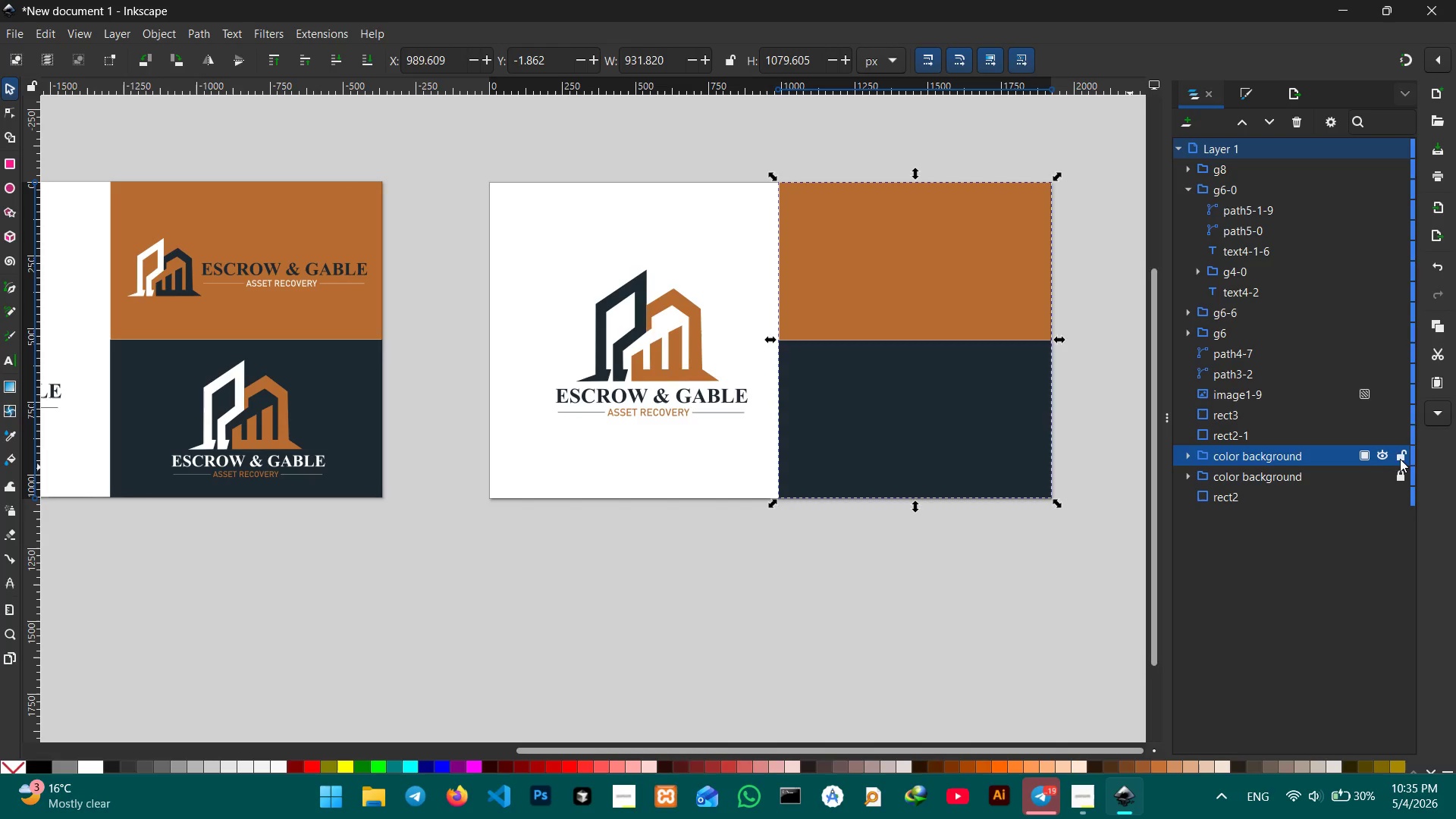 
left_click([1407, 452])
 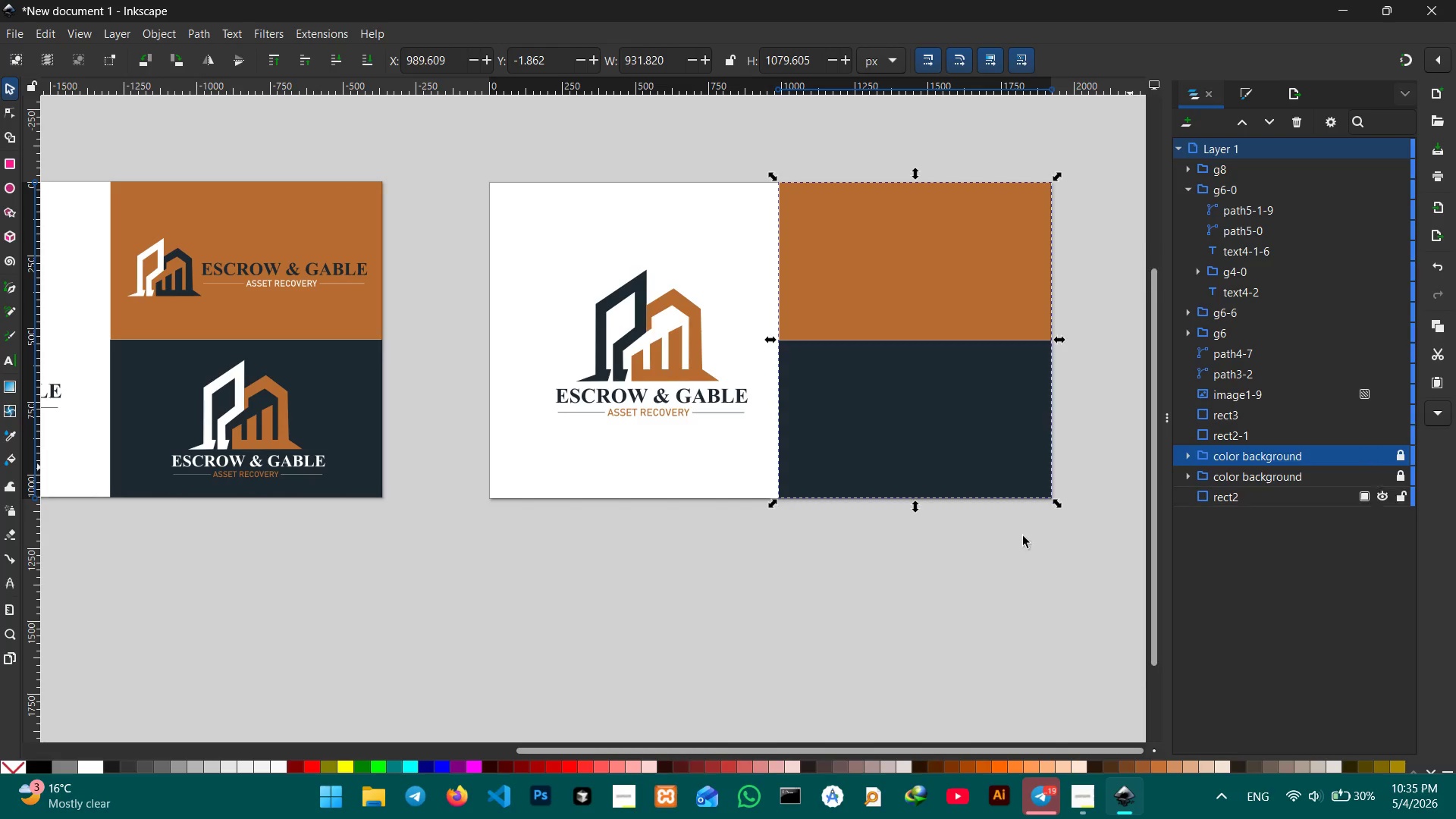 
double_click([927, 573])
 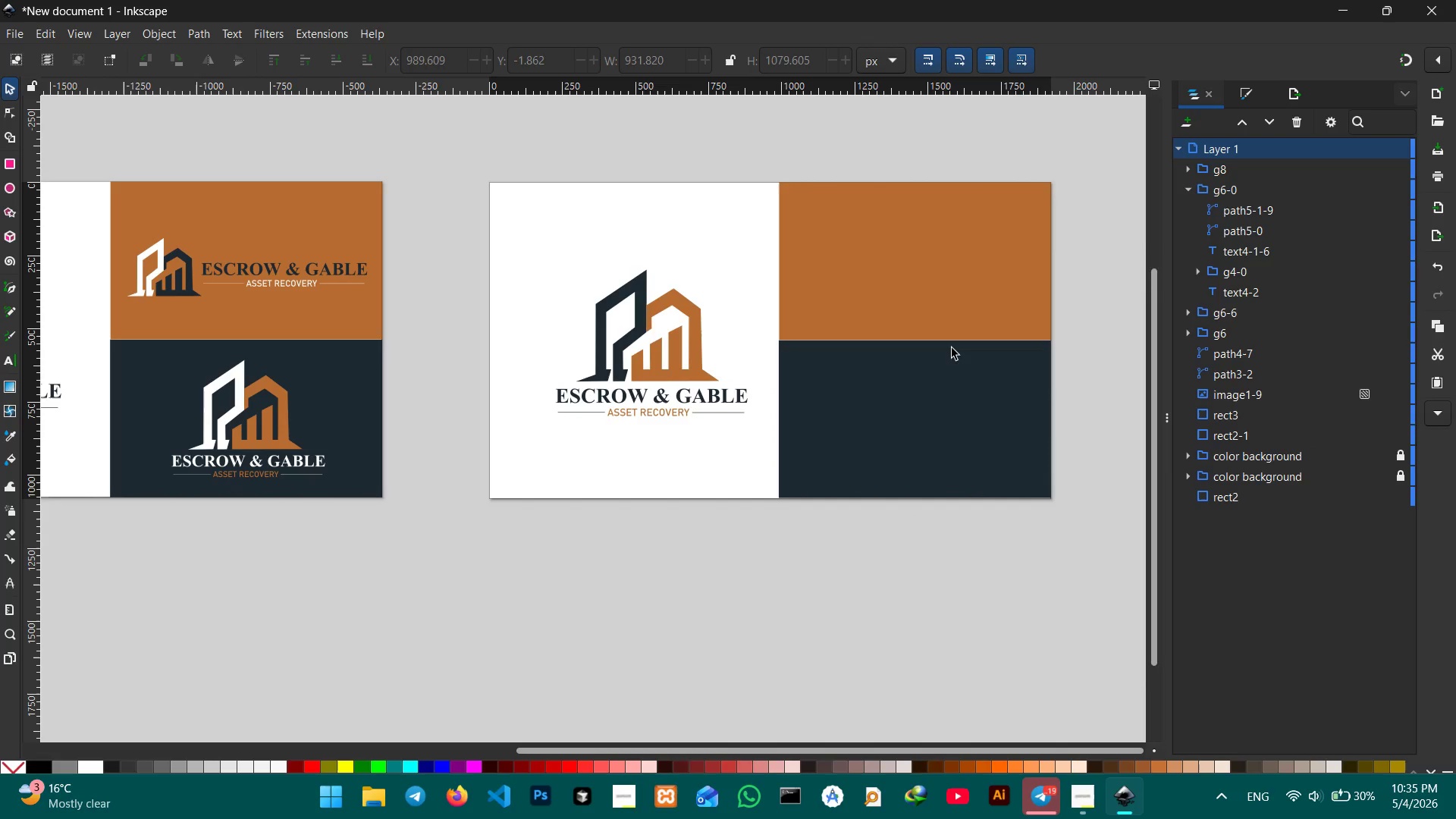 
left_click([889, 284])
 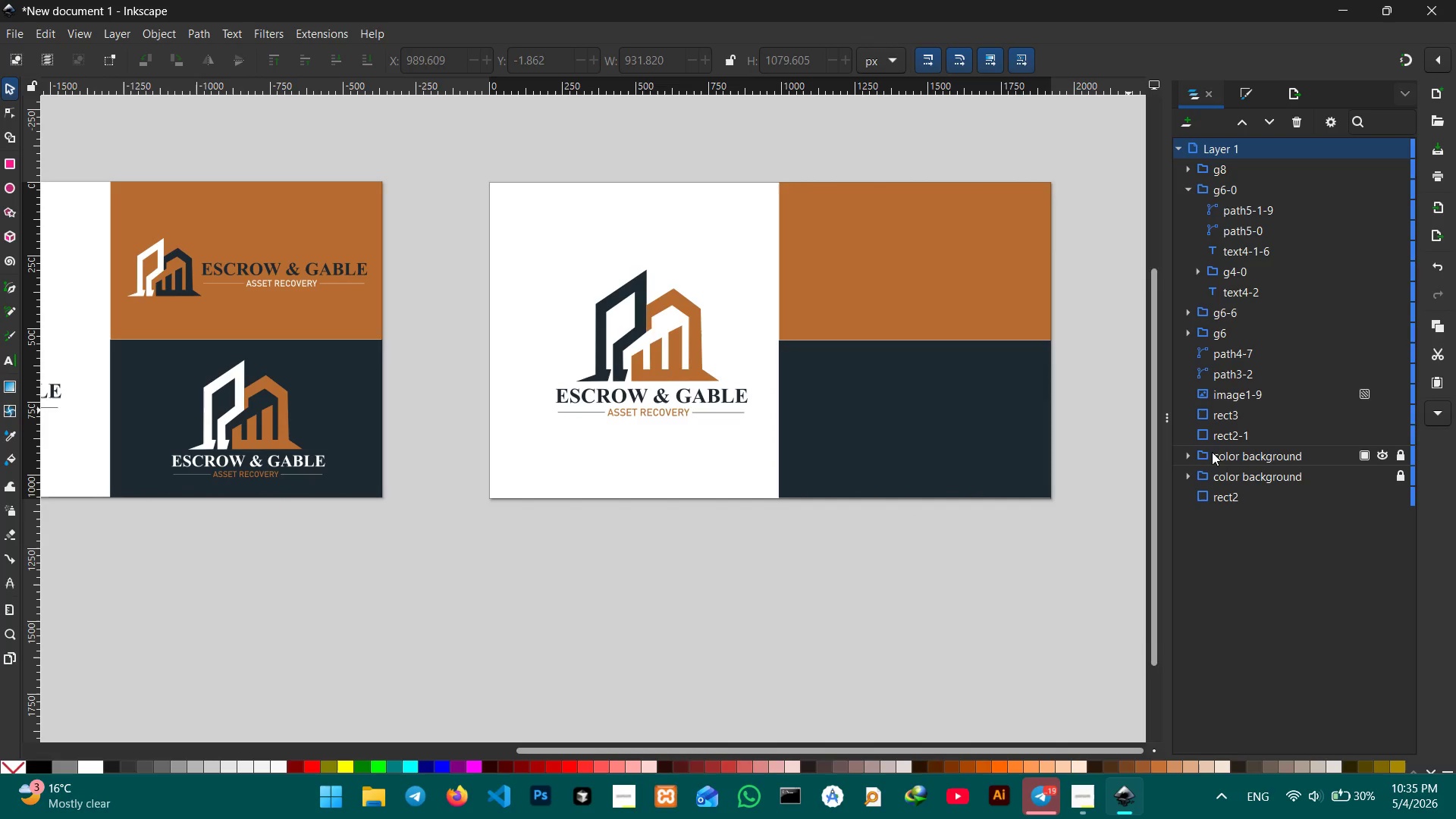 
left_click([1209, 457])
 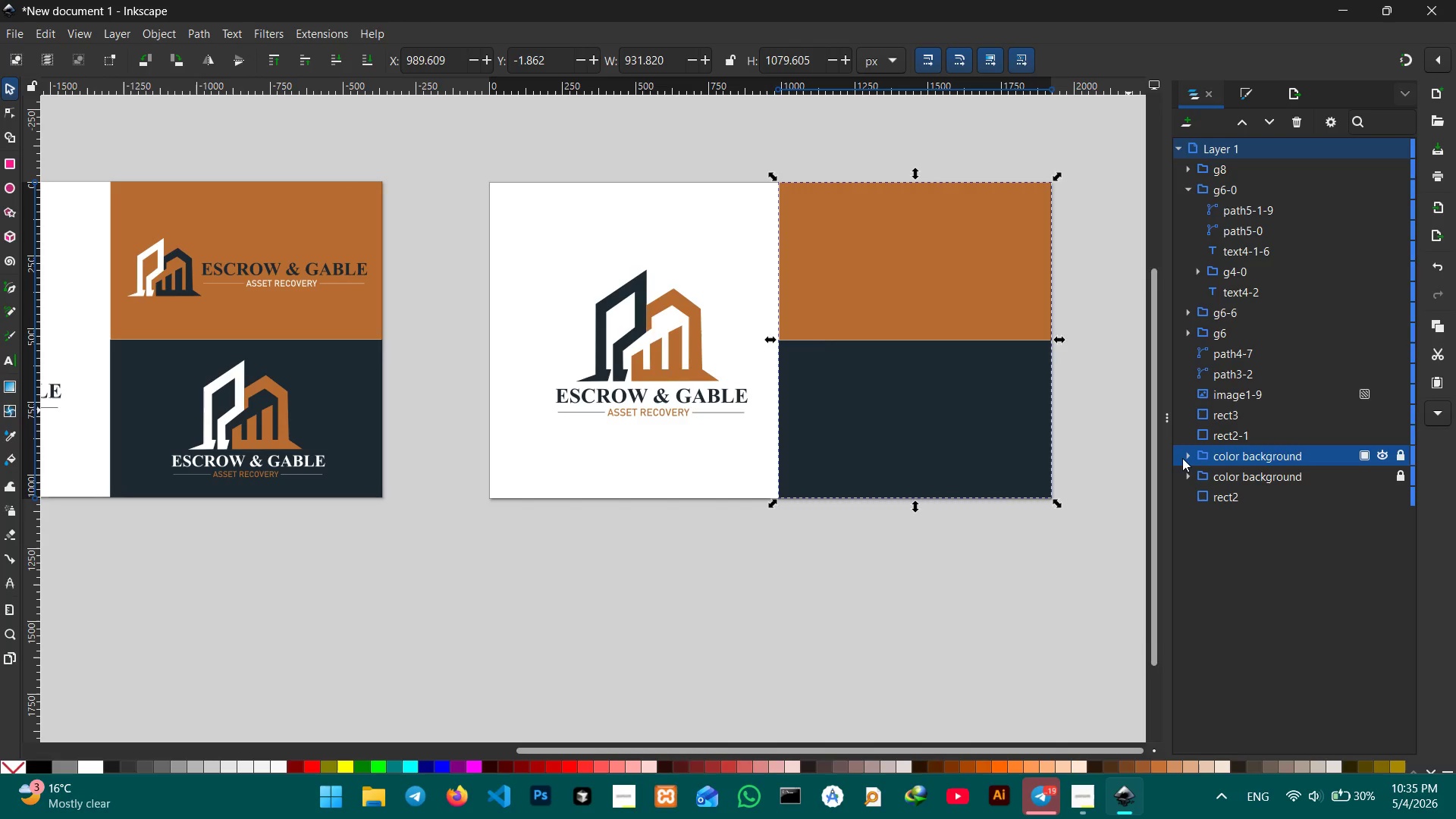 
left_click([1188, 453])
 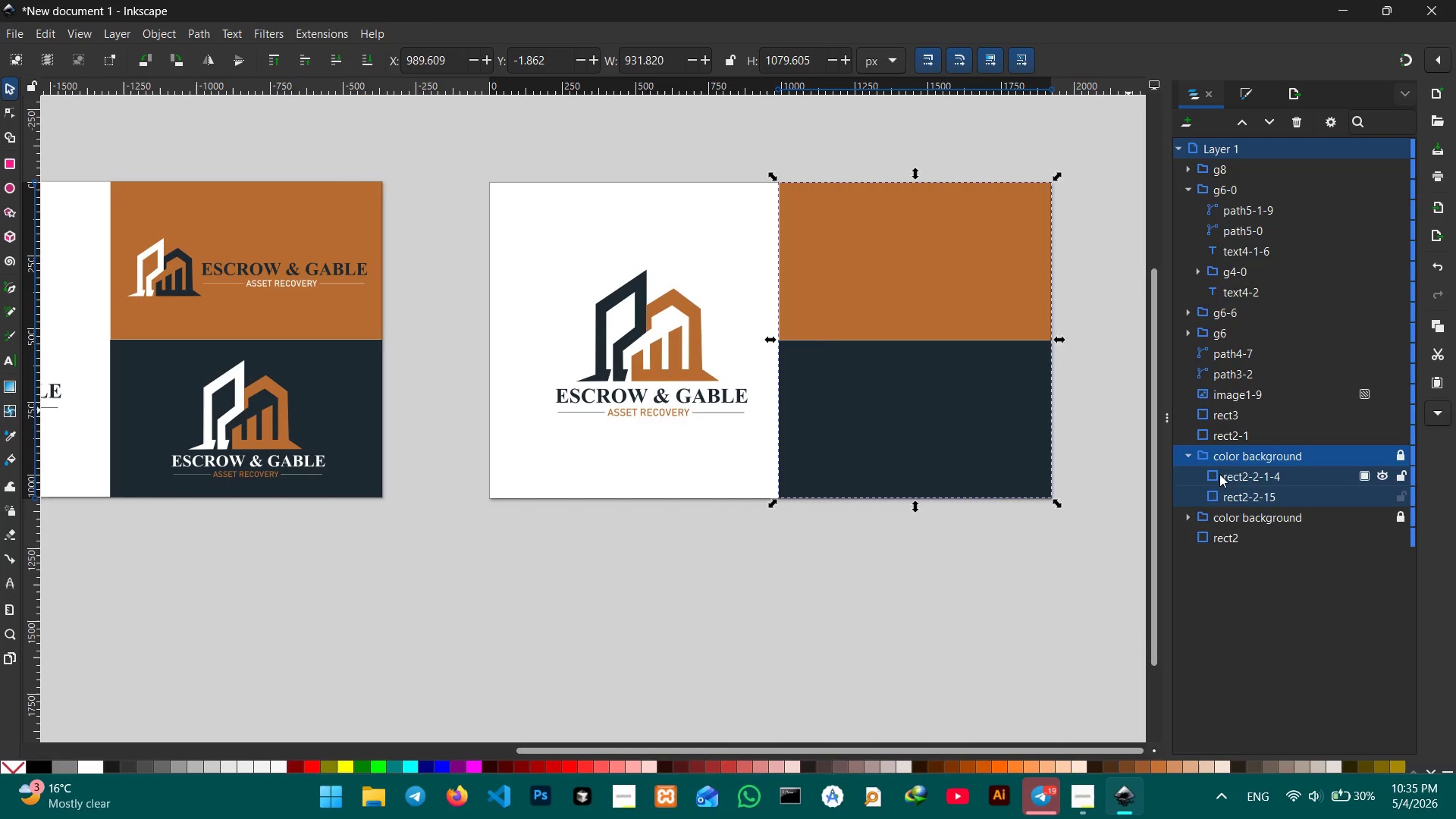 
double_click([1222, 475])
 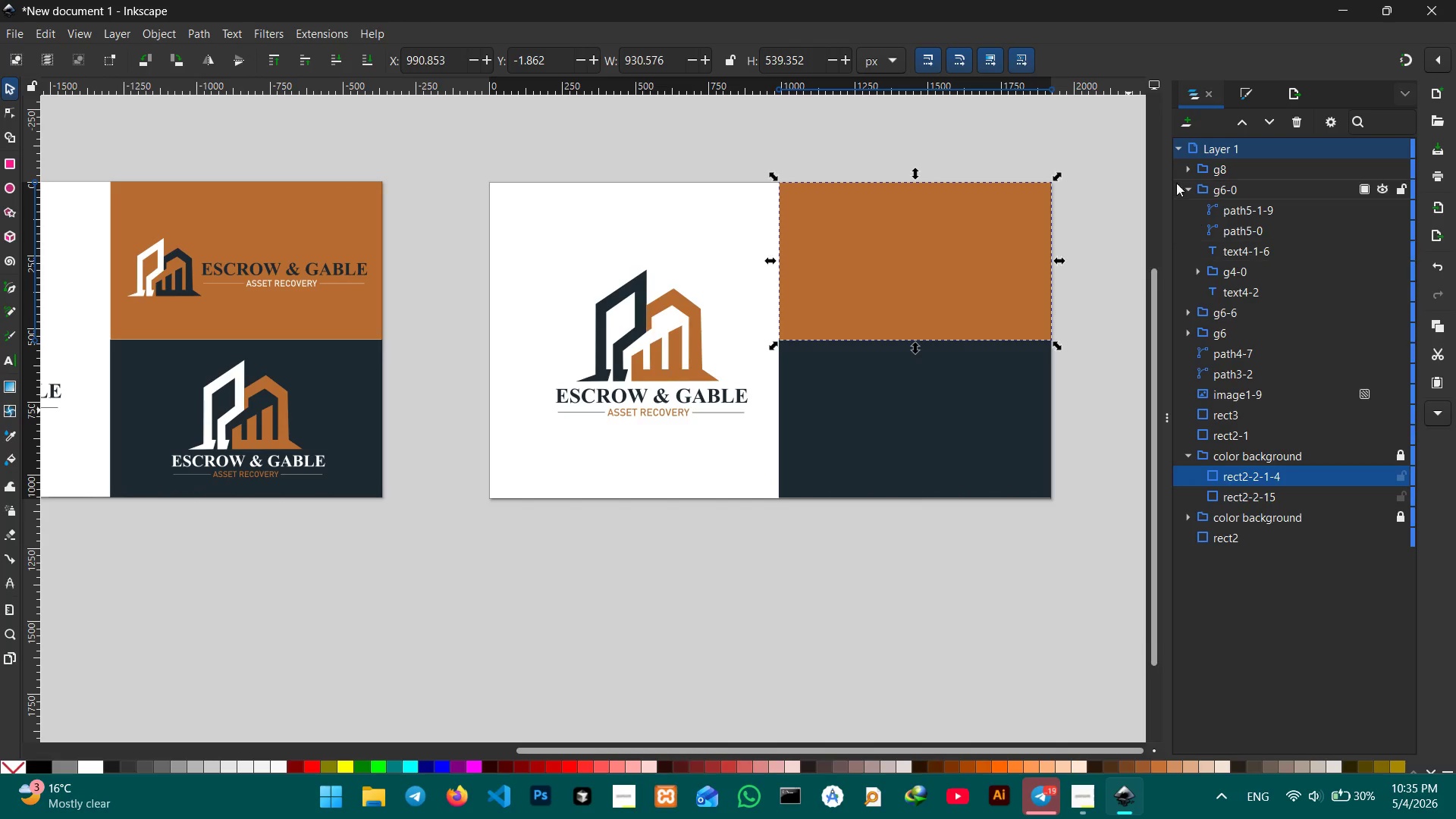 
left_click([1249, 95])
 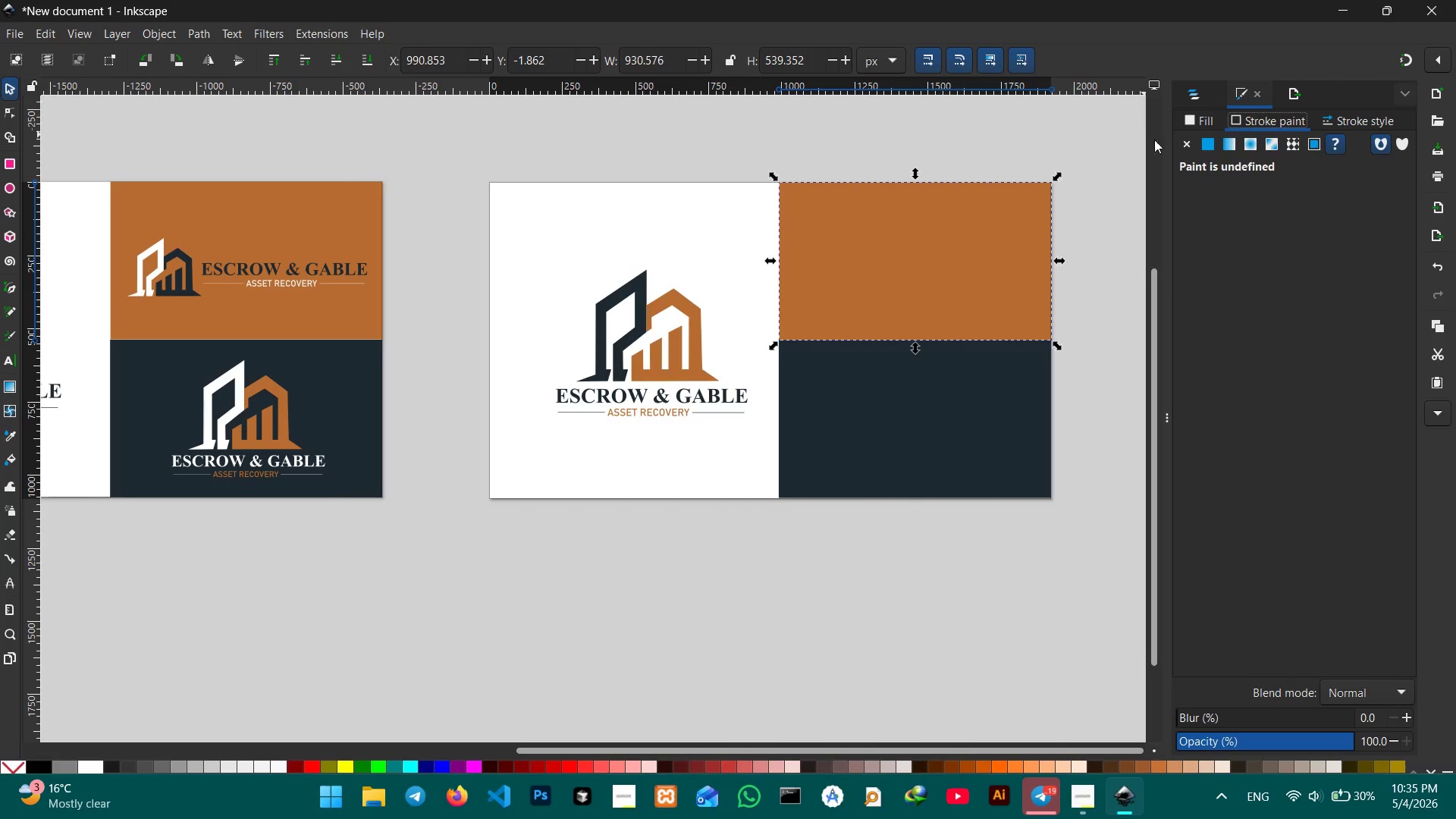 
left_click([1188, 121])
 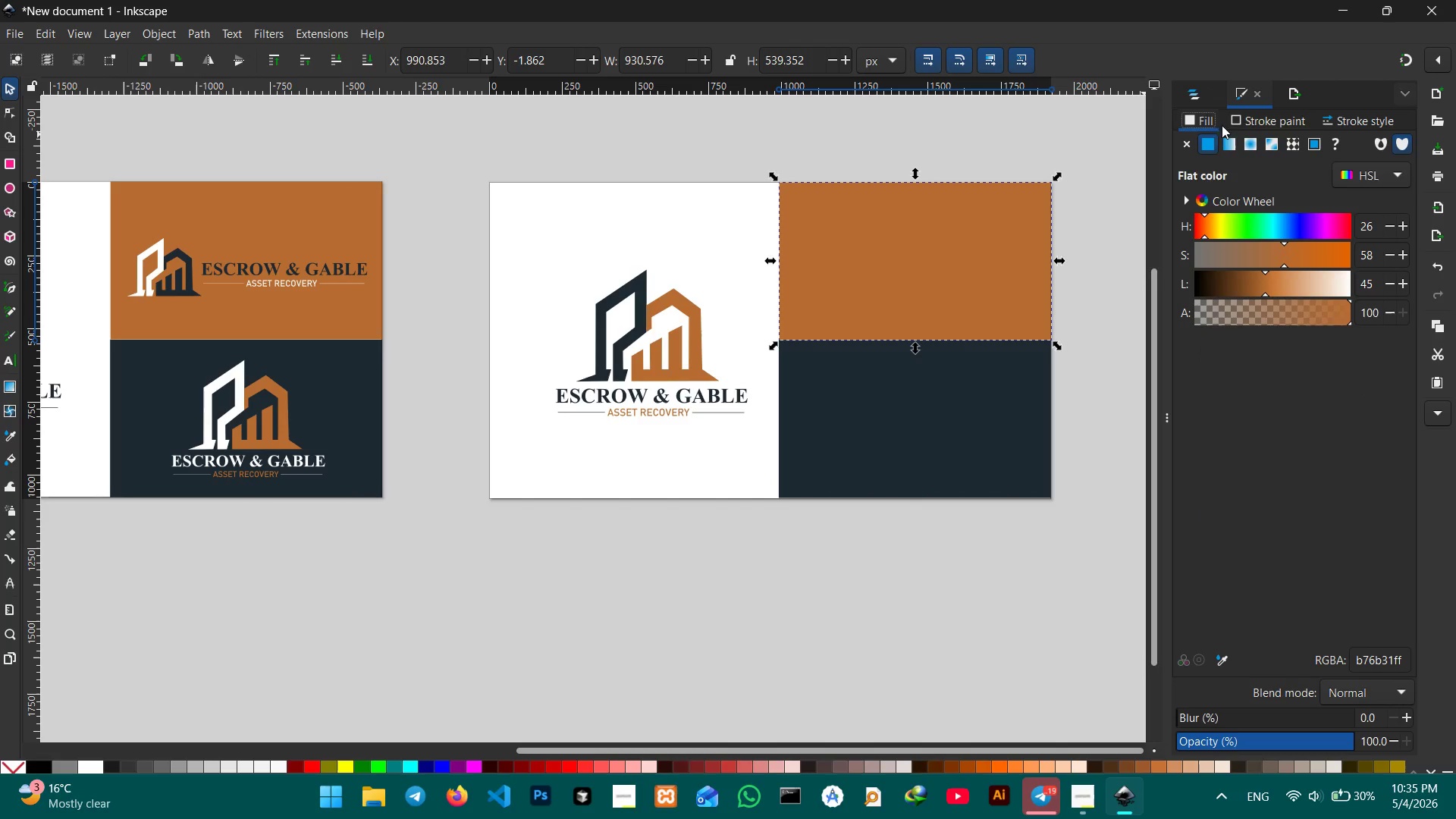 
left_click([1255, 121])
 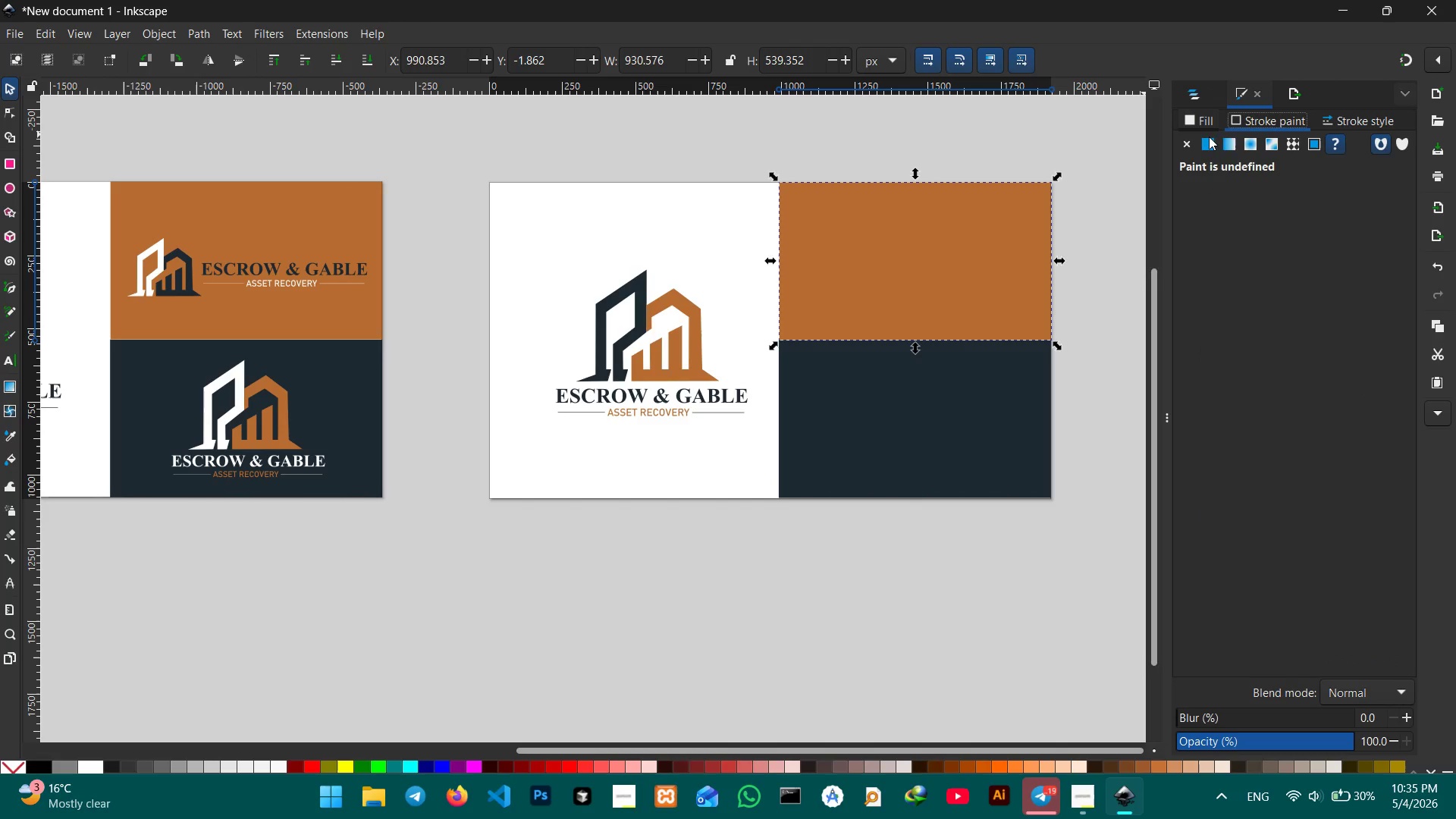 
double_click([1207, 138])
 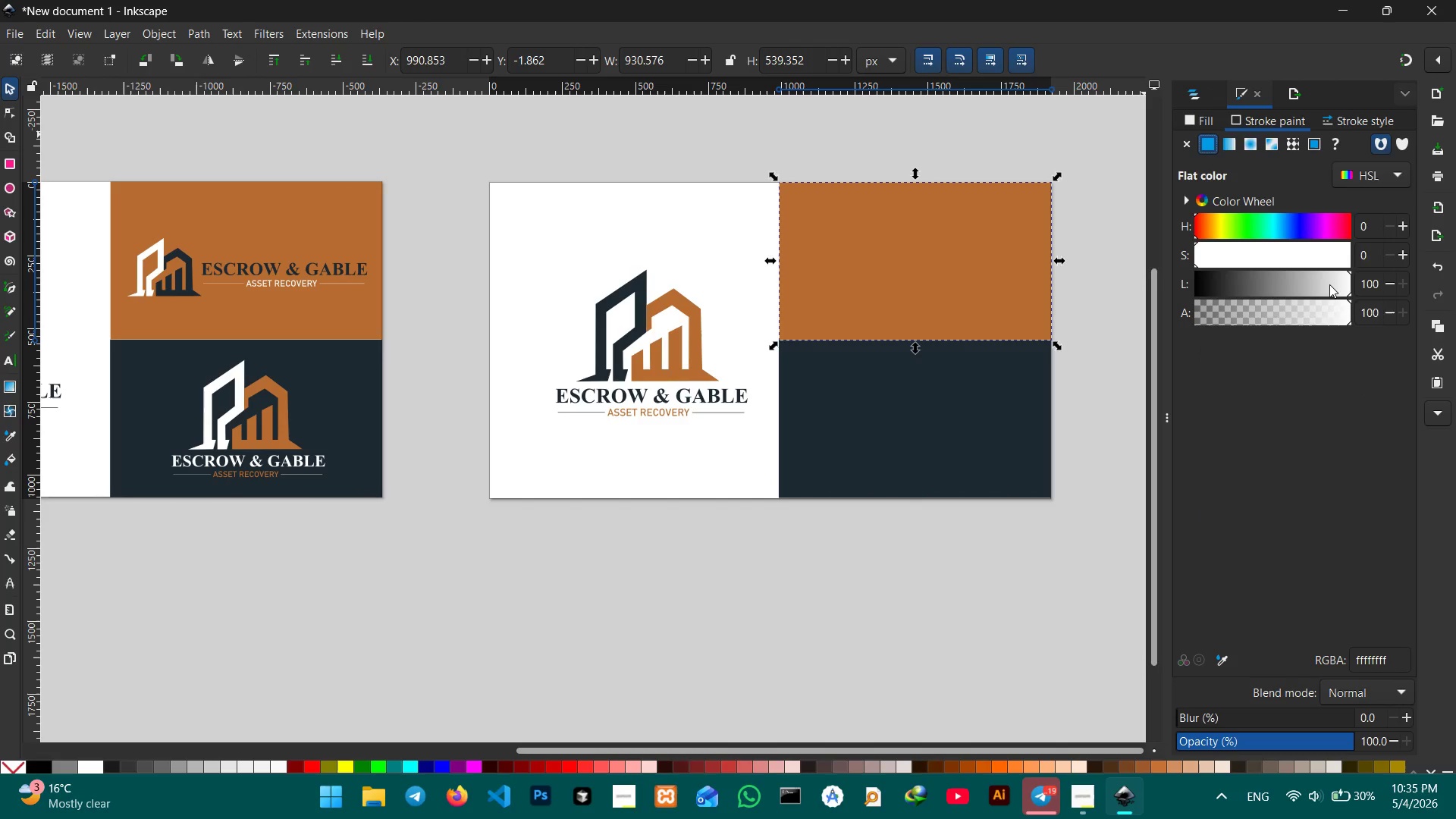 
left_click_drag(start_coordinate=[1349, 293], to_coordinate=[1175, 293])
 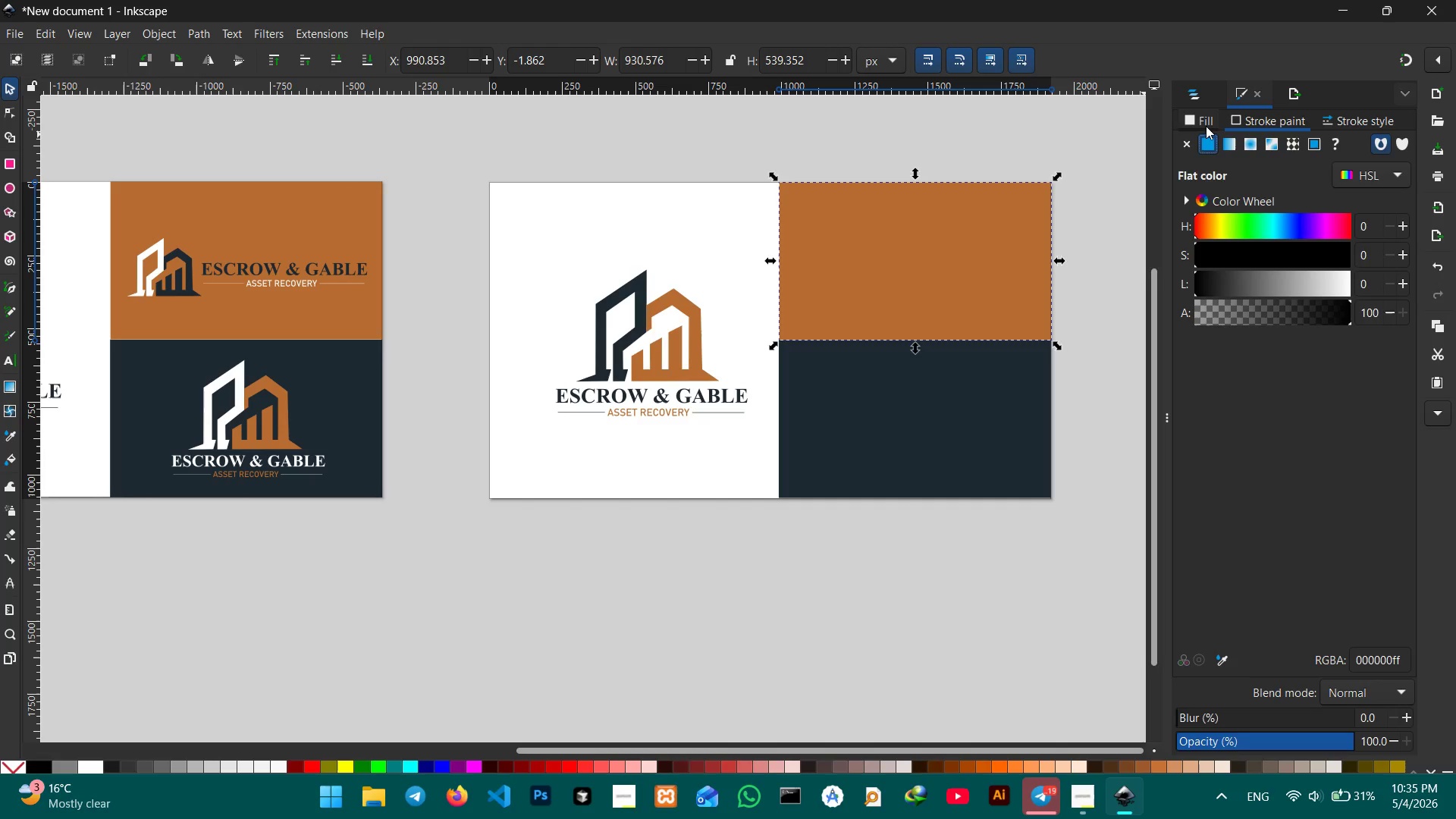 
left_click([1197, 115])
 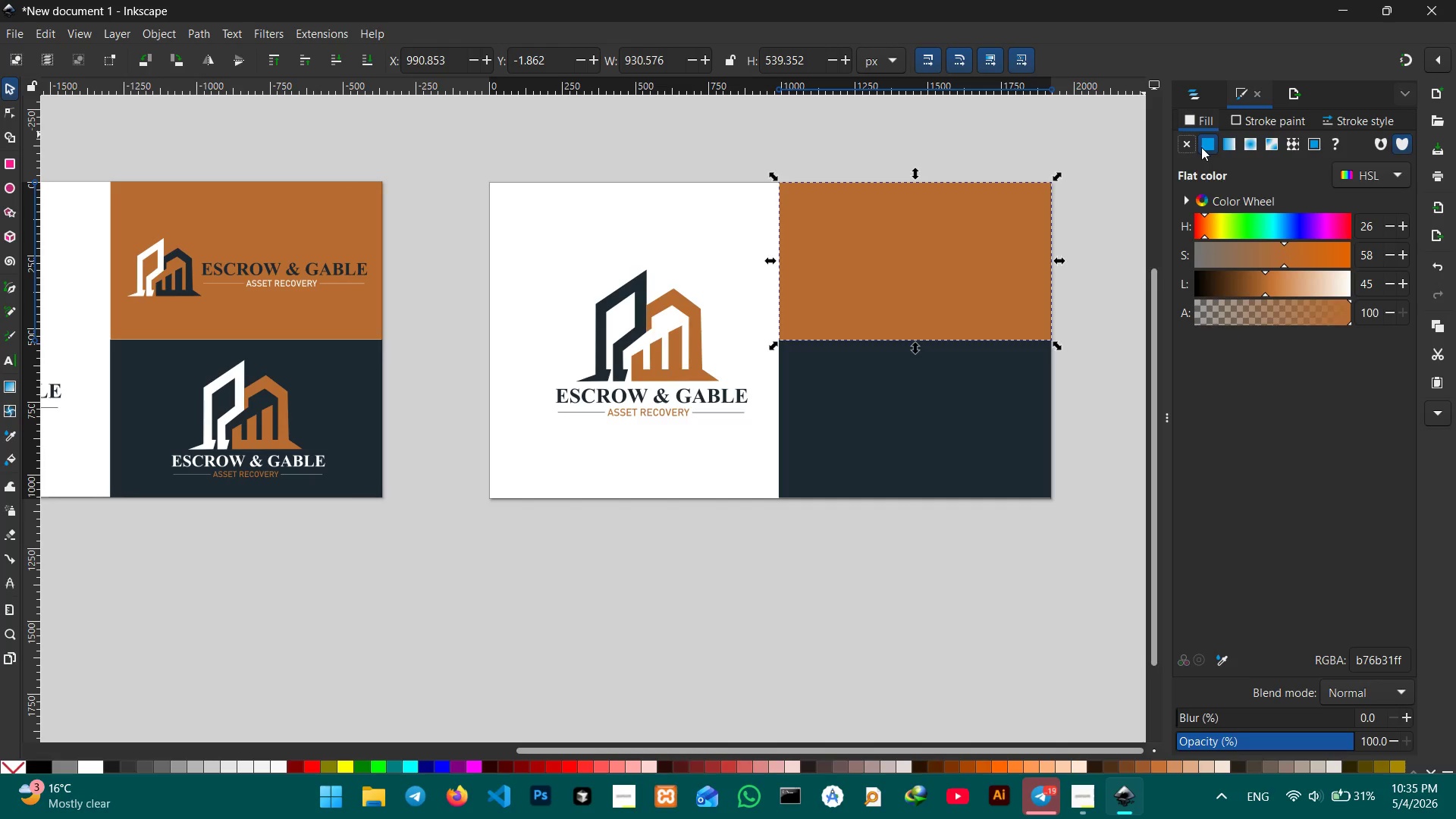 
left_click([1192, 147])
 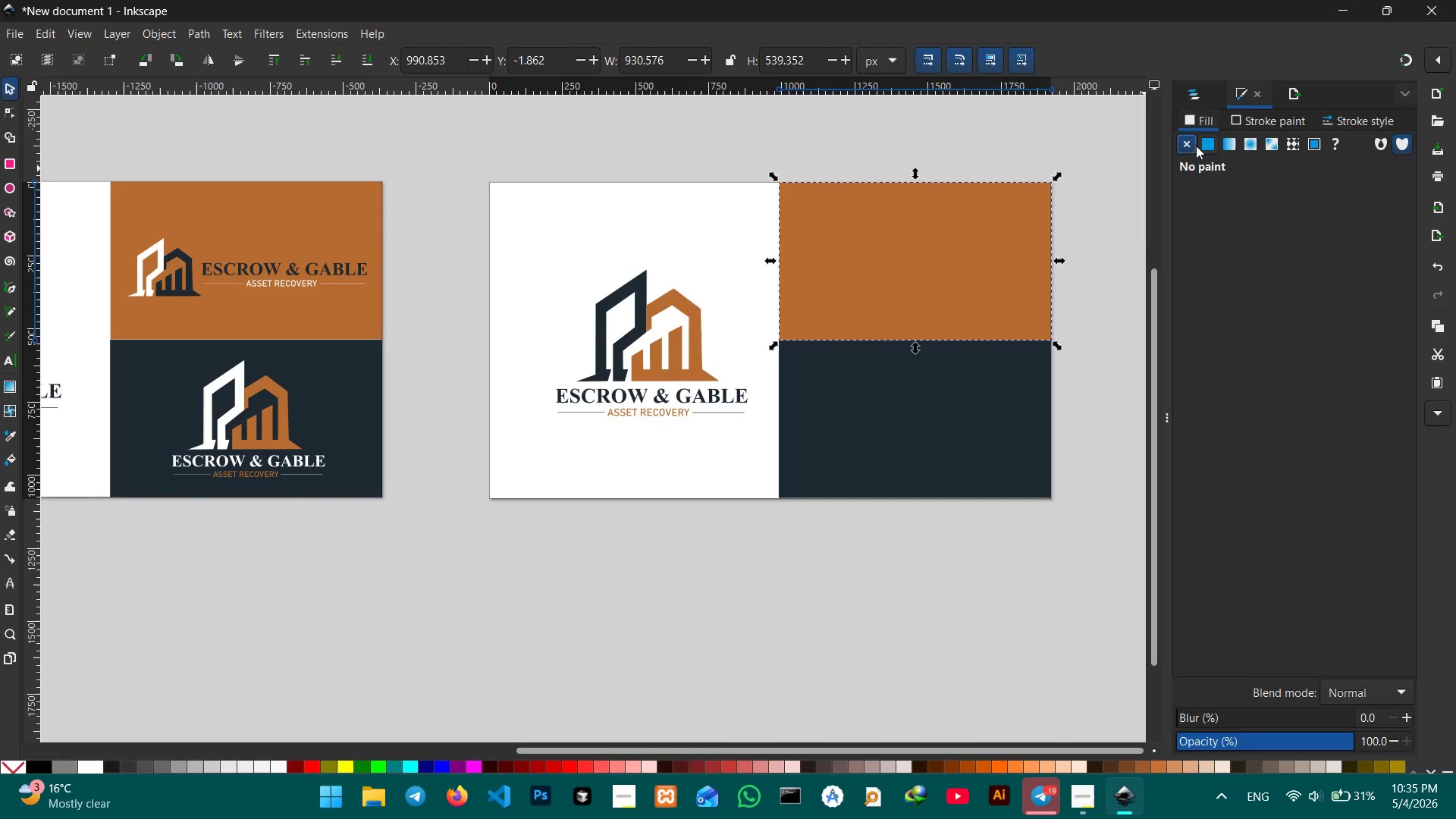 
left_click([956, 277])
 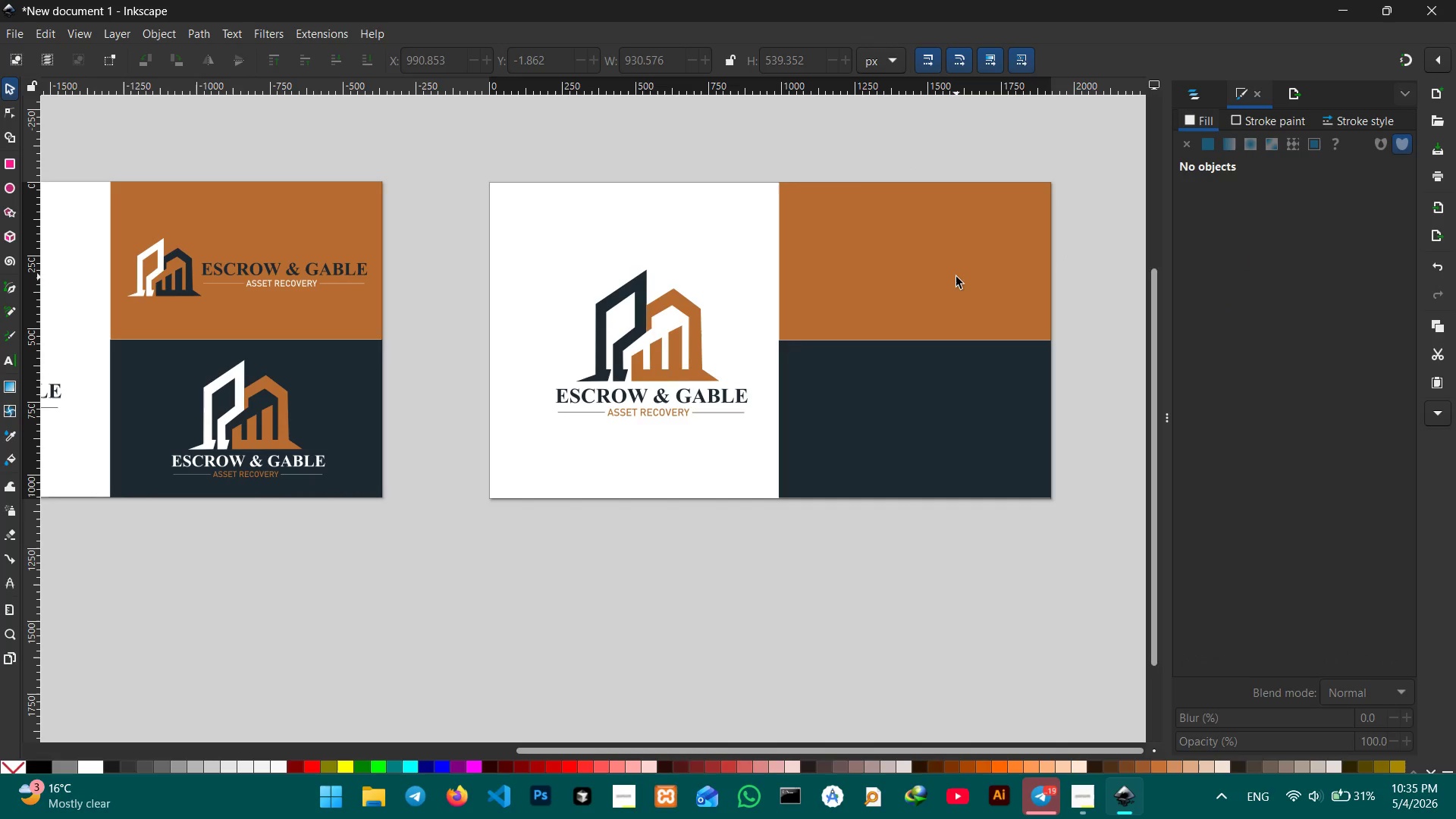 
left_click([956, 277])
 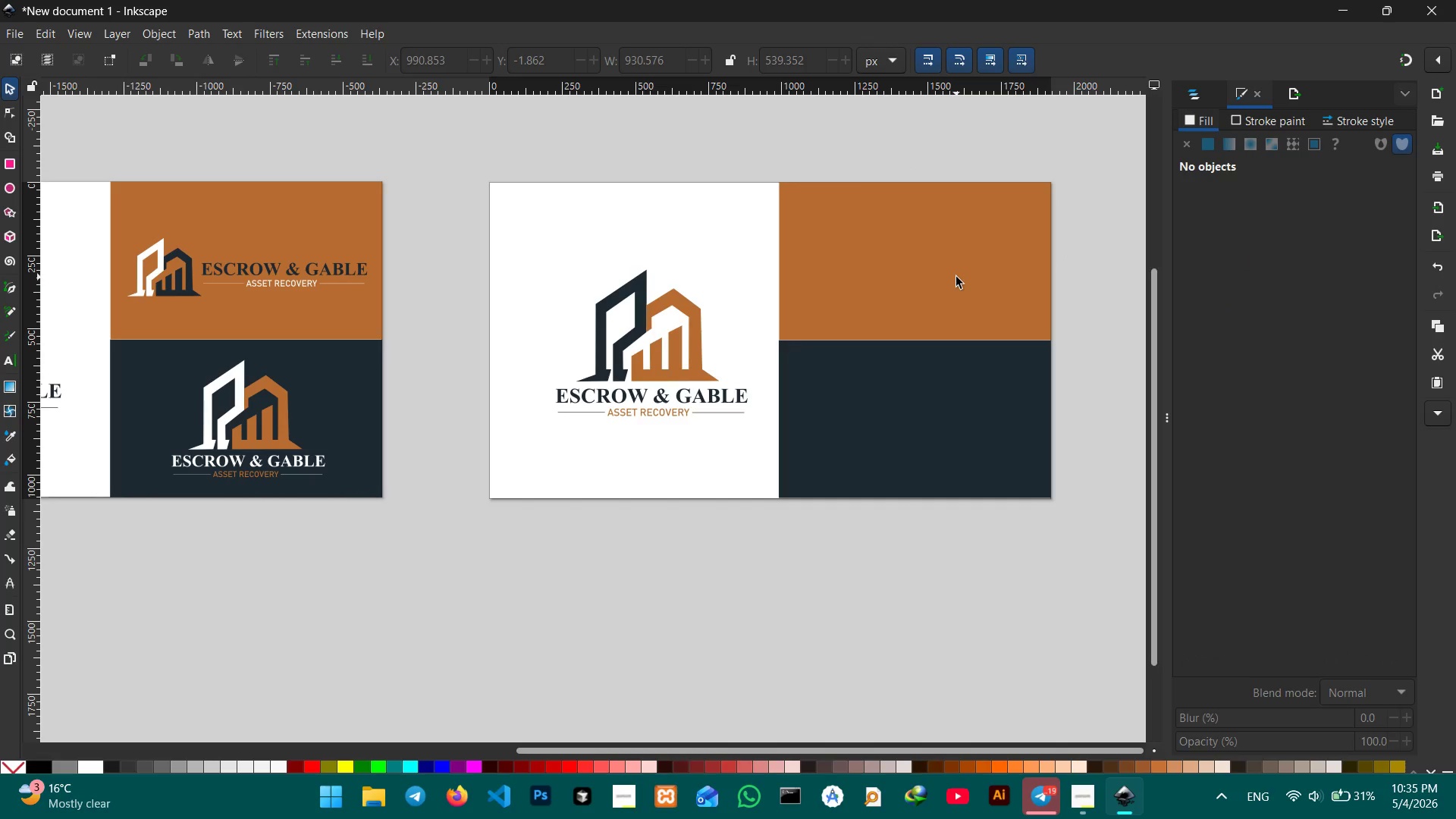 
double_click([956, 277])
 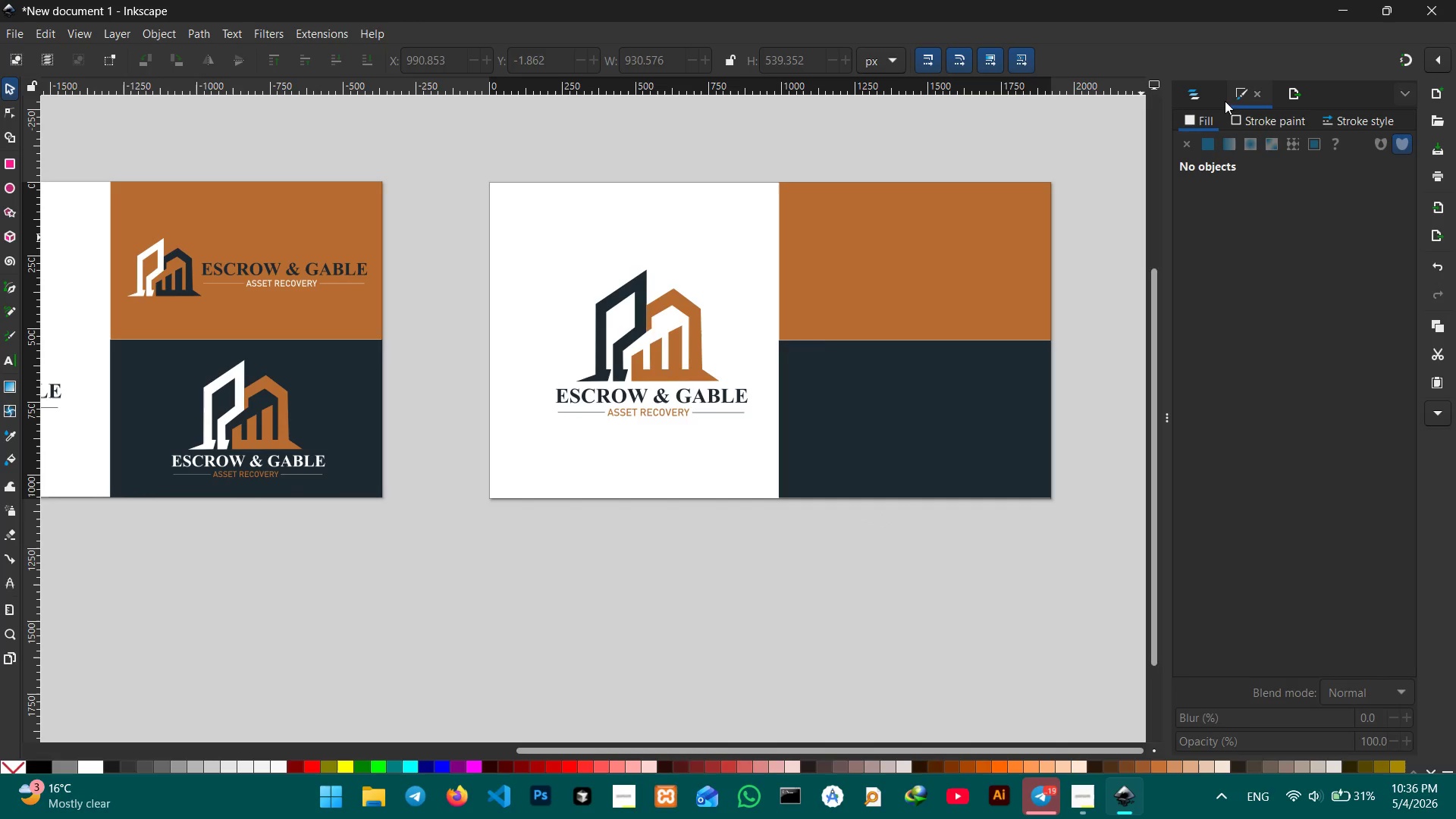 
wait(6.33)
 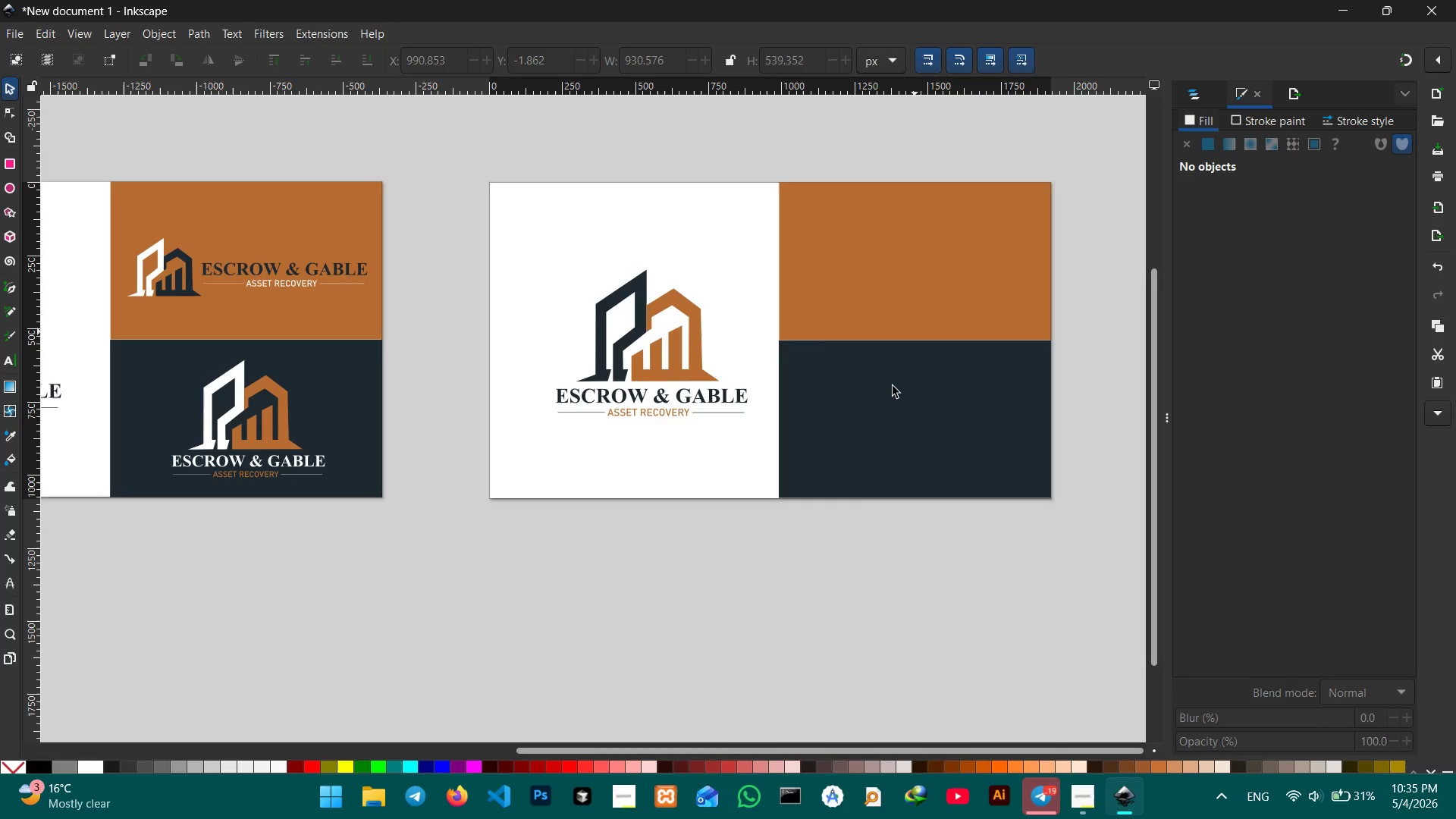 
left_click([1201, 99])
 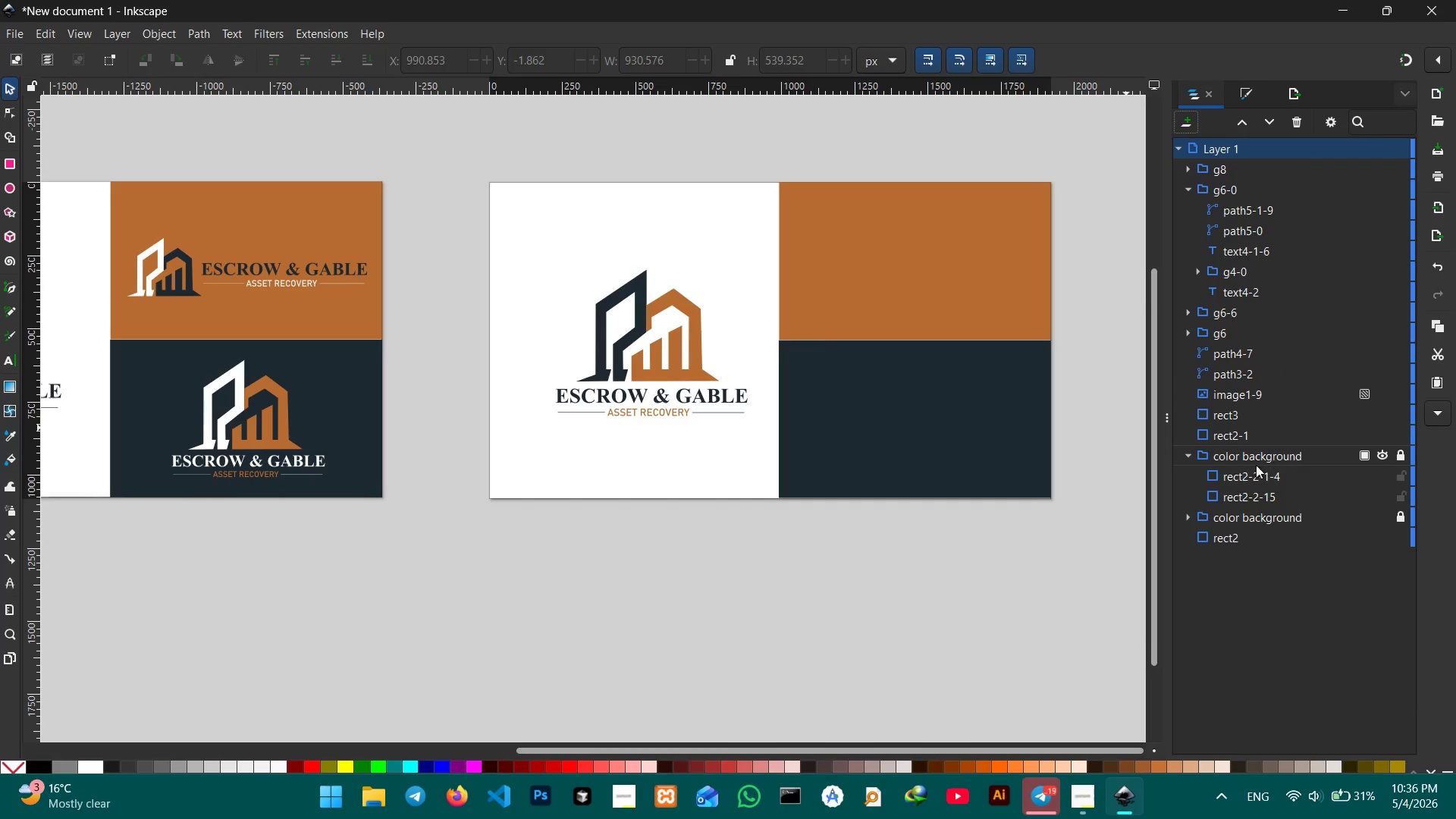 
left_click([1247, 472])
 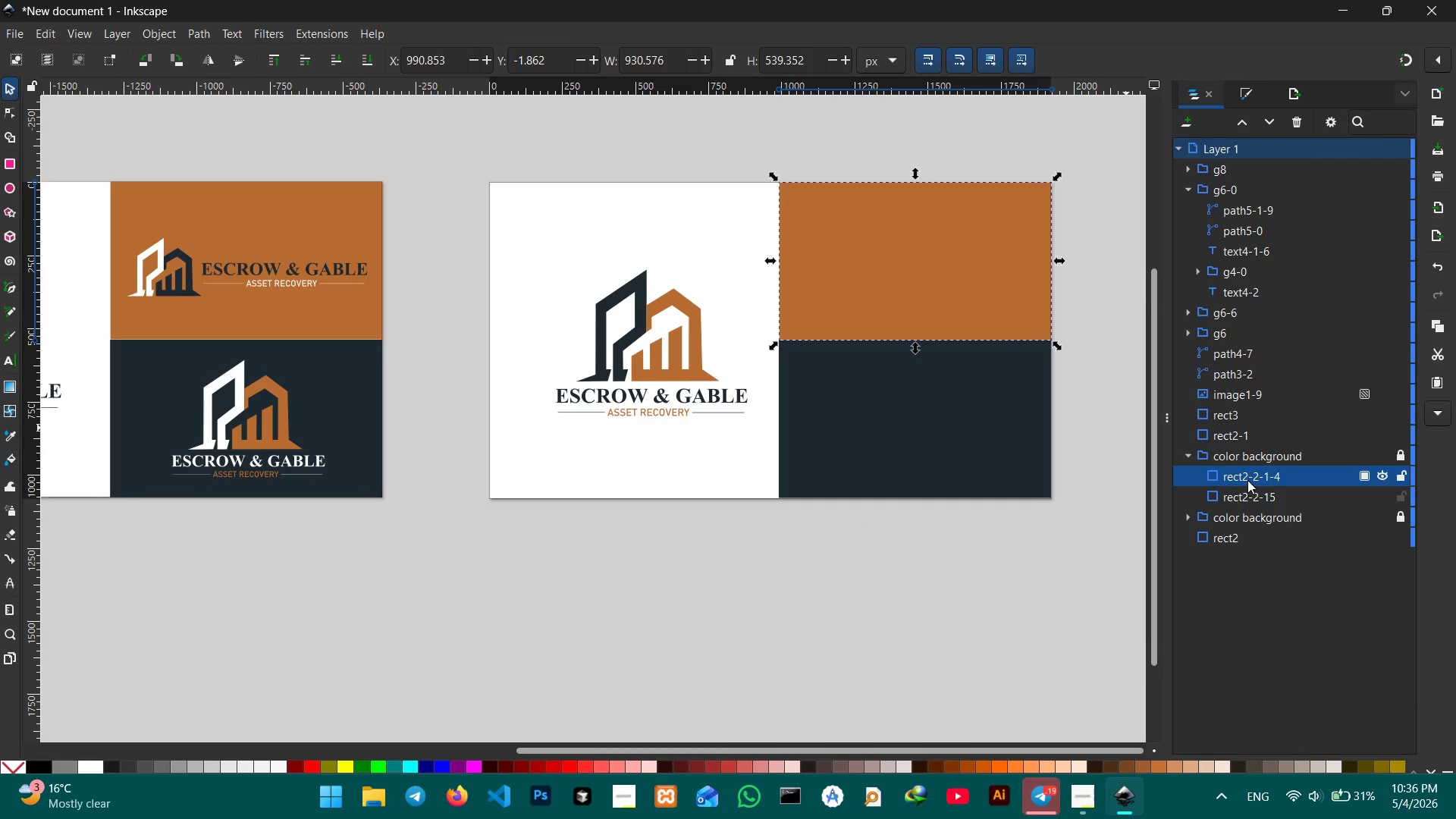 
left_click([1247, 480])
 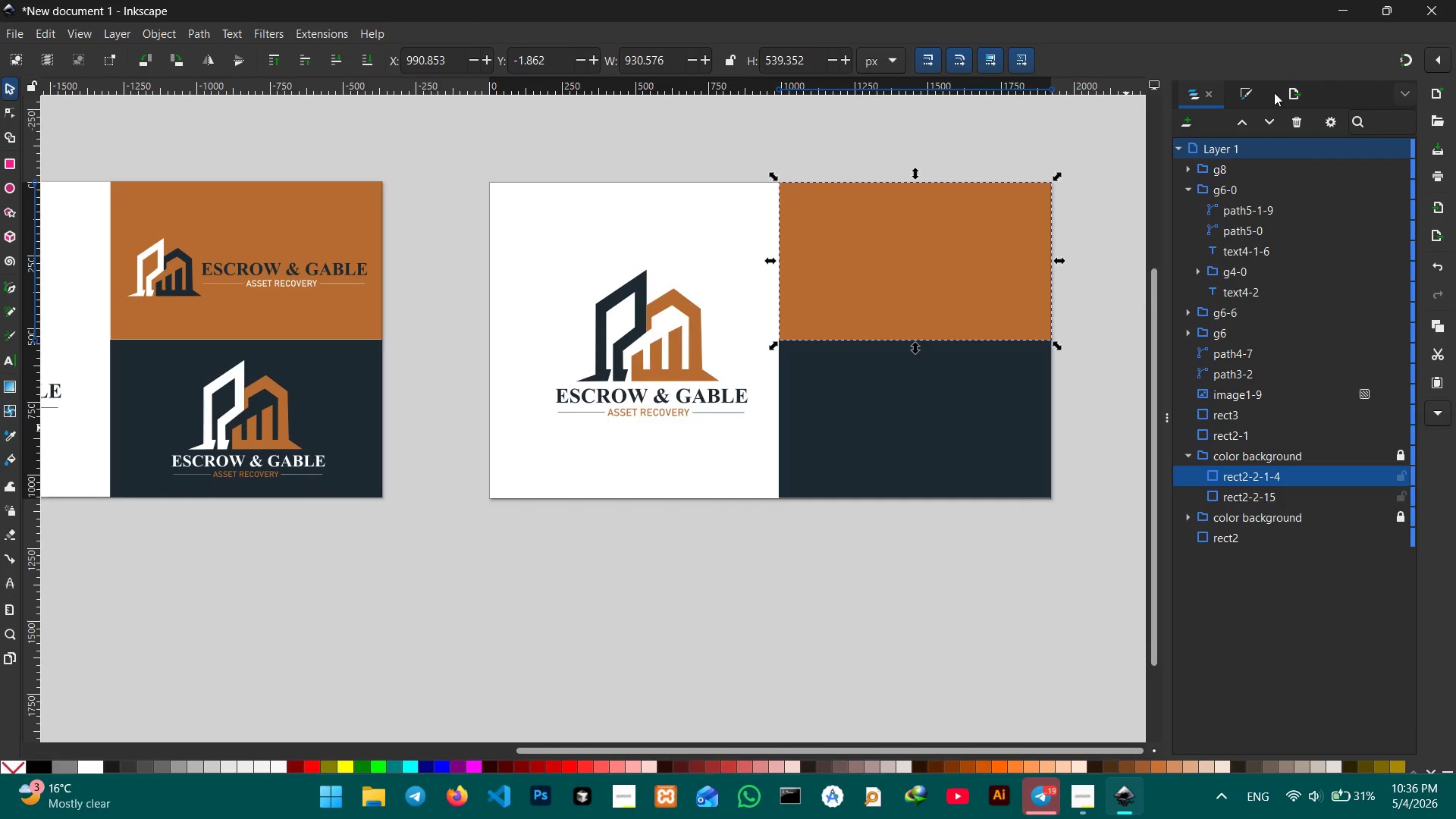 
left_click([1249, 94])
 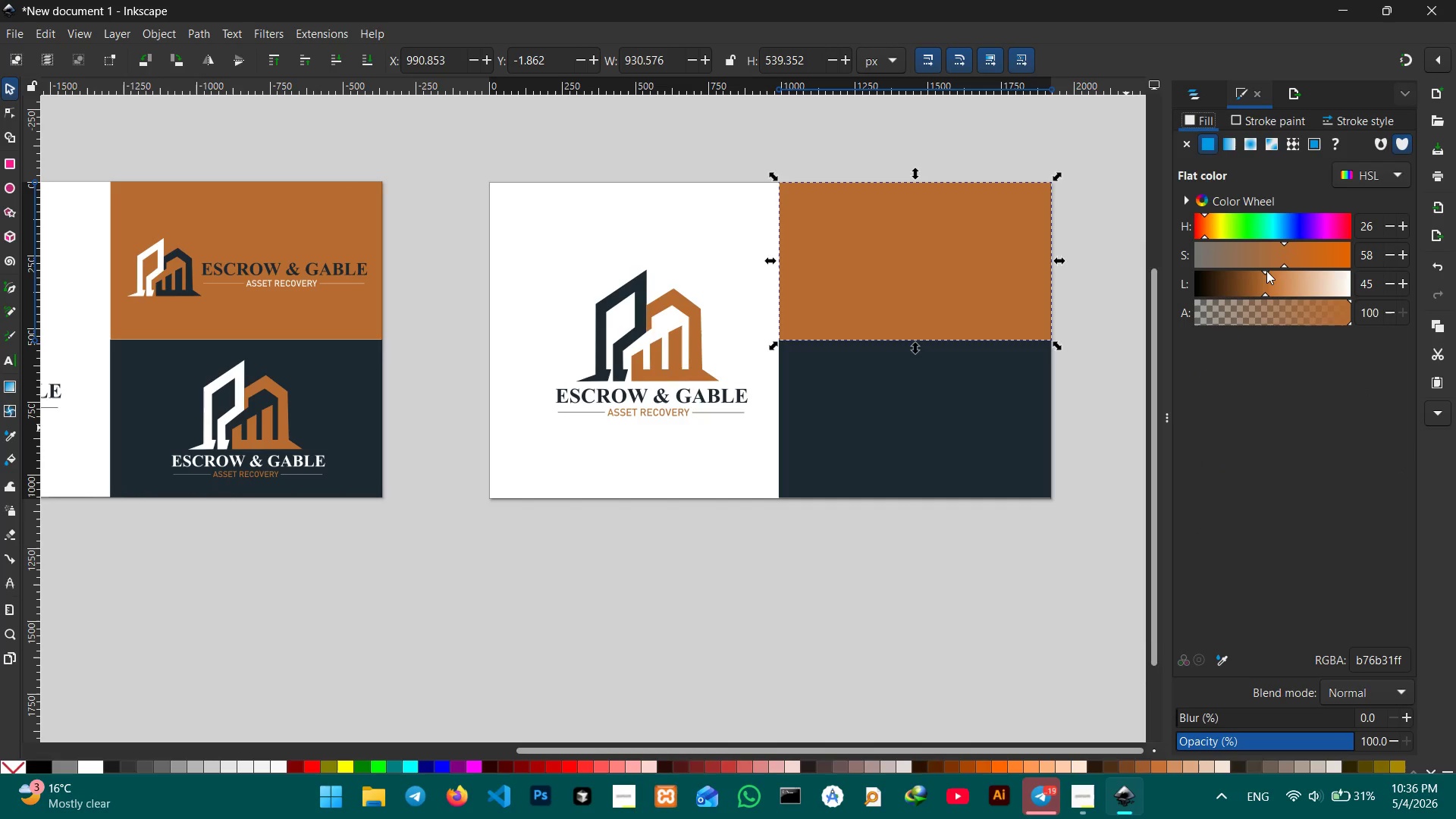 
left_click_drag(start_coordinate=[1266, 271], to_coordinate=[1373, 284])
 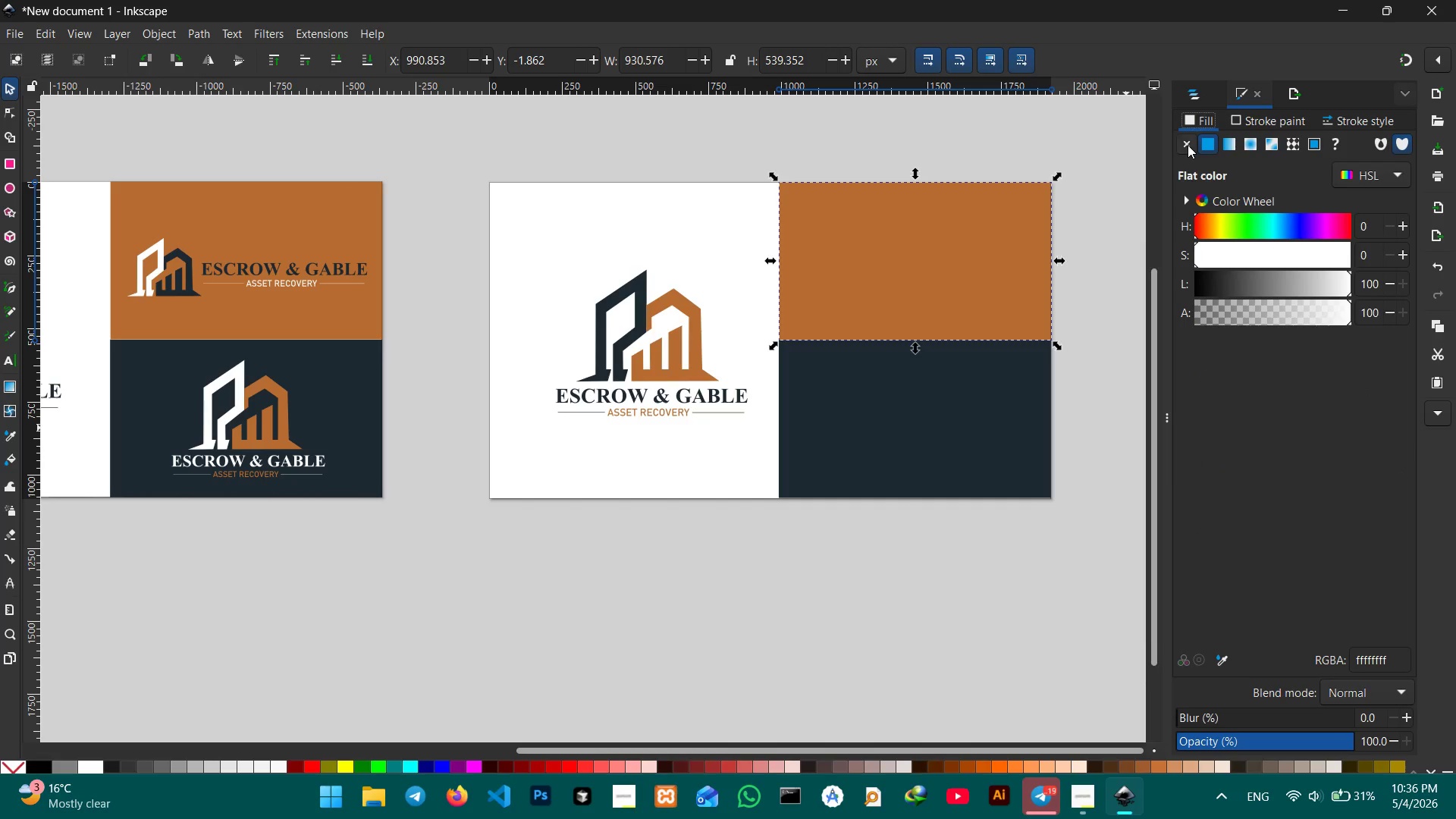 
mouse_move([1197, 161])
 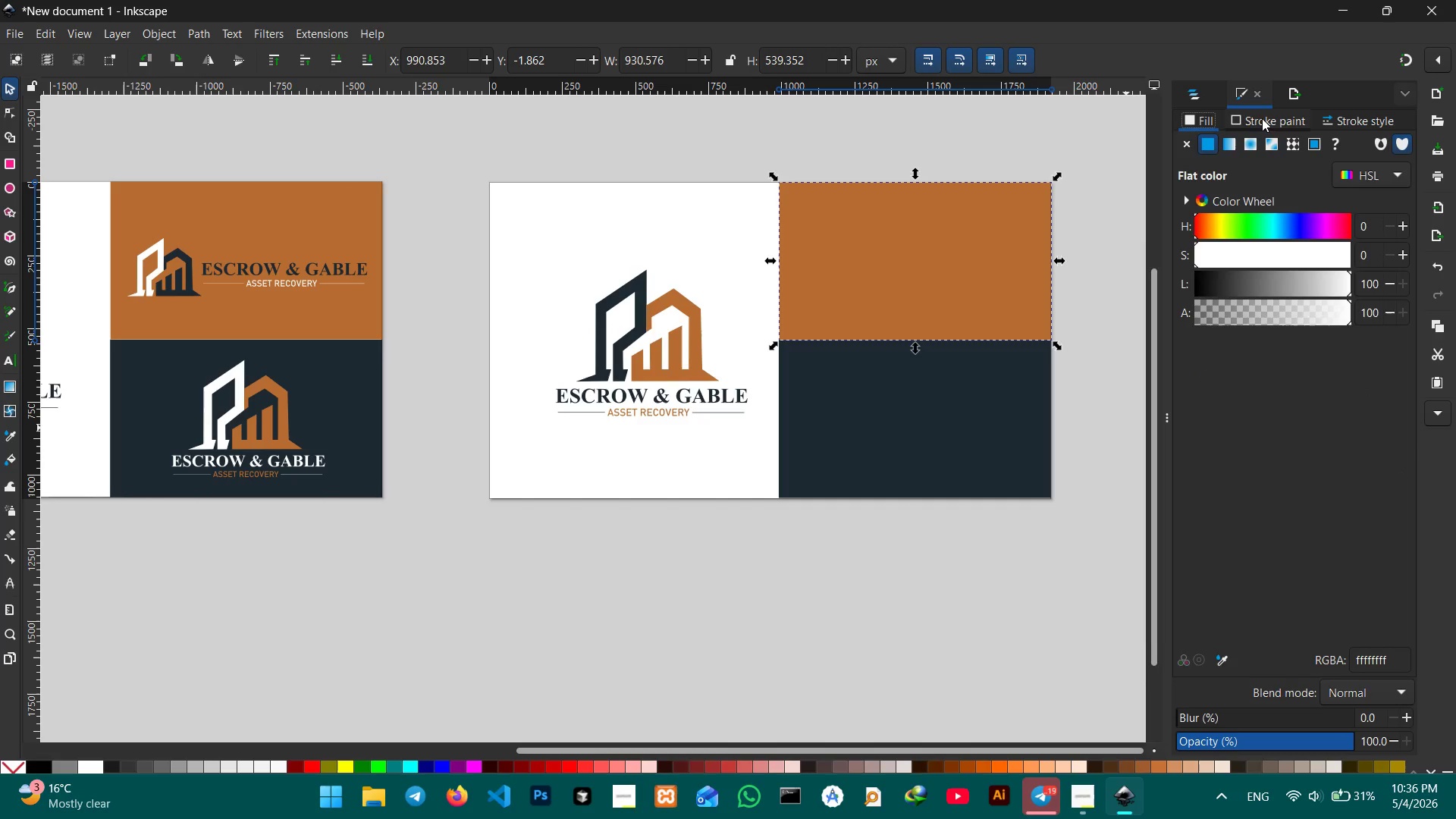 
left_click([1250, 114])
 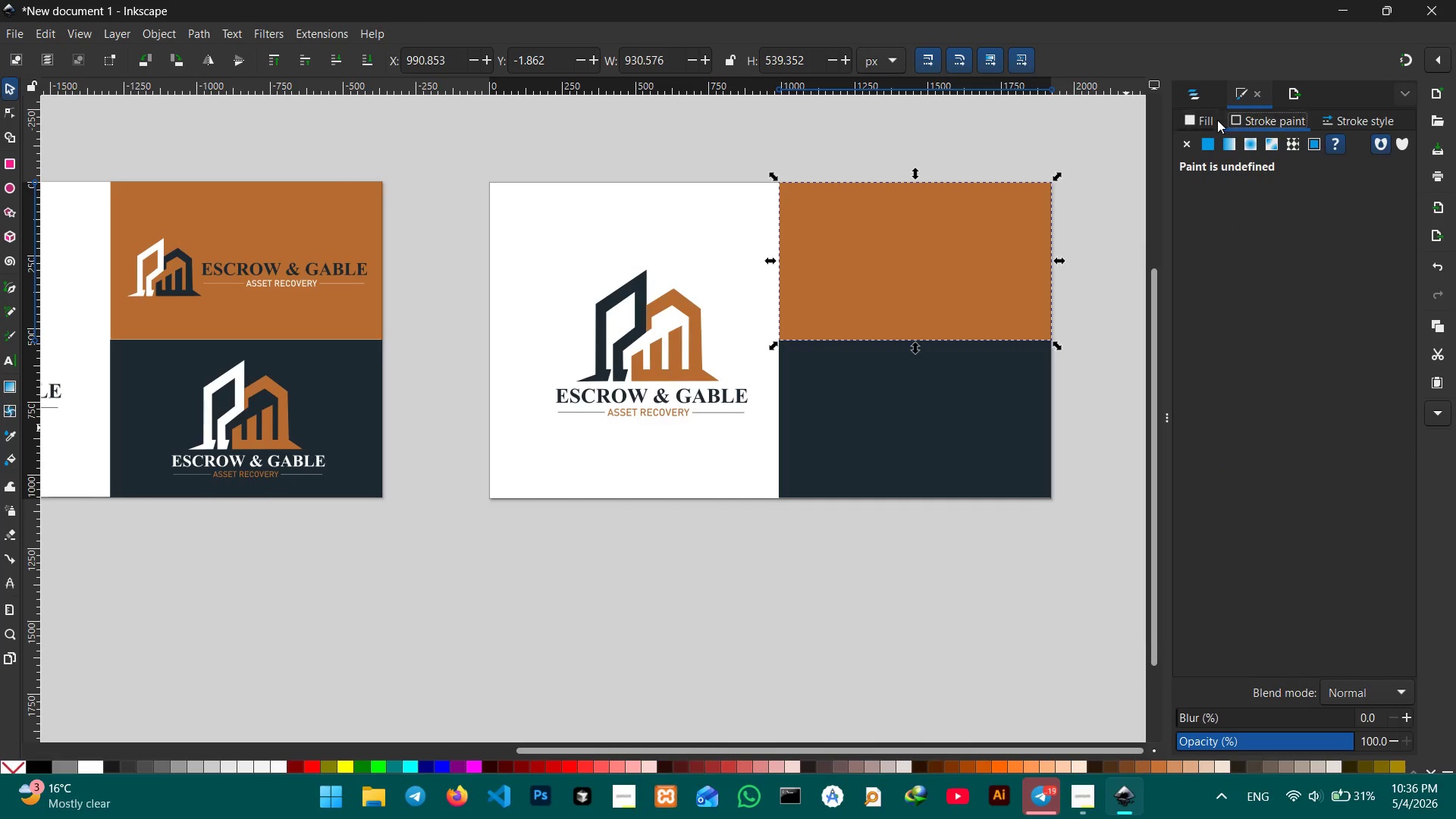 
left_click([1210, 121])
 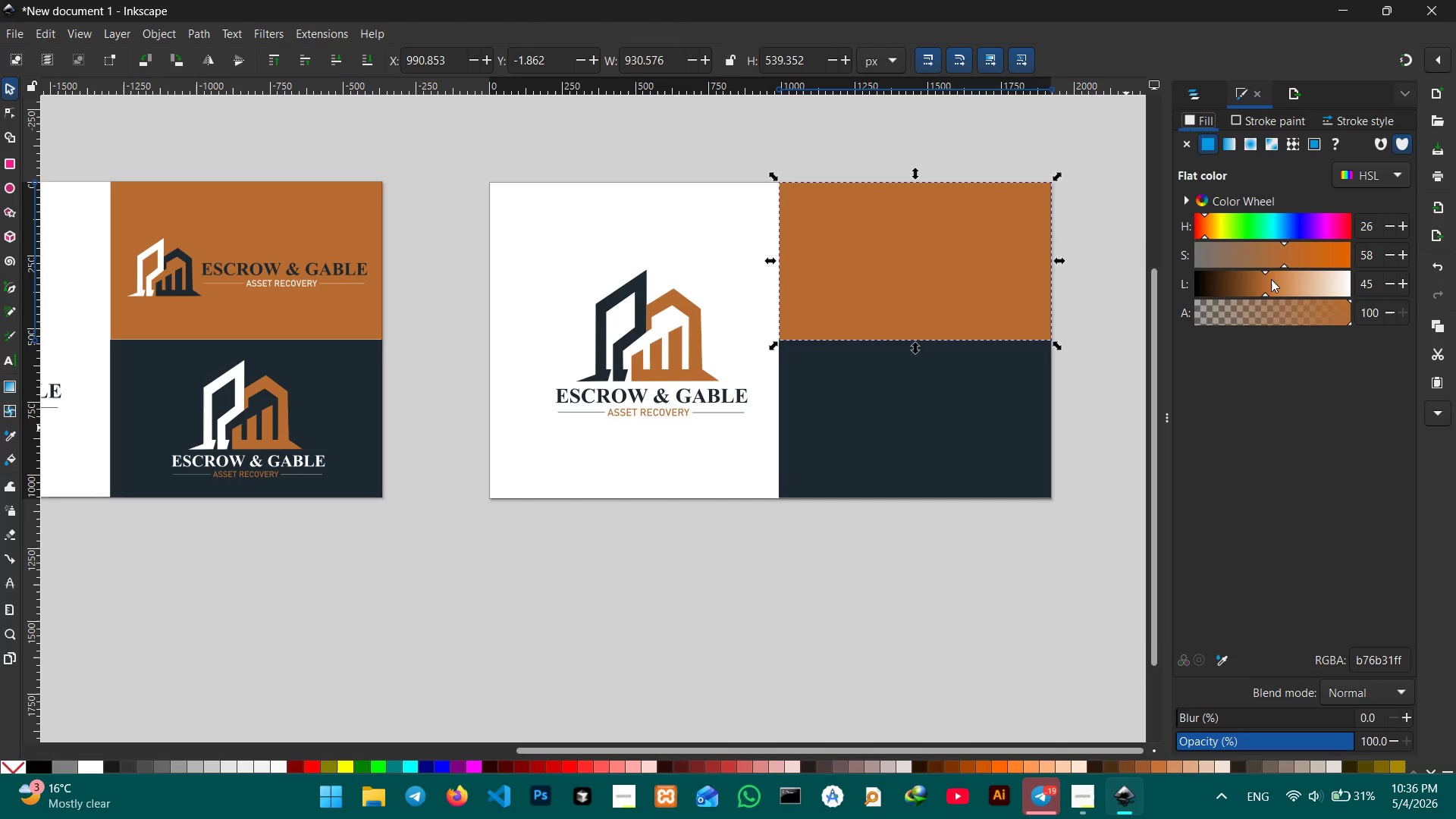 
left_click_drag(start_coordinate=[1262, 271], to_coordinate=[1385, 279])
 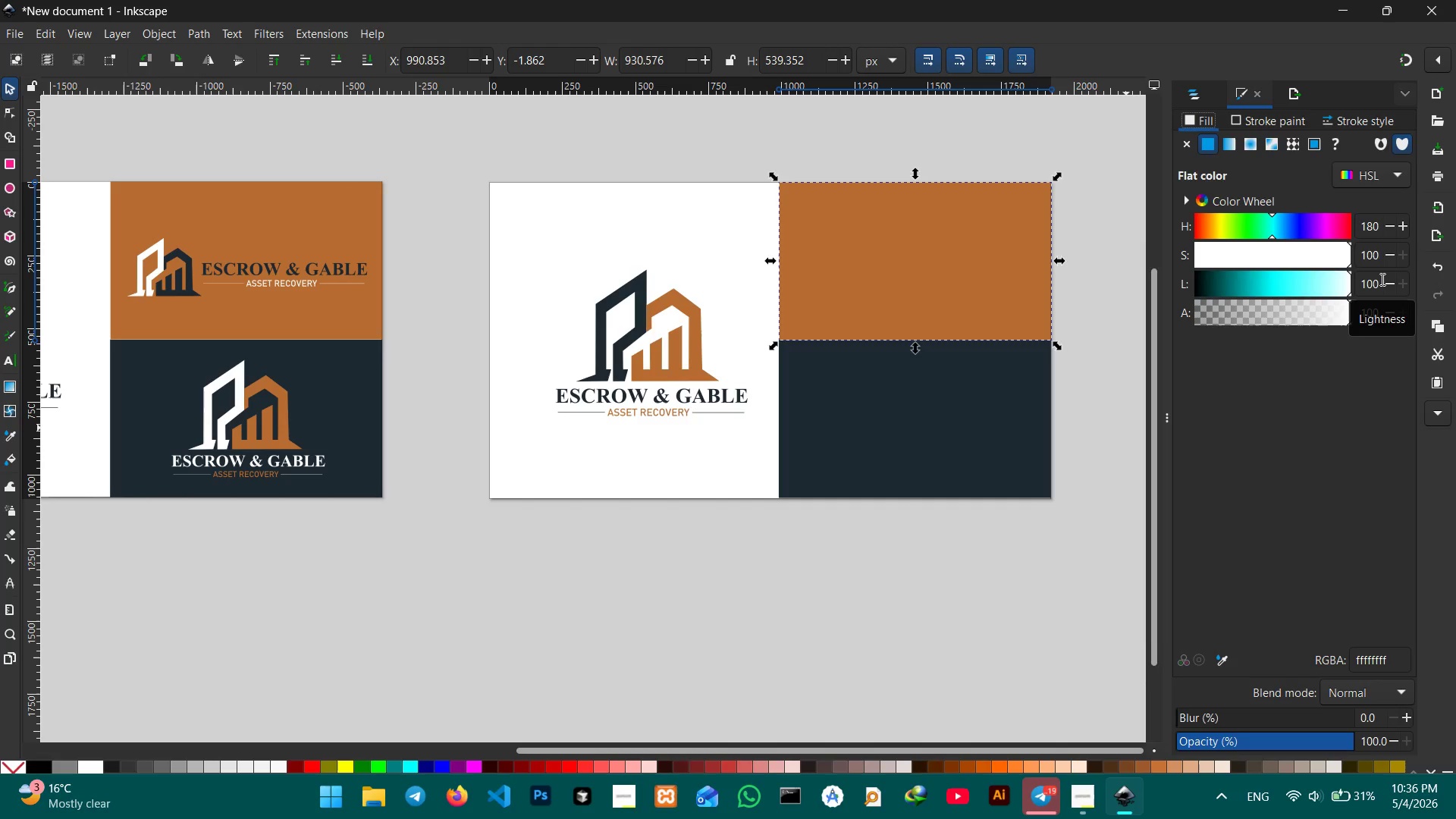 
hold_key(key=Enter, duration=0.31)
 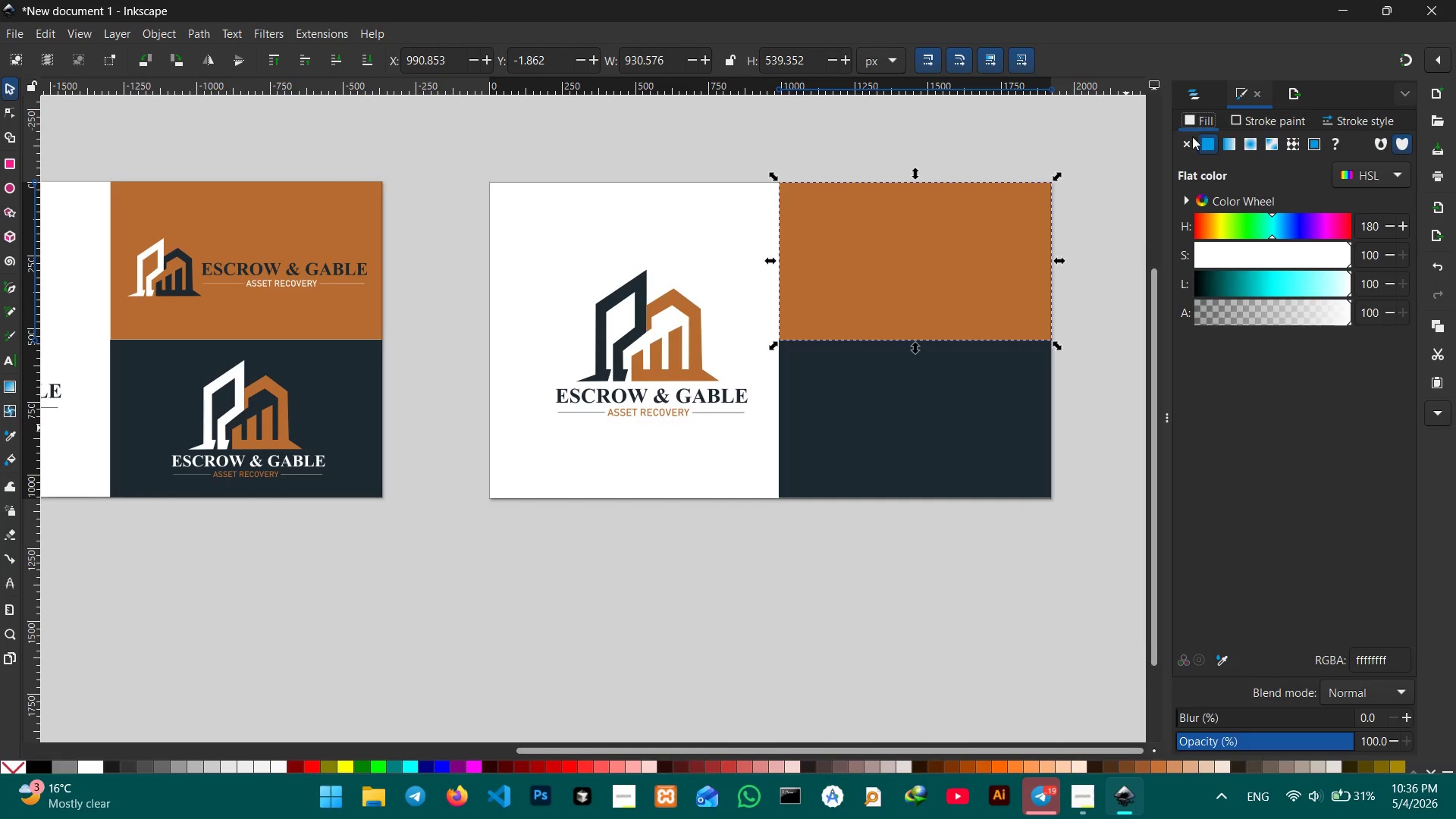 
left_click([1200, 97])
 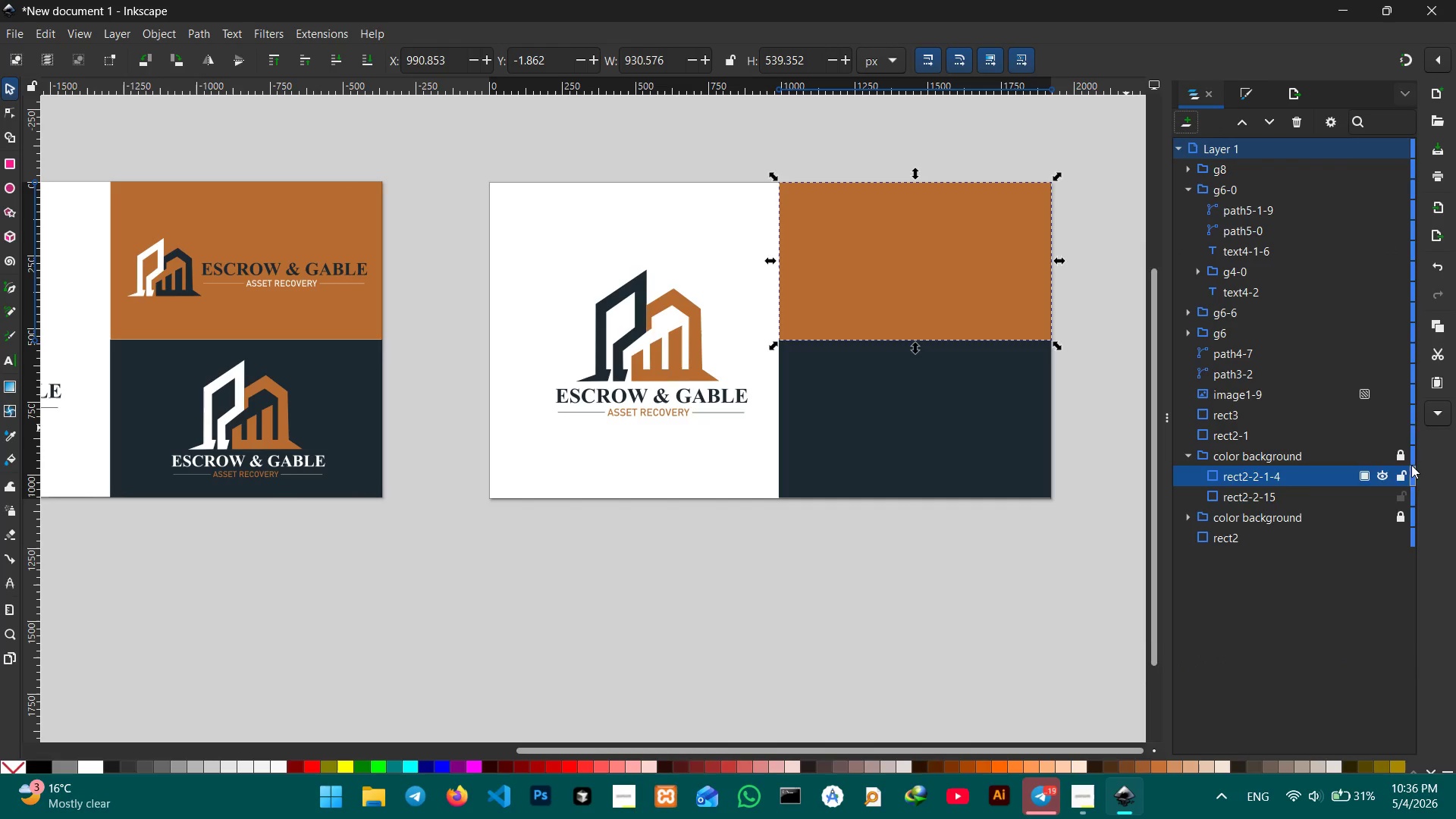 
left_click([1397, 458])
 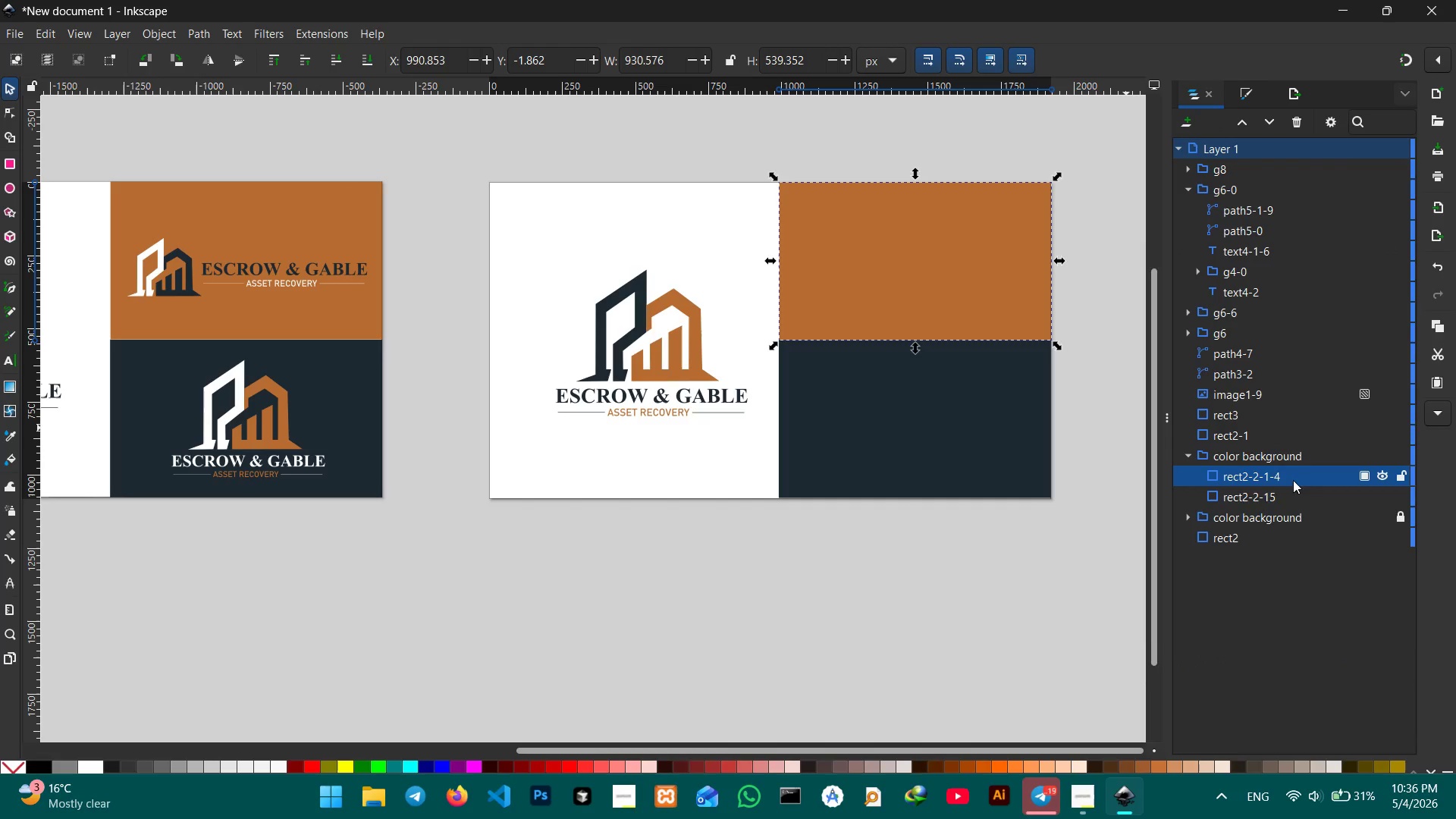 
left_click([1270, 480])
 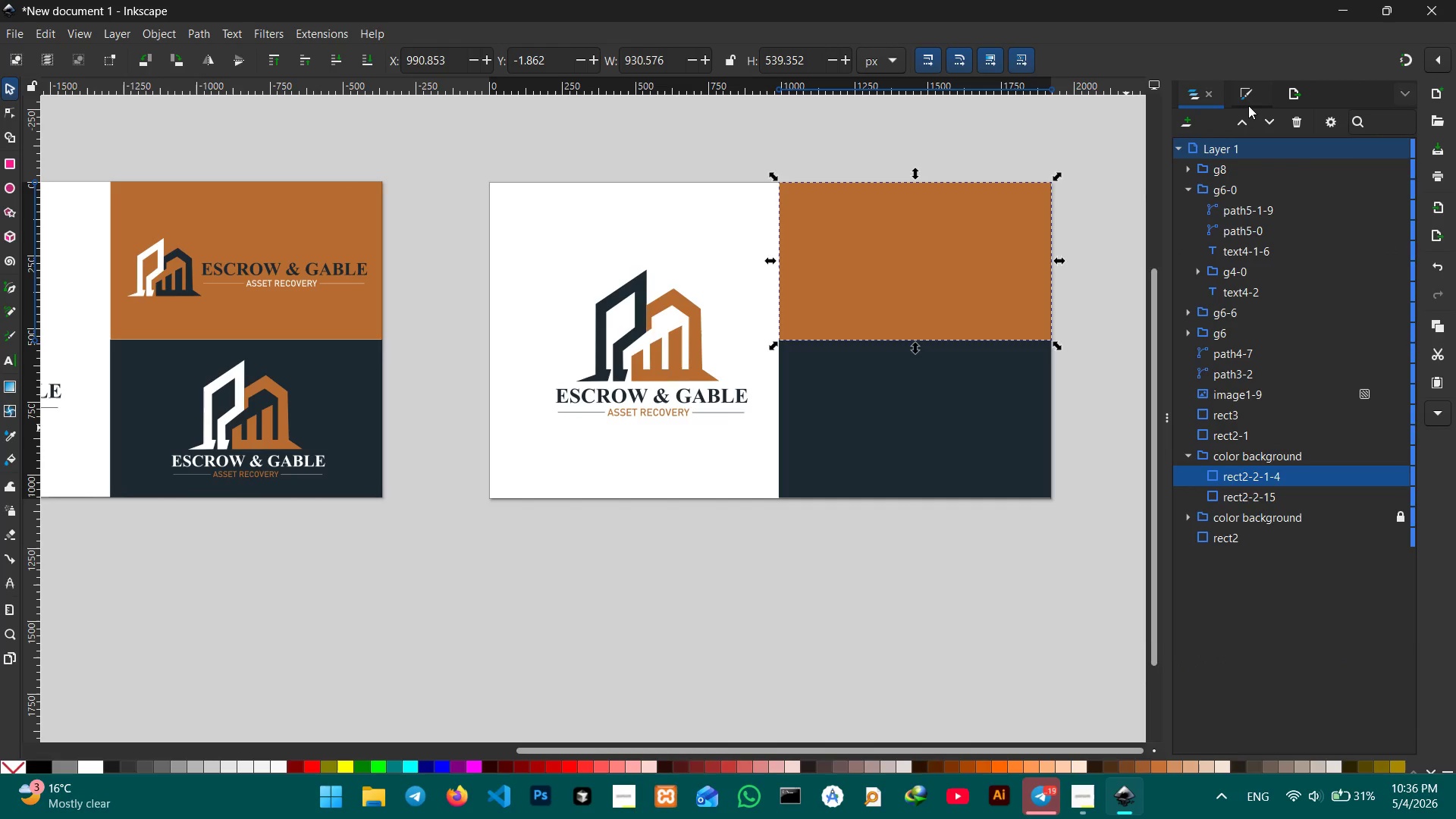 
left_click([1249, 93])
 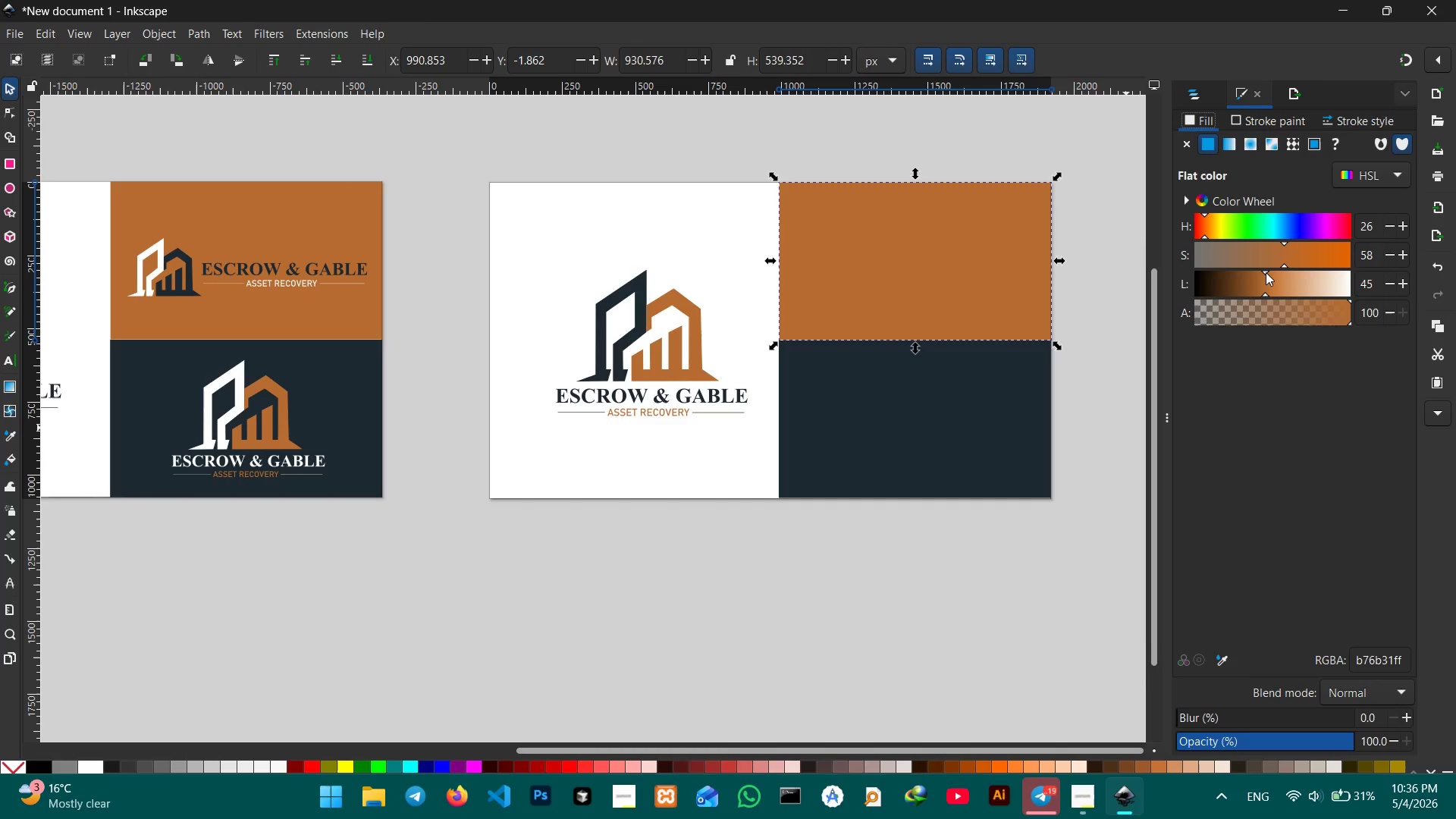 
left_click_drag(start_coordinate=[1266, 272], to_coordinate=[1384, 286])
 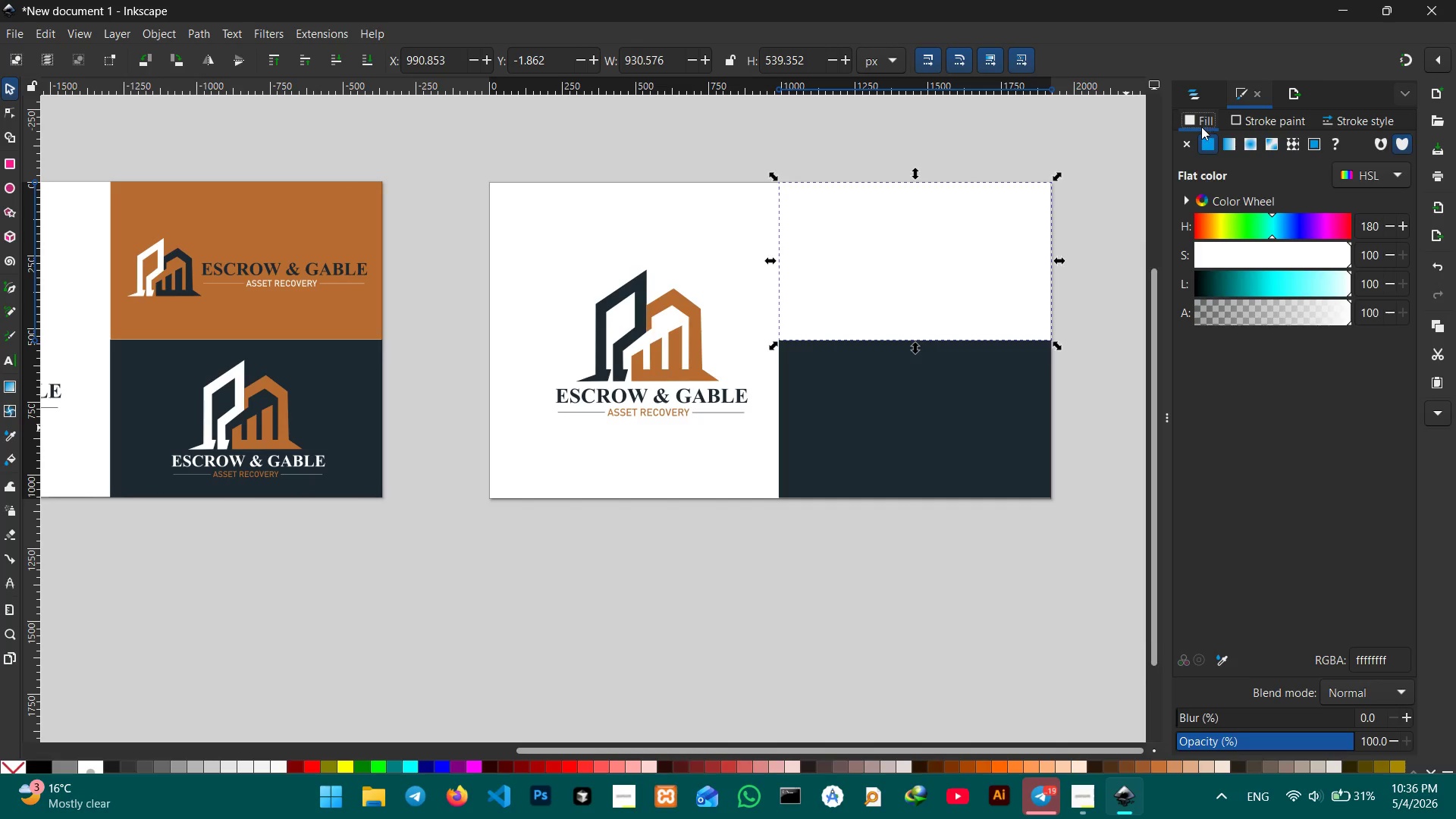 
left_click([1268, 117])
 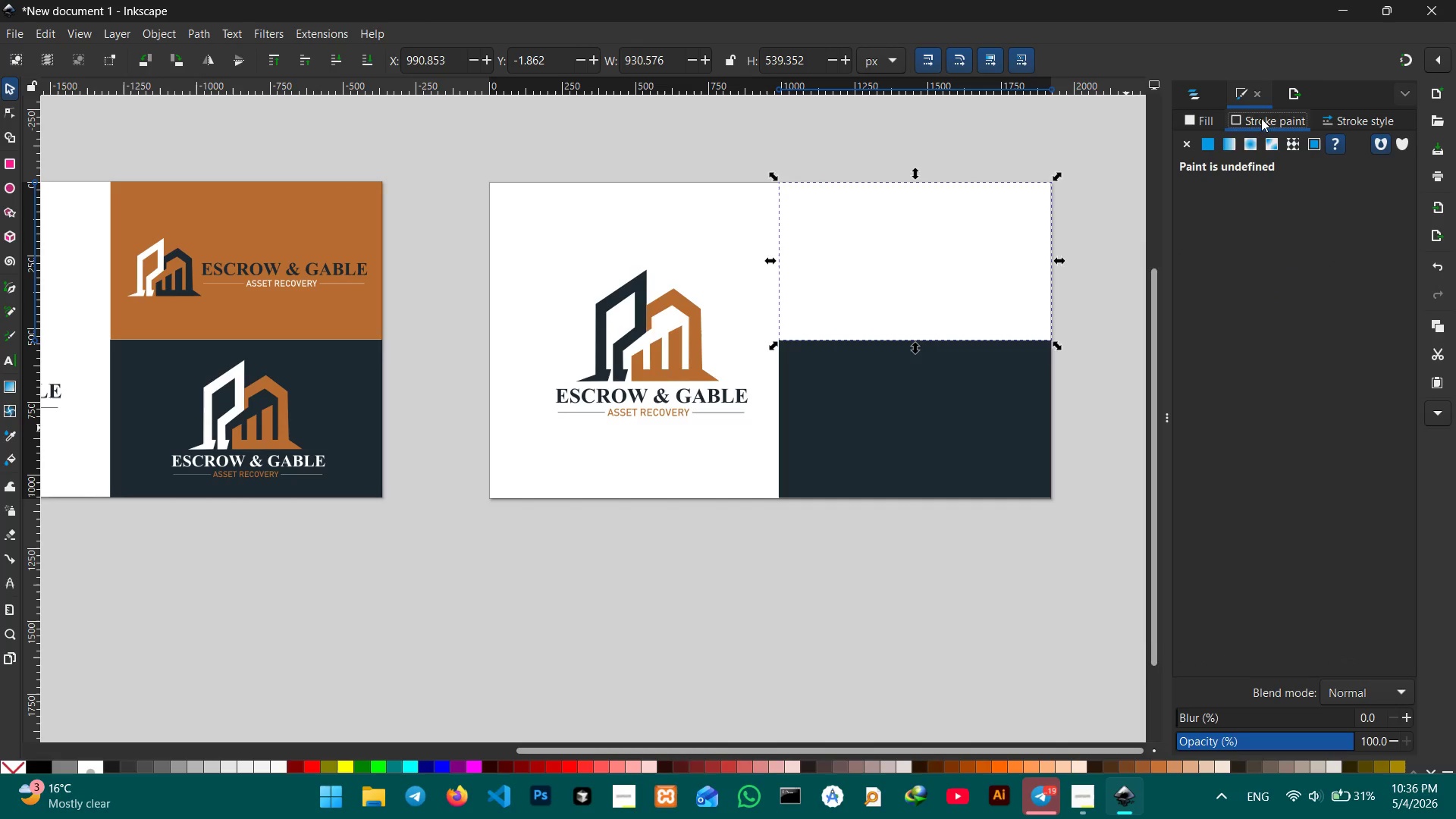 
mouse_move([1237, 147])
 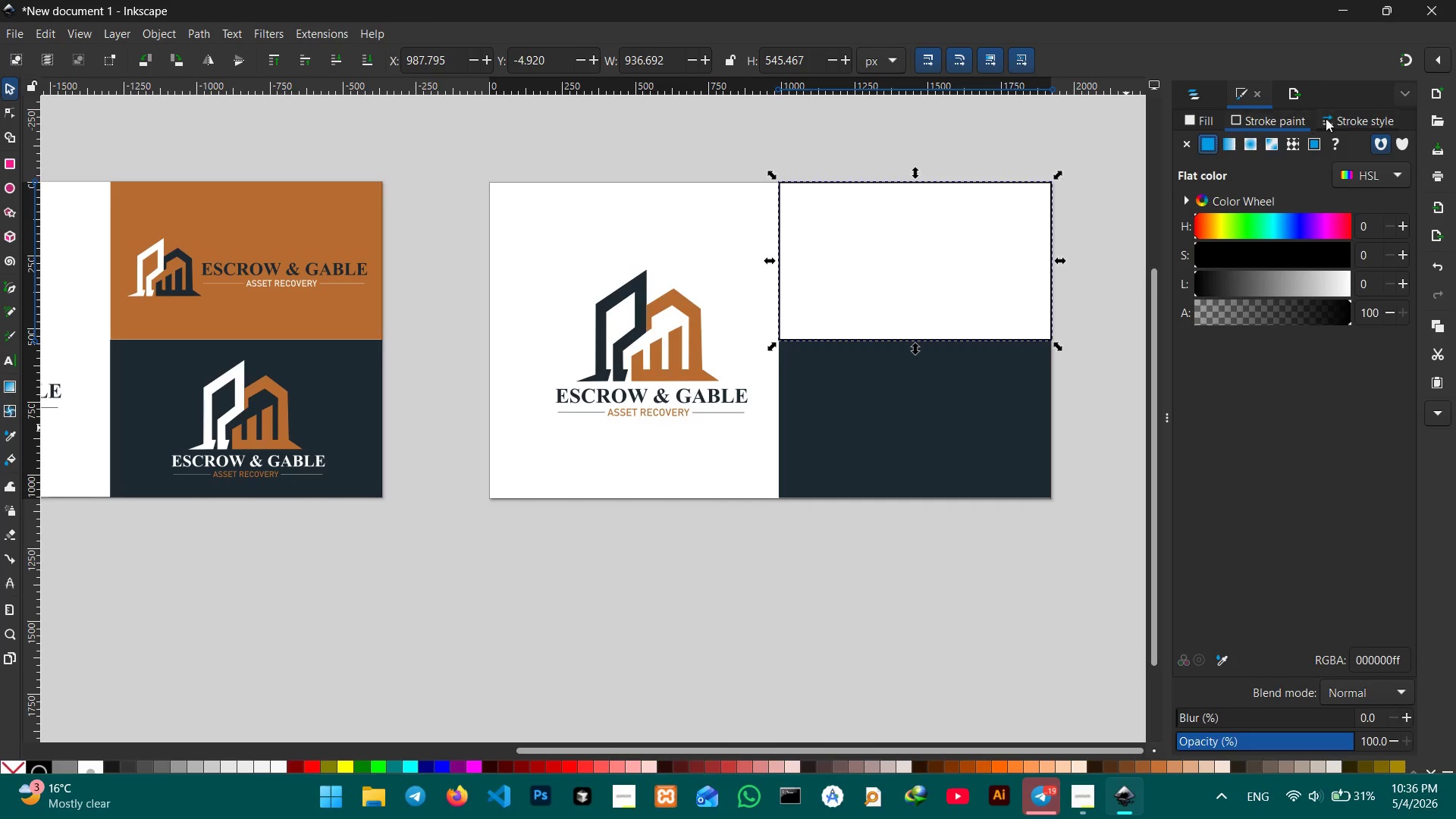 
left_click([1337, 115])
 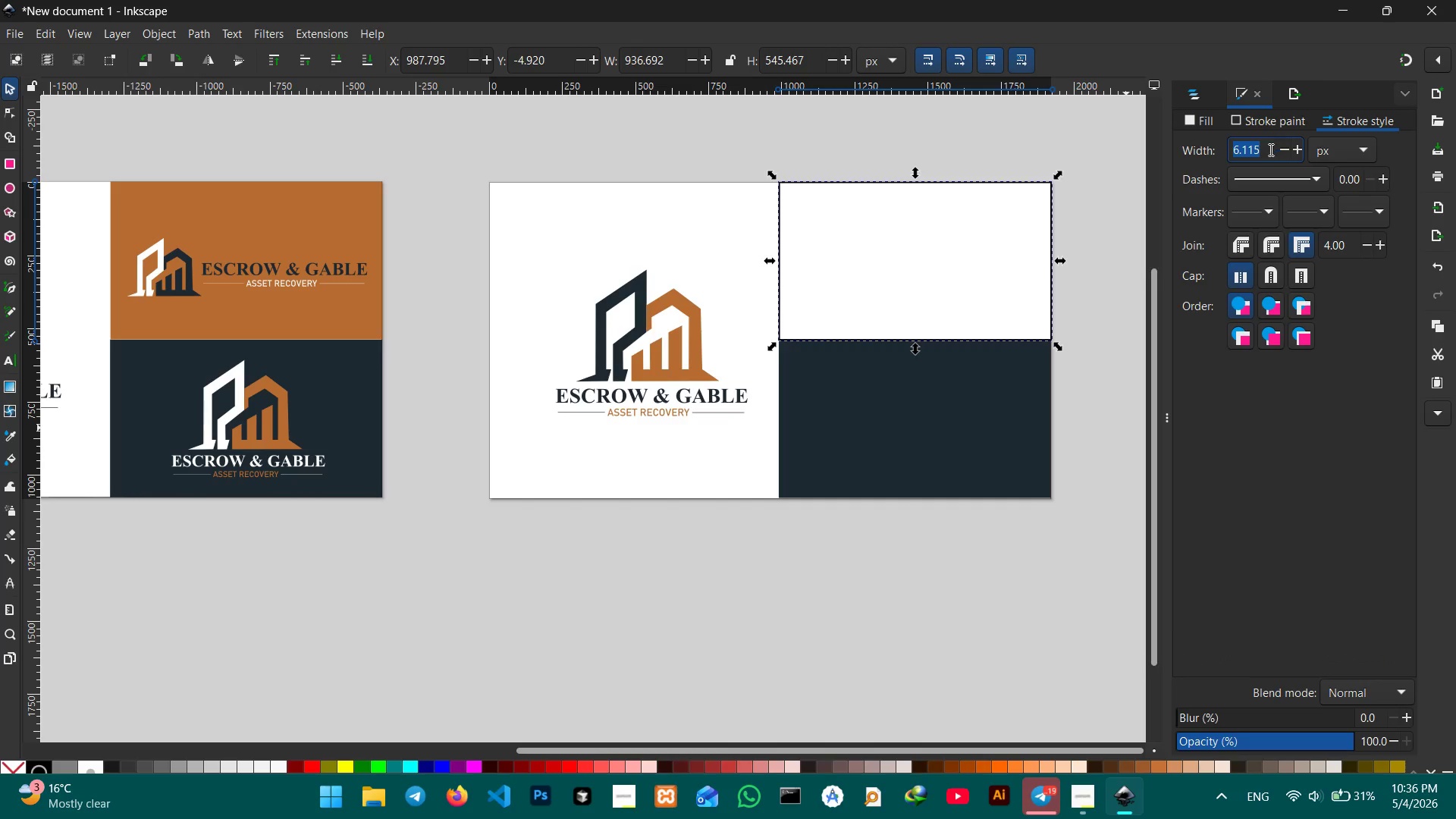 
left_click_drag(start_coordinate=[1265, 151], to_coordinate=[1198, 144])
 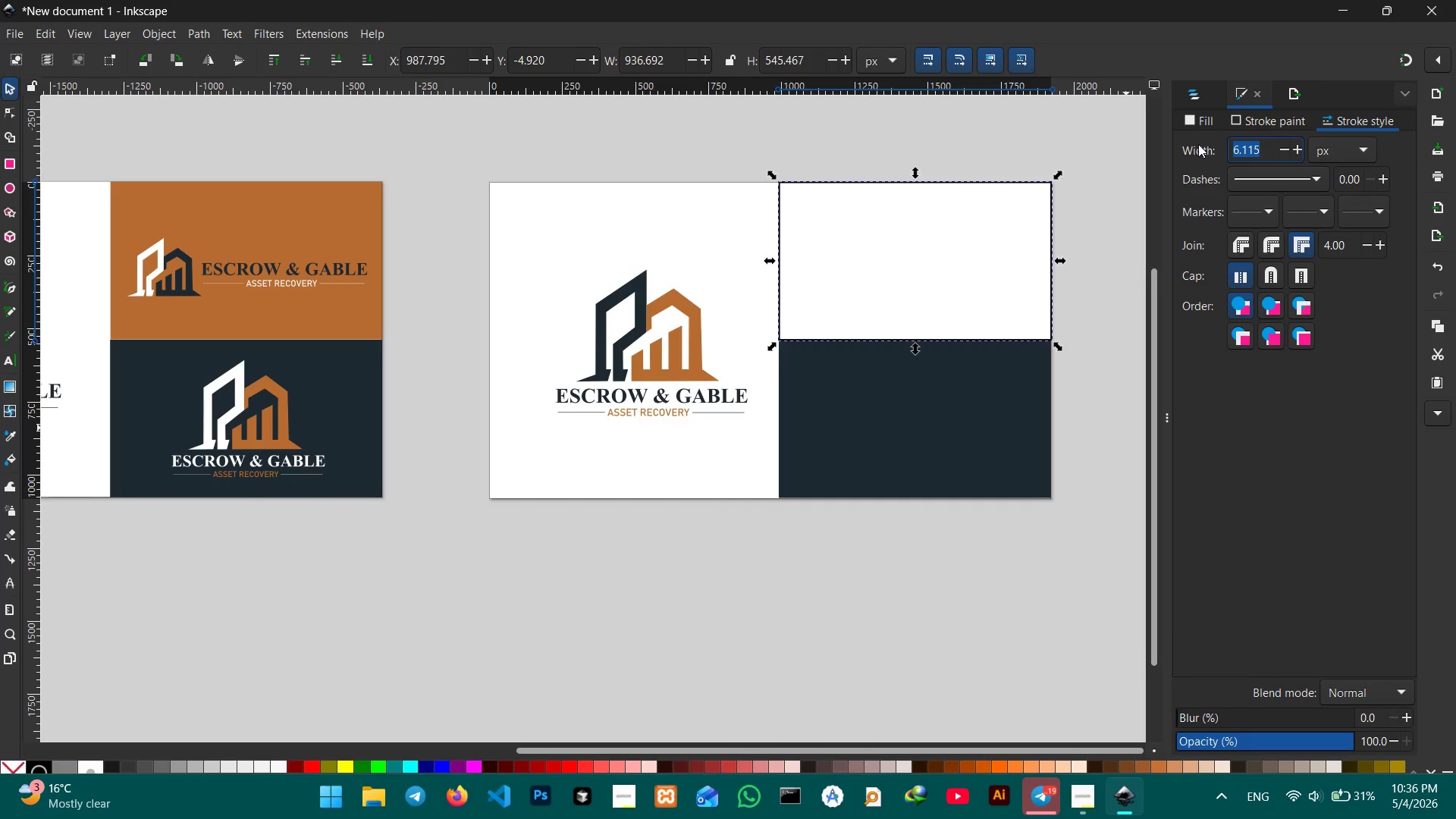 
key(Numpad1)
 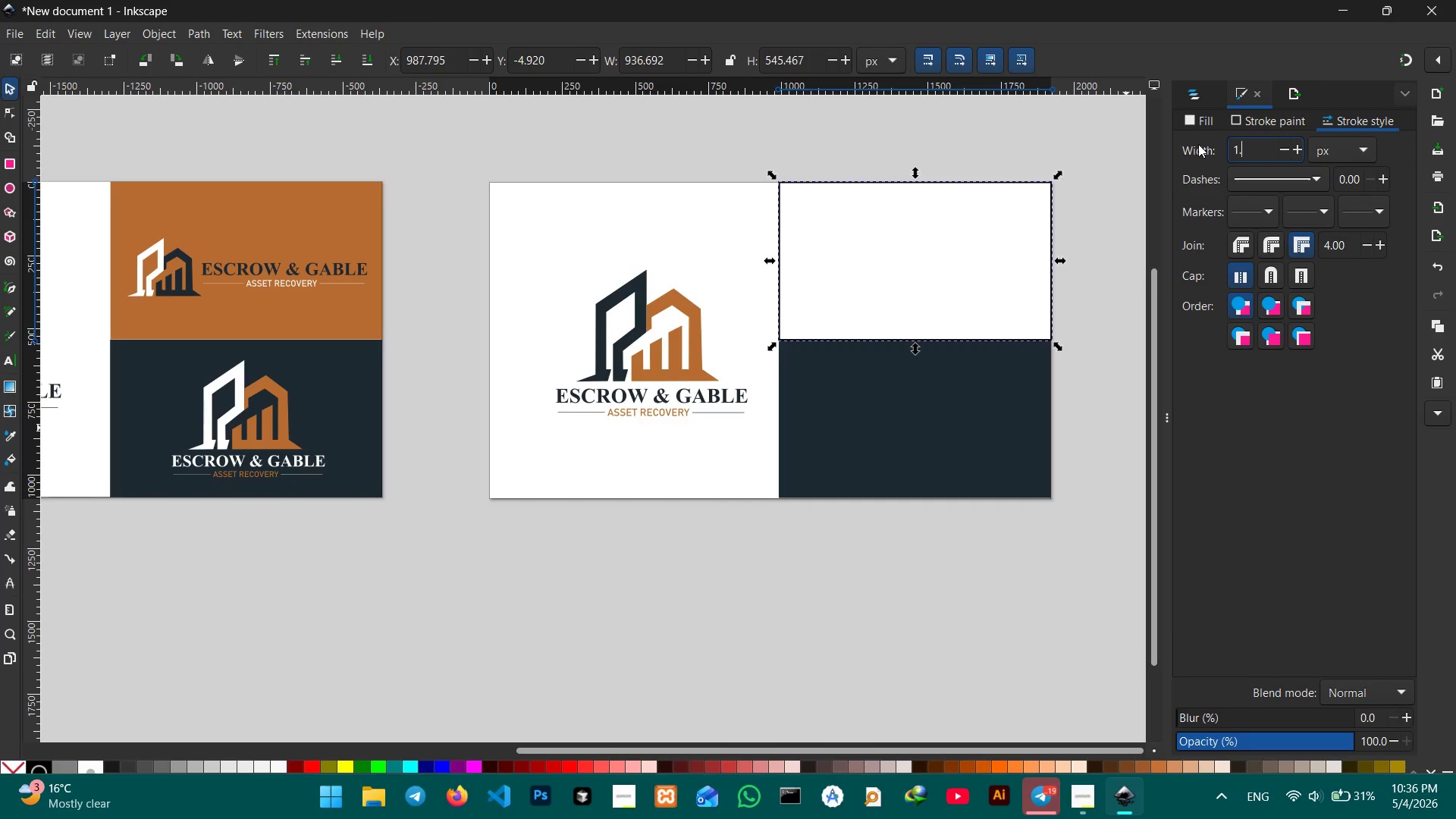 
key(NumpadDecimal)
 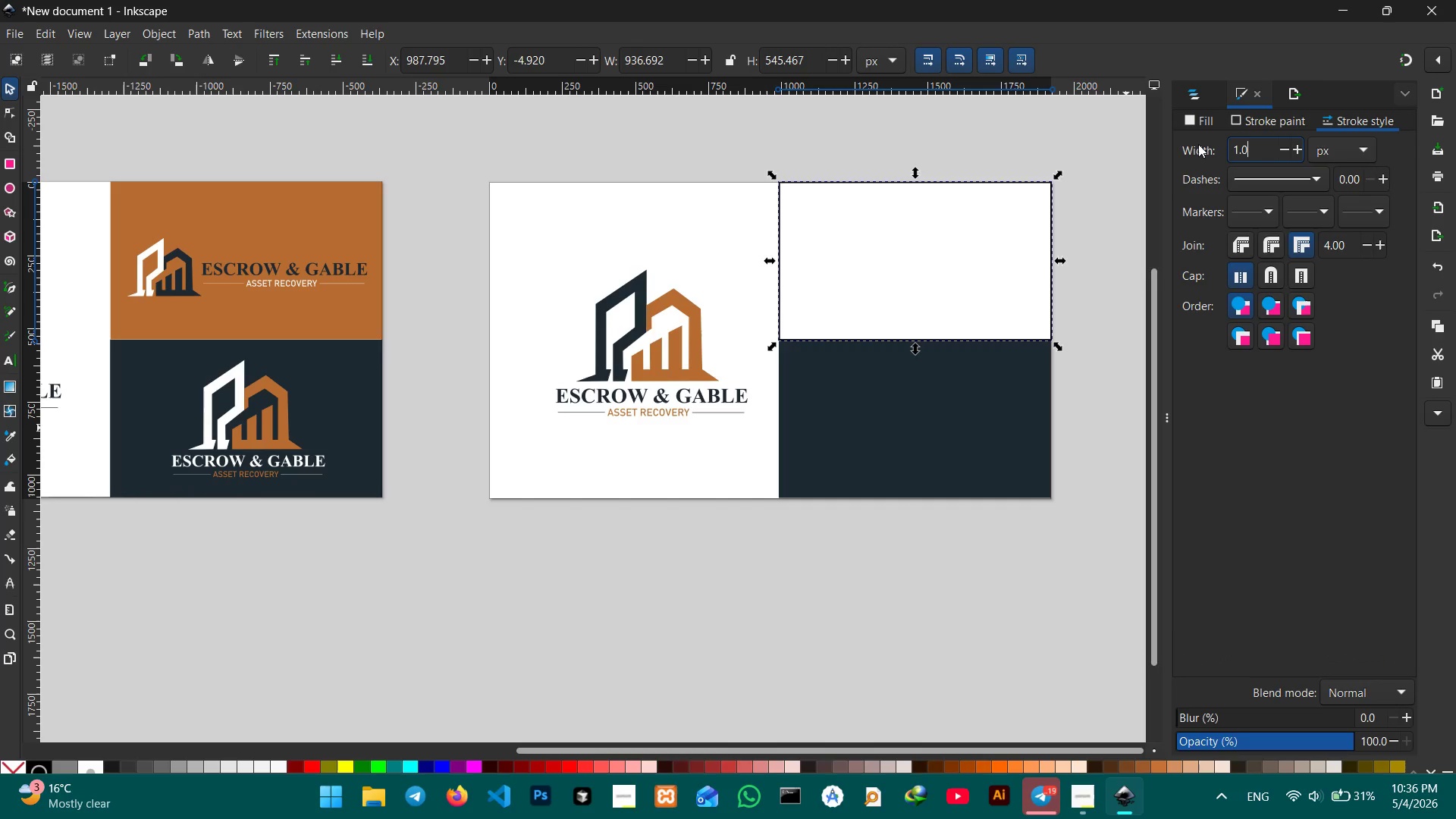 
key(Numpad0)
 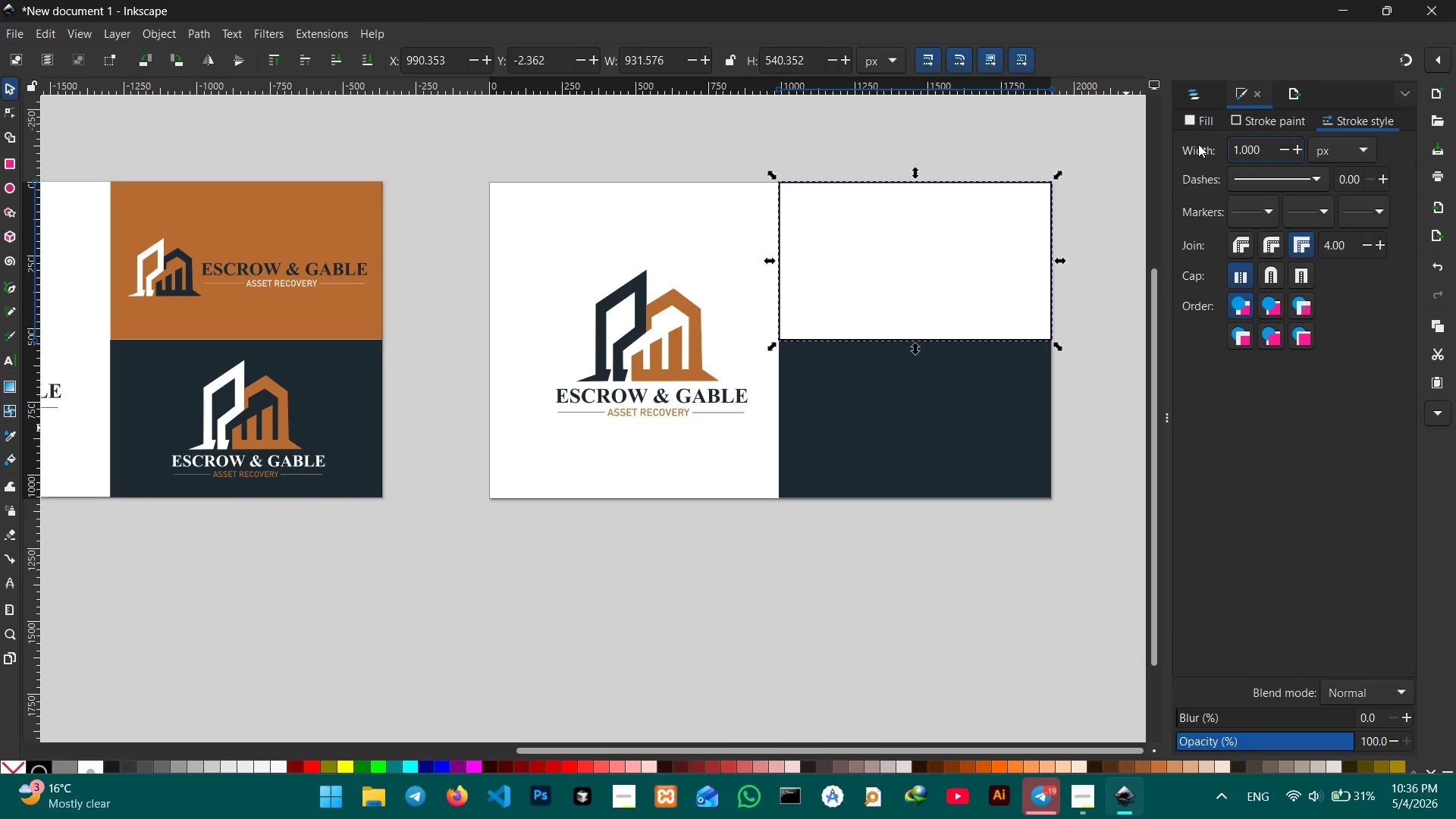 
key(Enter)
 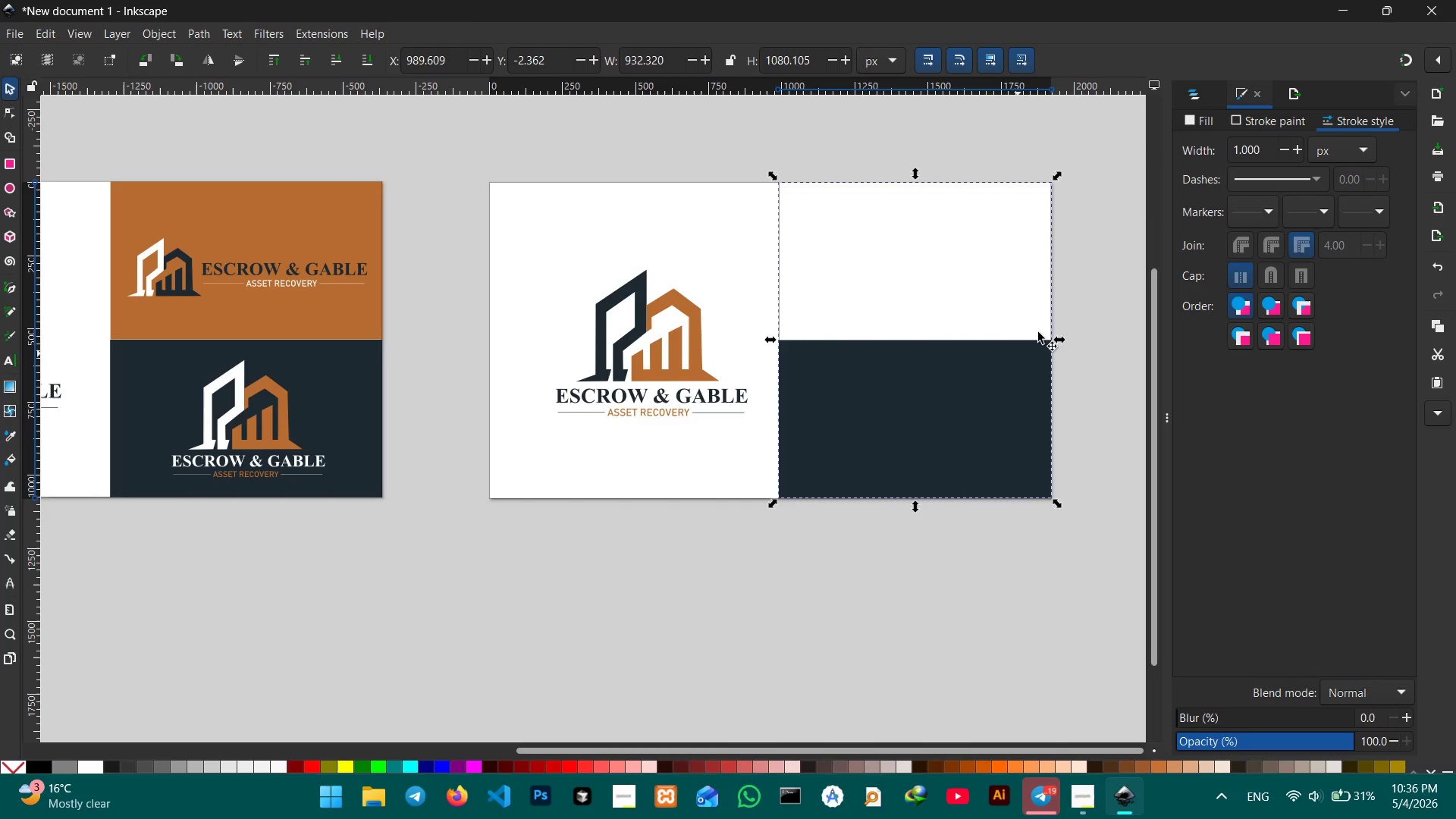 
left_click([1215, 121])
 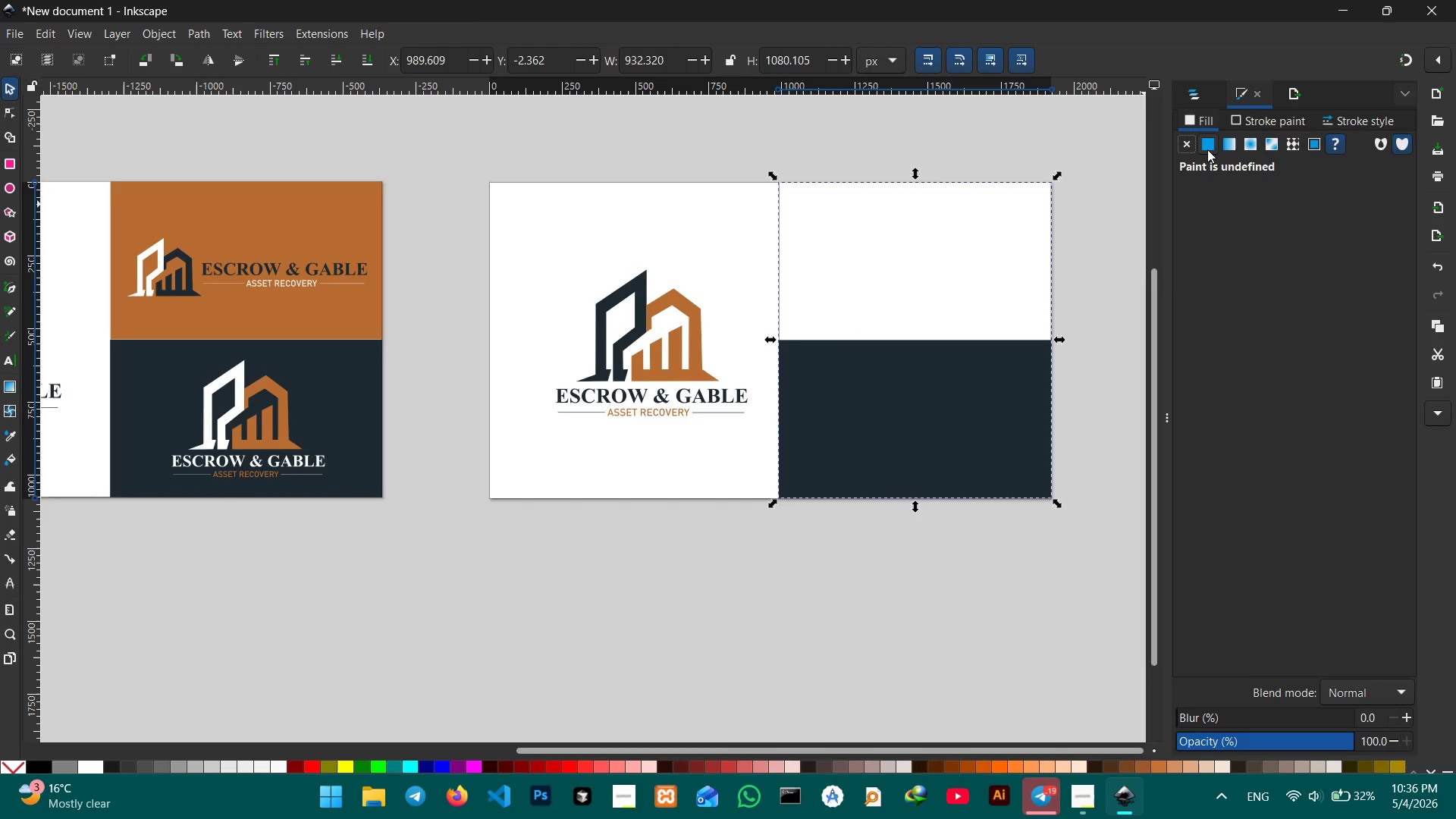 
left_click([1207, 125])
 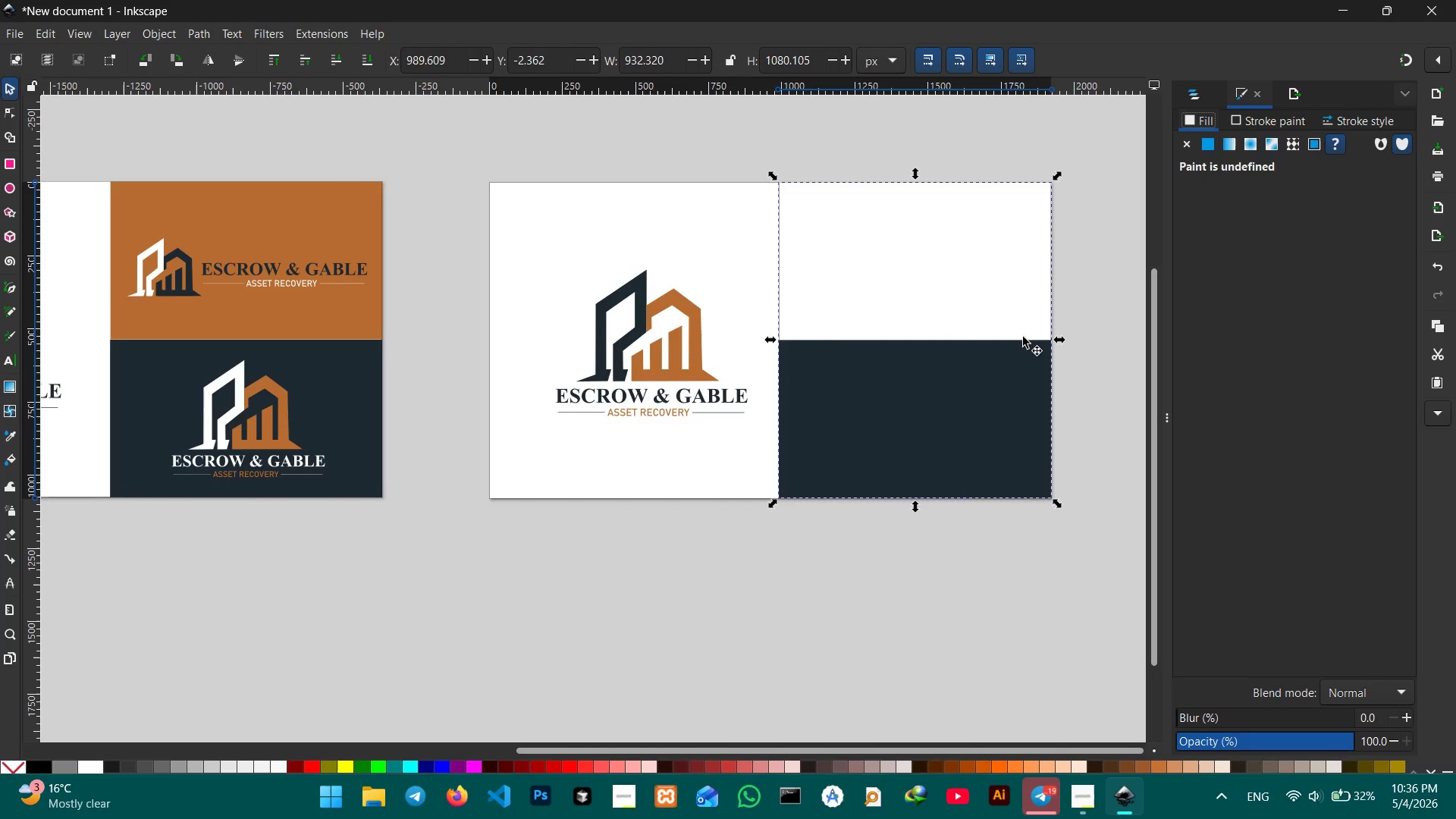 
left_click([1194, 102])
 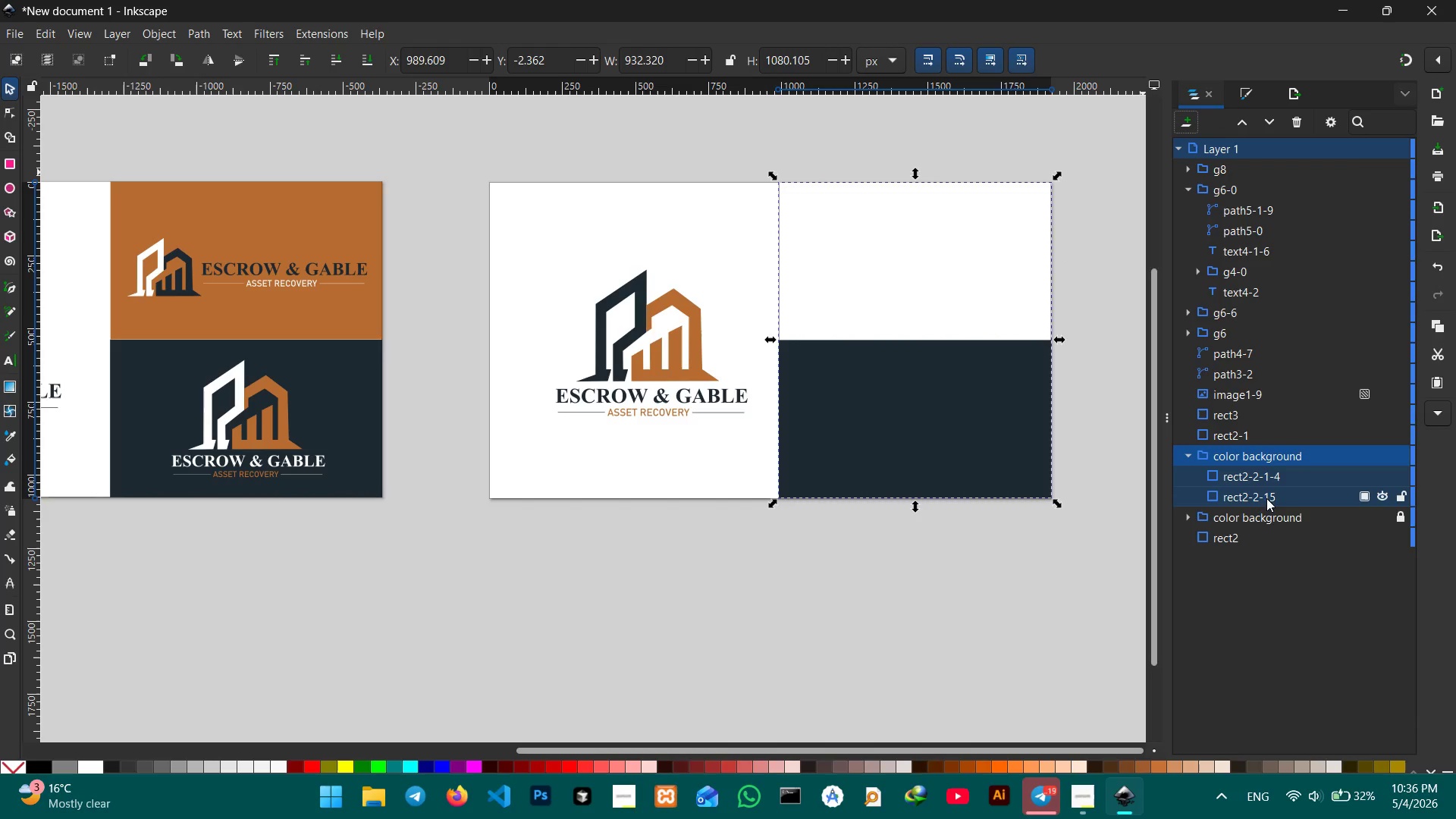 
left_click([1270, 496])
 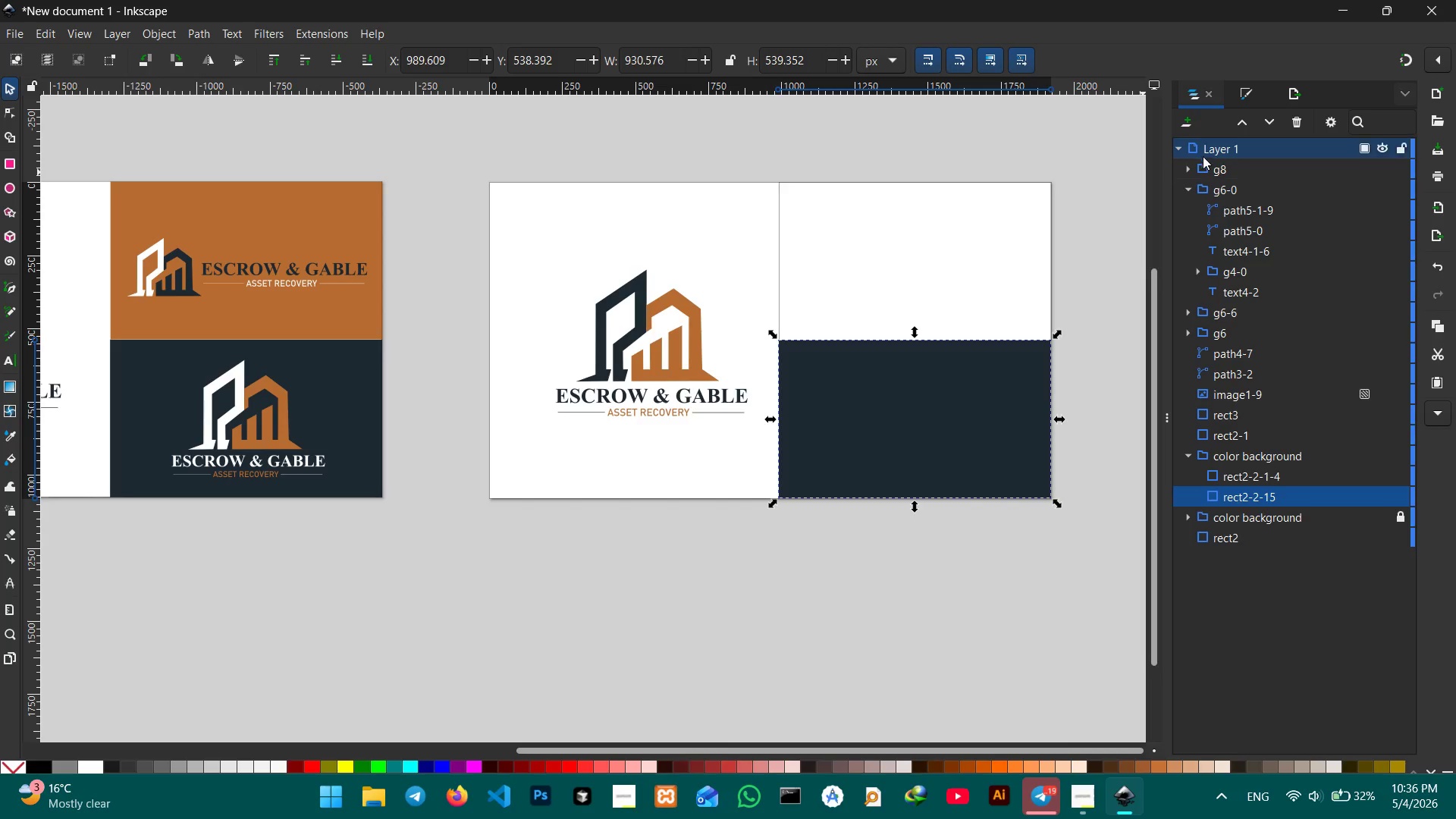 
left_click([1249, 84])
 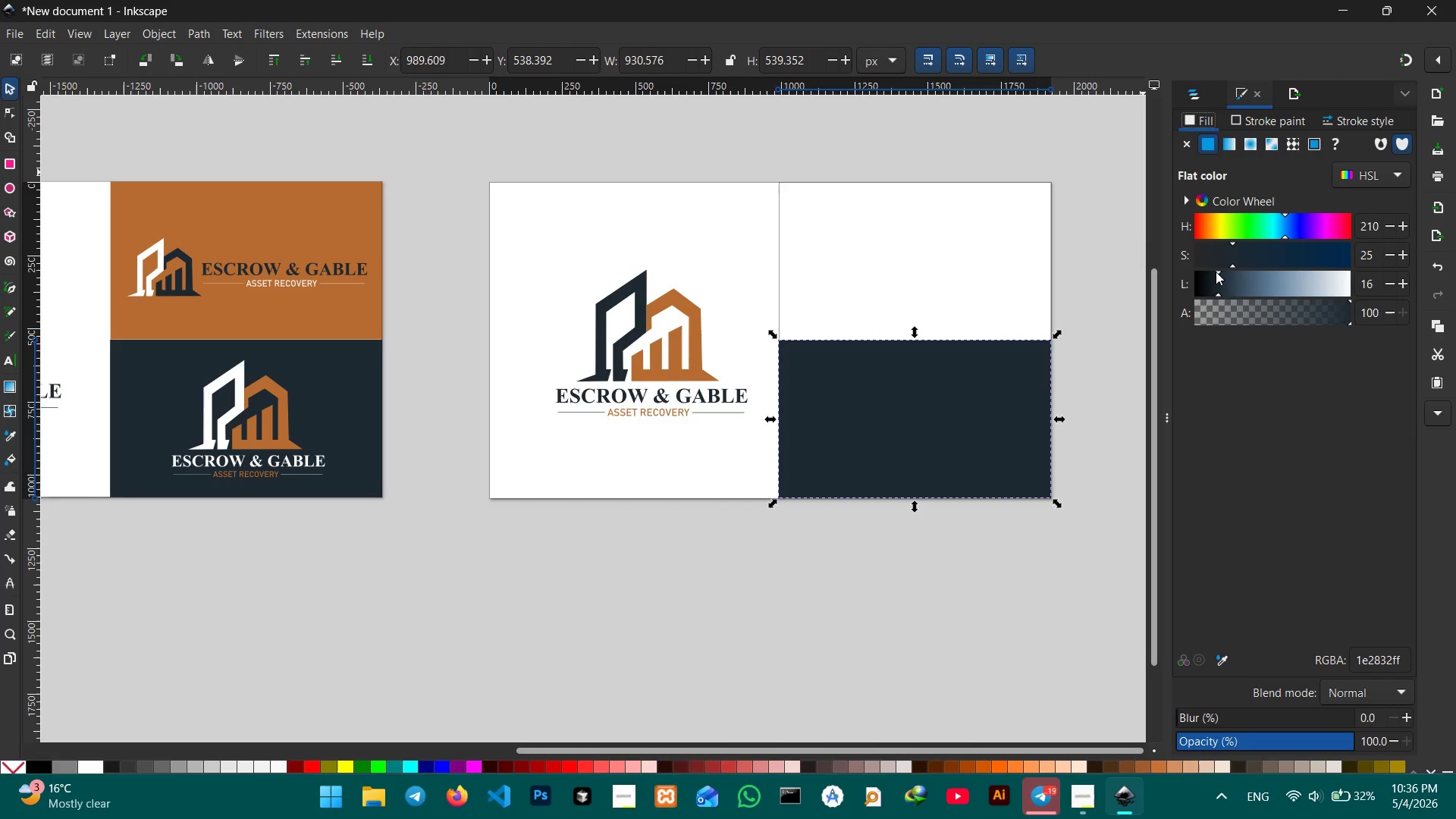 
left_click_drag(start_coordinate=[1216, 271], to_coordinate=[1156, 269])
 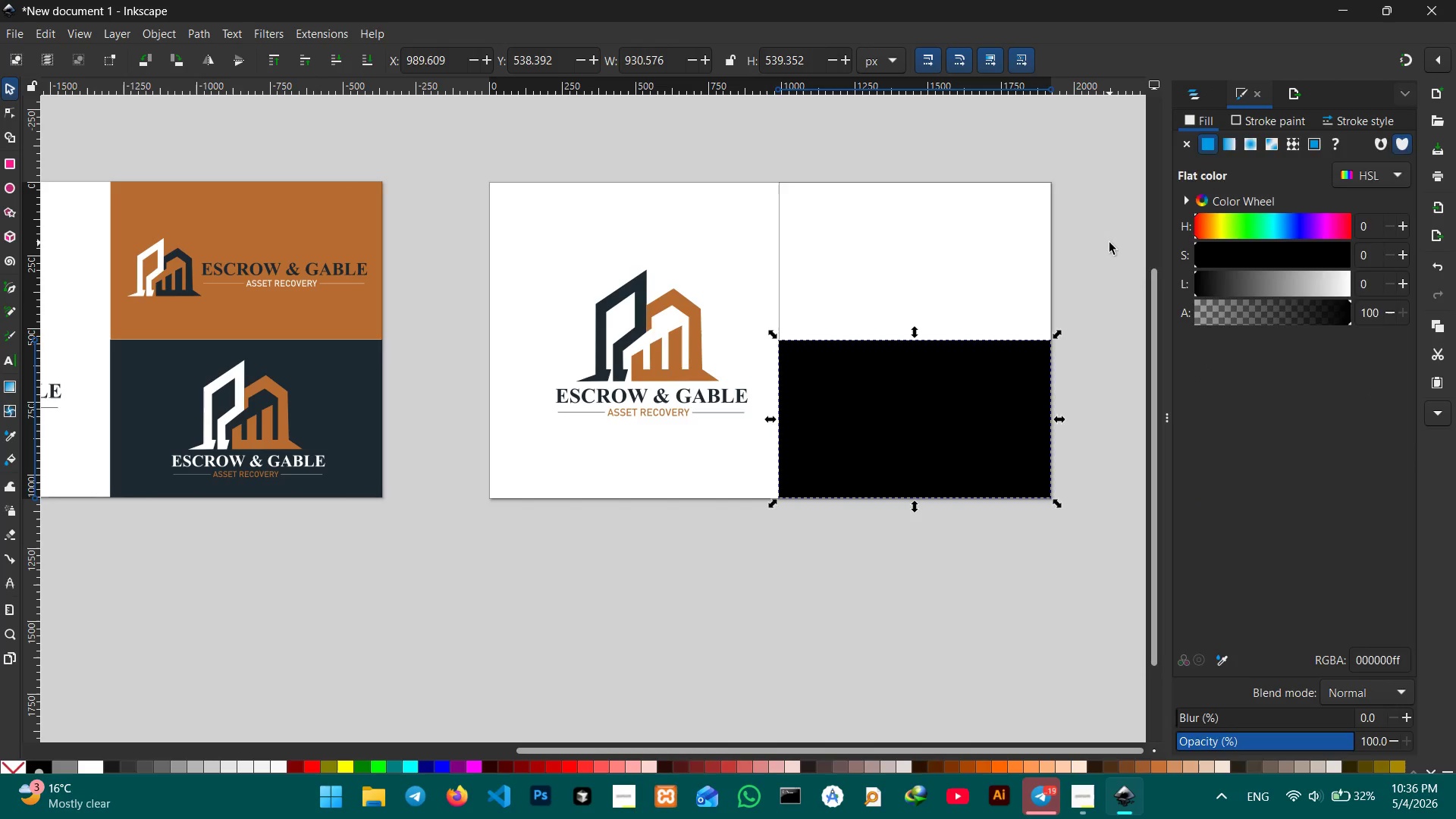 
double_click([1109, 243])
 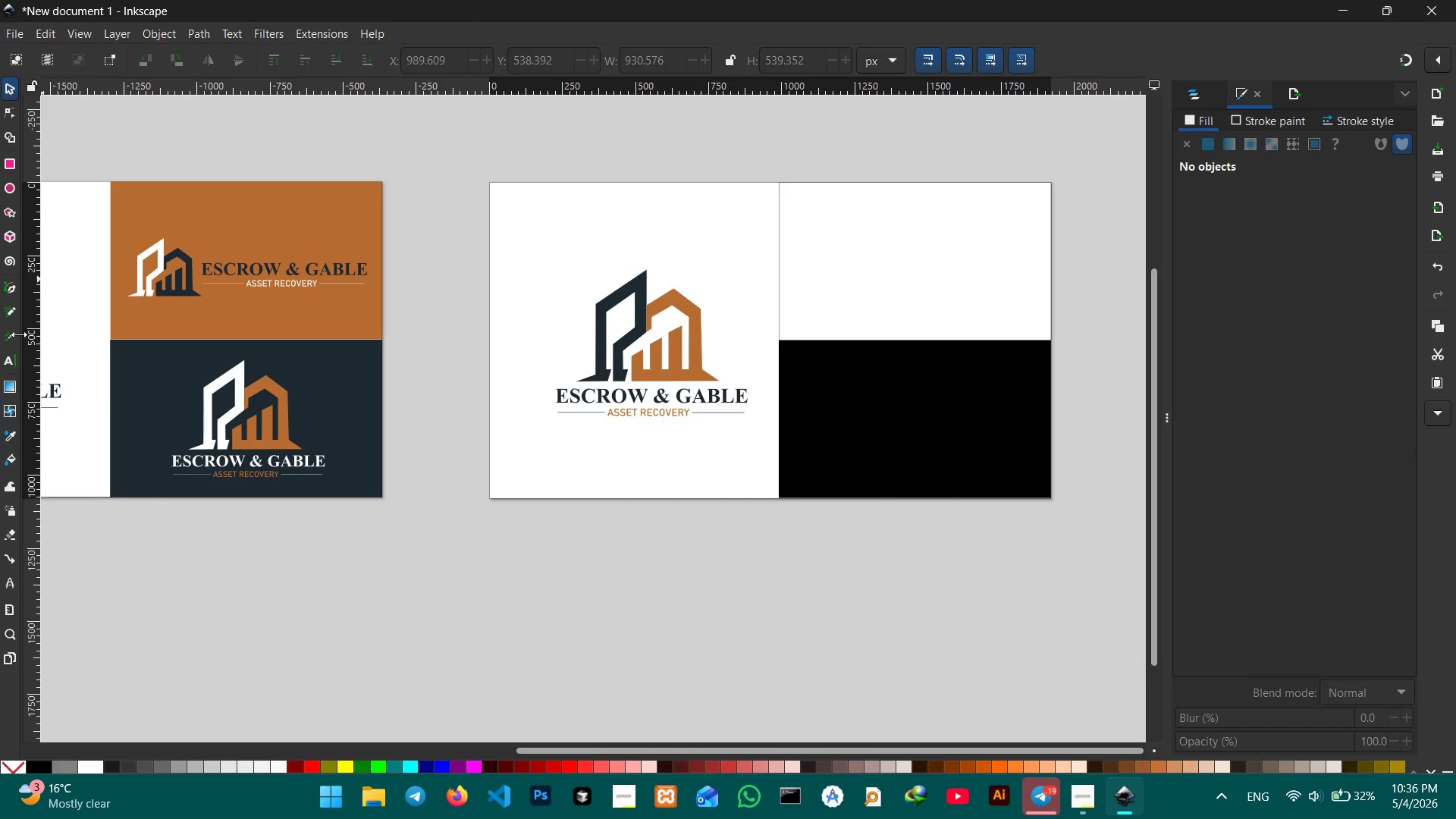 
wait(5.19)
 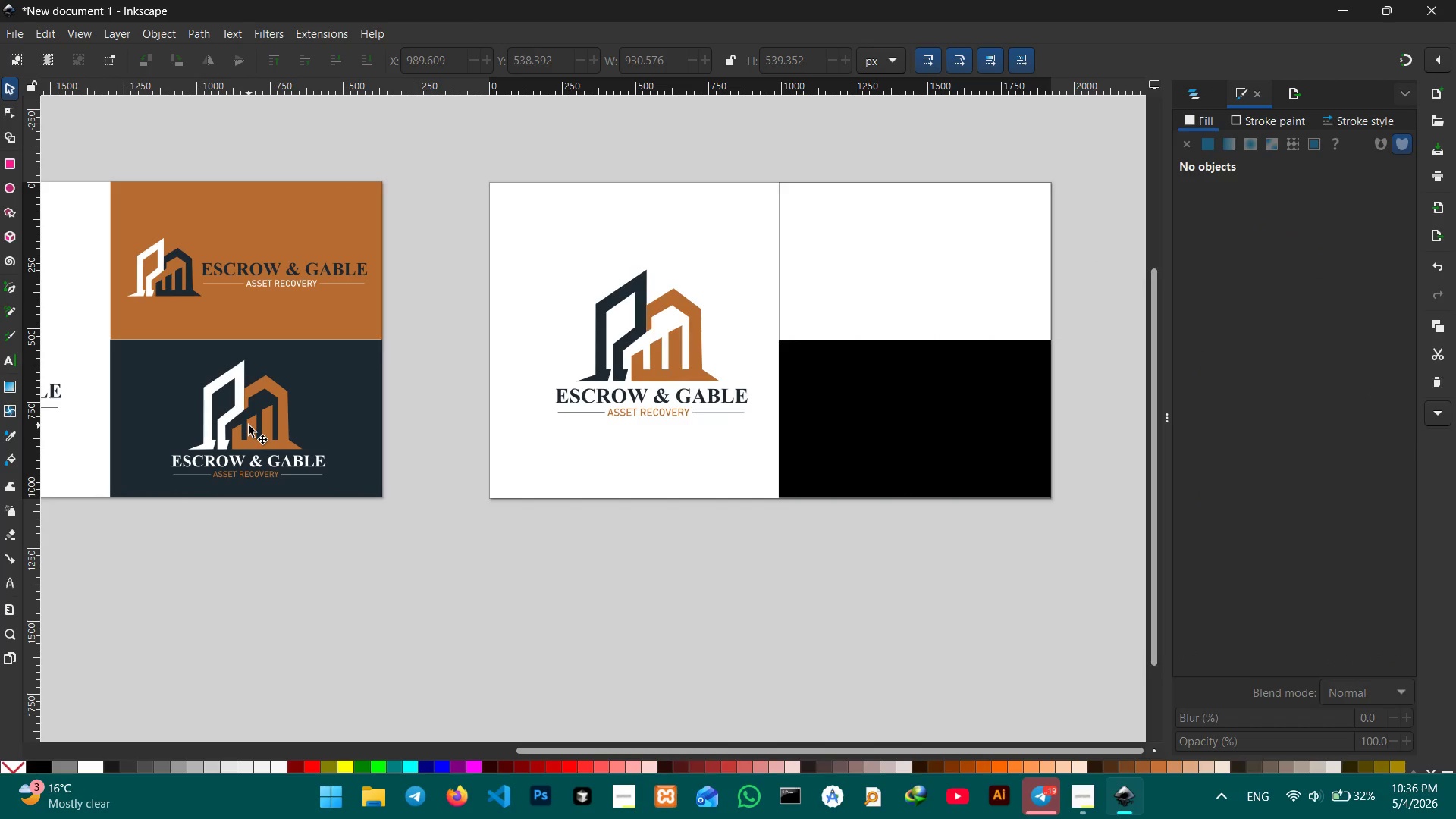 
left_click([637, 369])
 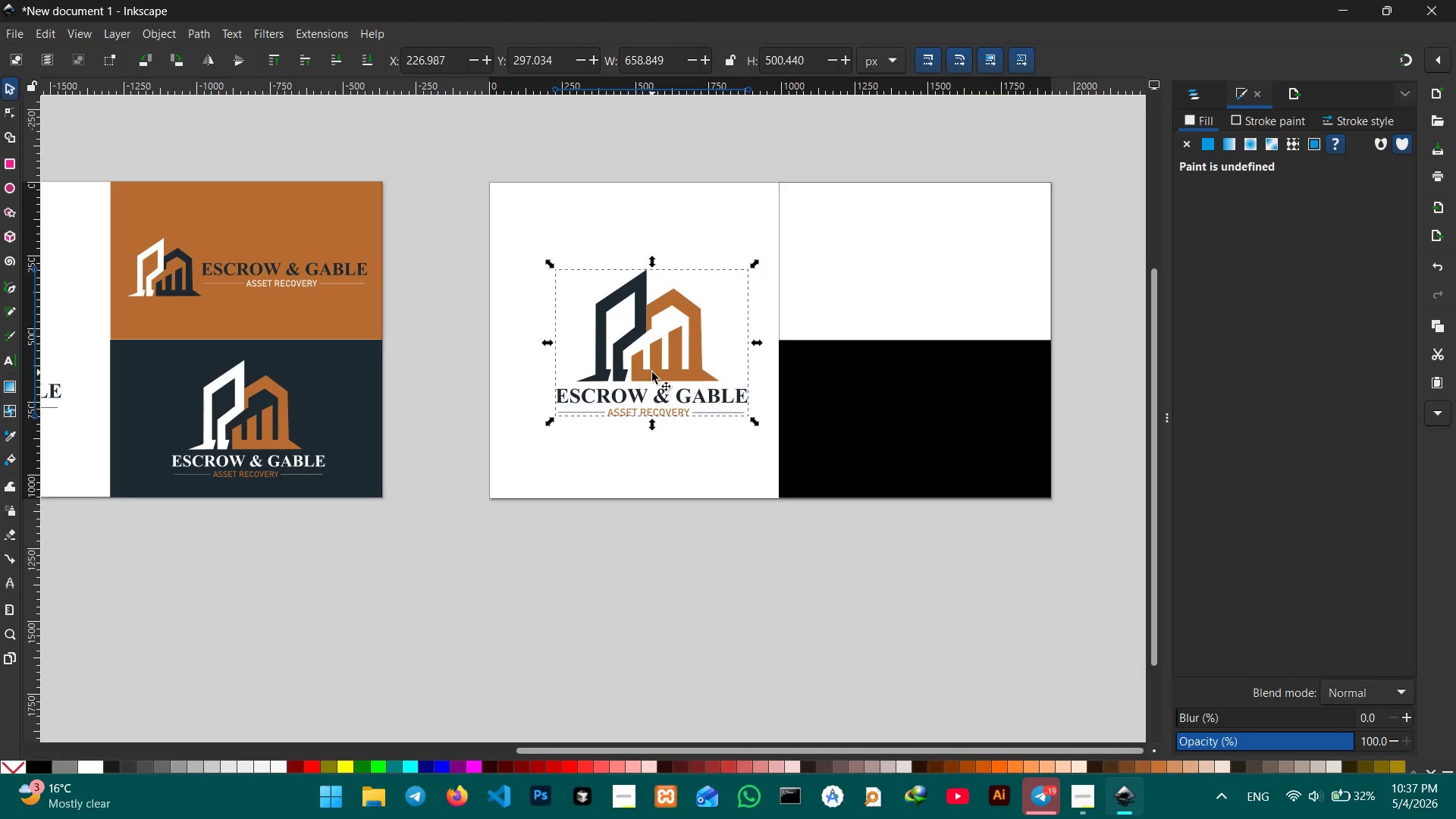 
left_click_drag(start_coordinate=[652, 372], to_coordinate=[644, 373])
 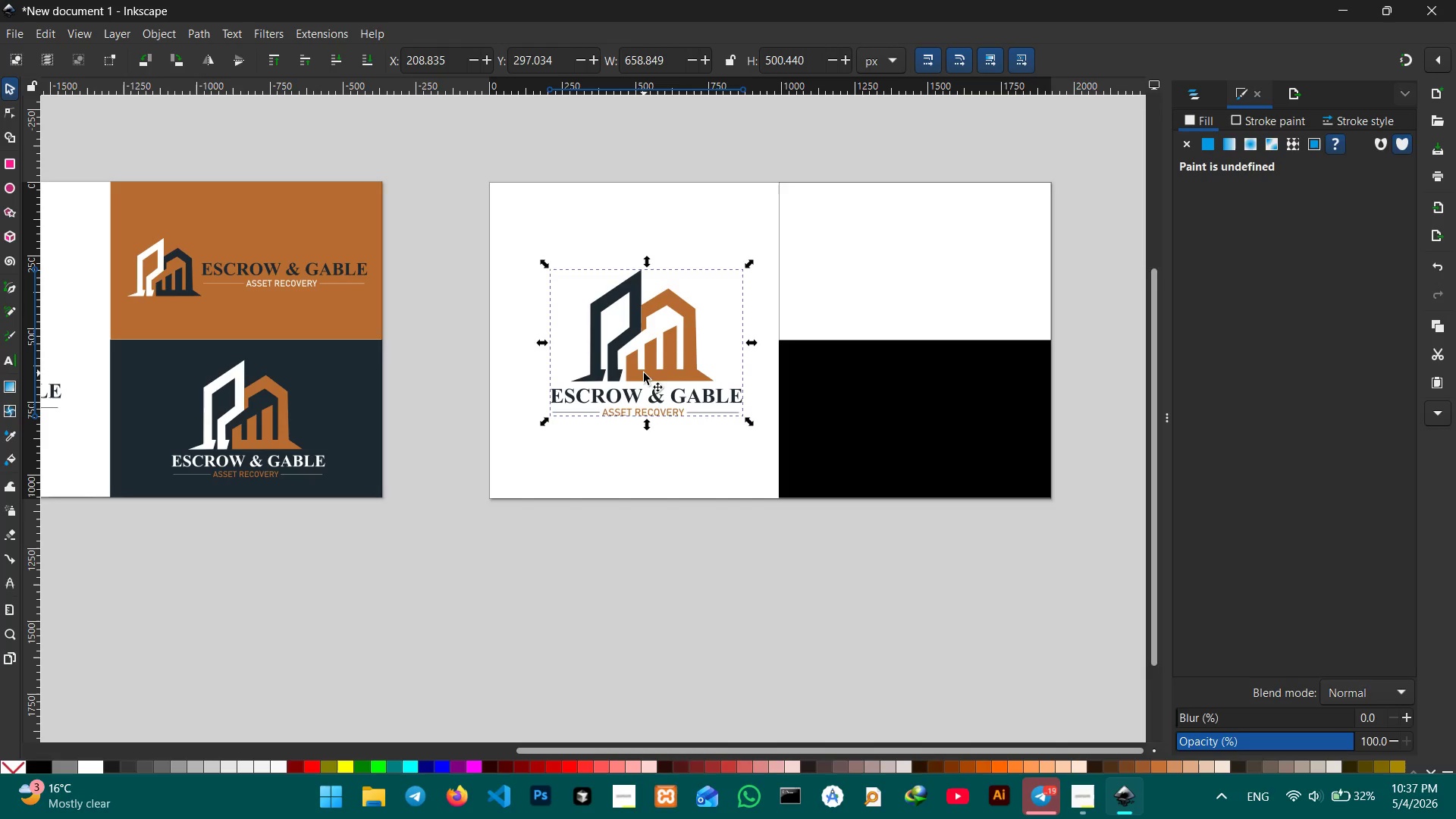 
key(Control+C)
 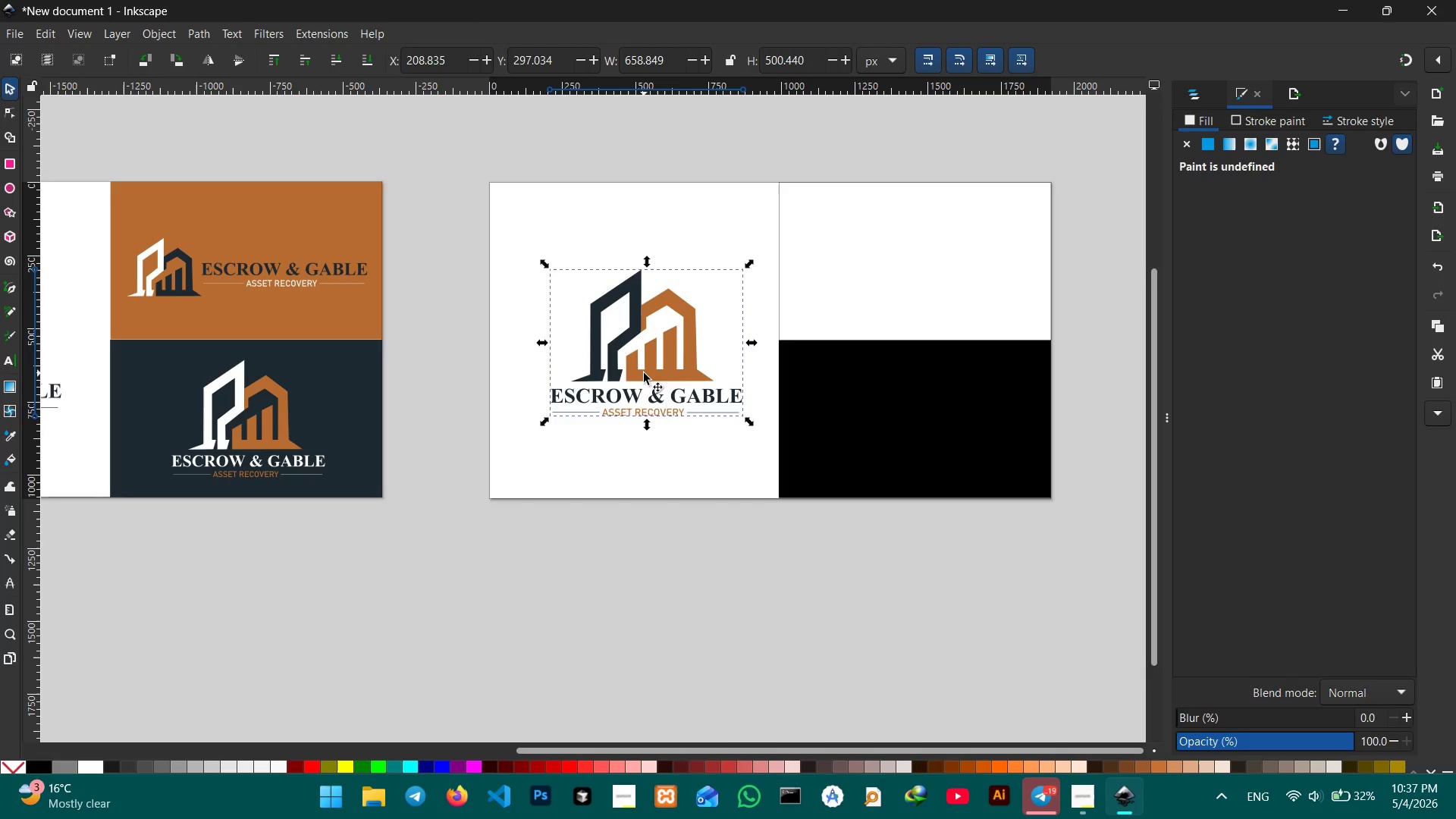 
key(Control+V)
 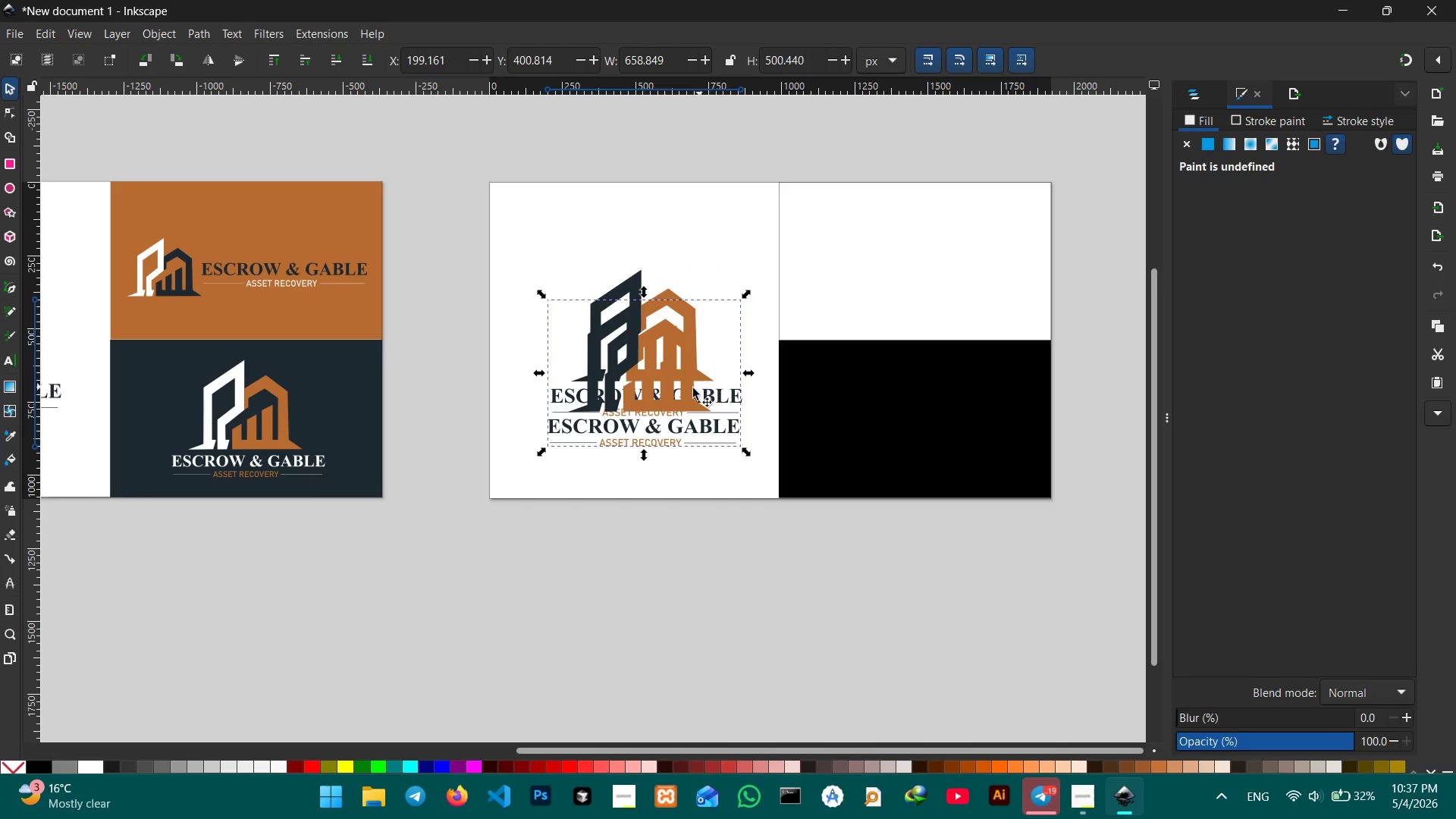 
left_click_drag(start_coordinate=[661, 400], to_coordinate=[946, 441])
 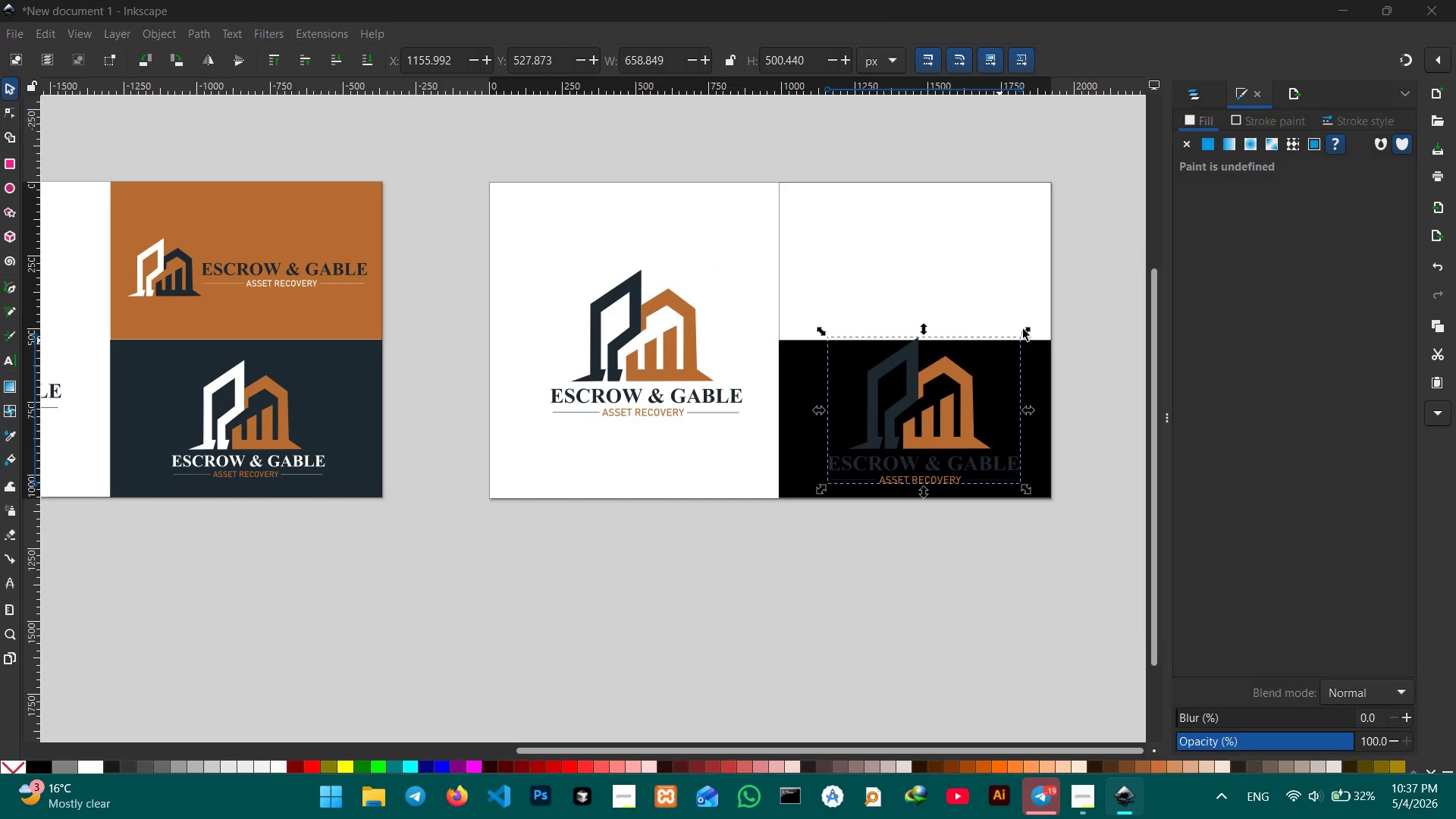 
left_click_drag(start_coordinate=[1028, 331], to_coordinate=[992, 351])
 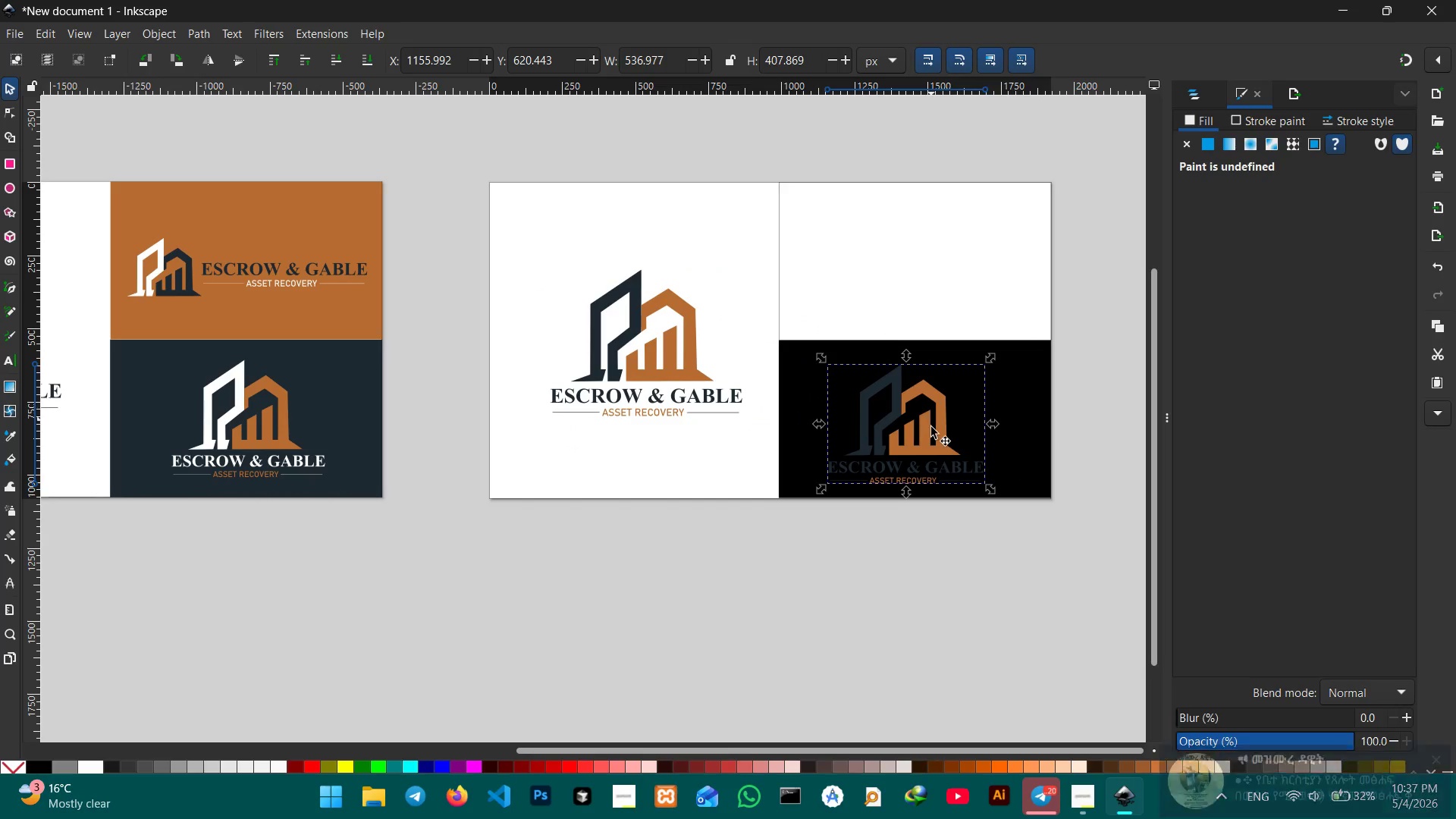 
hold_key(key=ControlLeft, duration=2.02)
 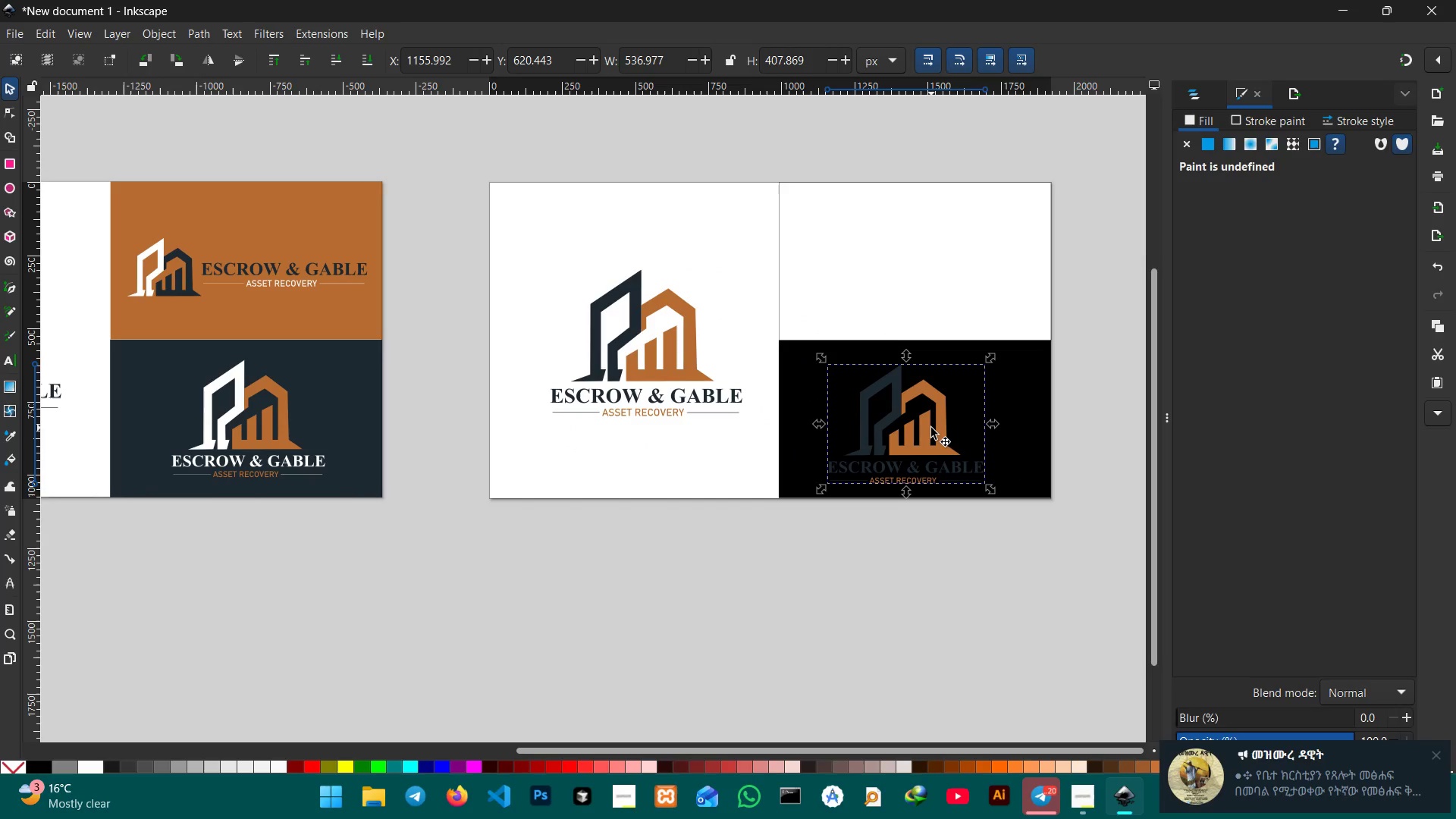 
left_click_drag(start_coordinate=[931, 428], to_coordinate=[945, 418])
 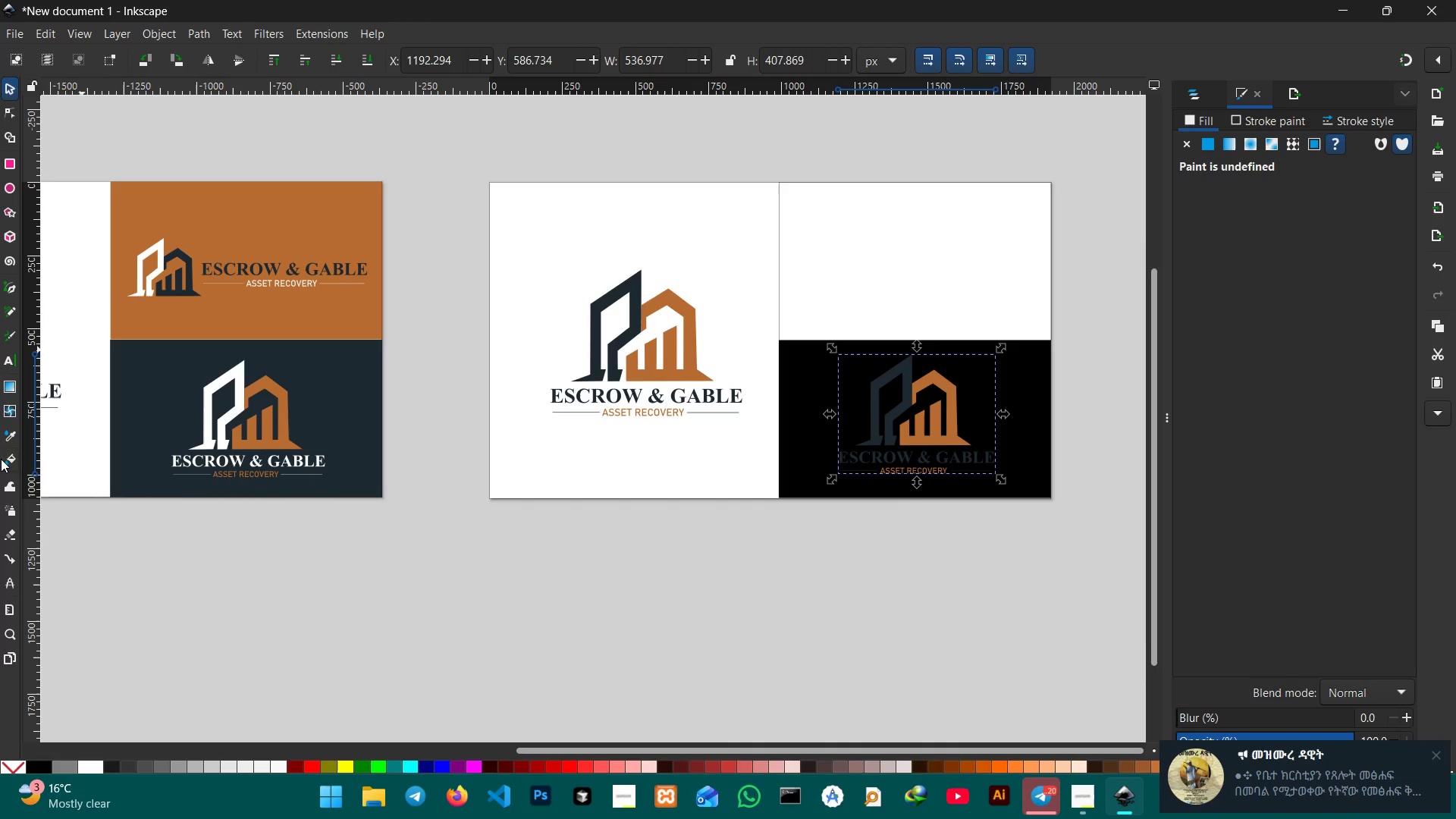 
left_click([6, 428])
 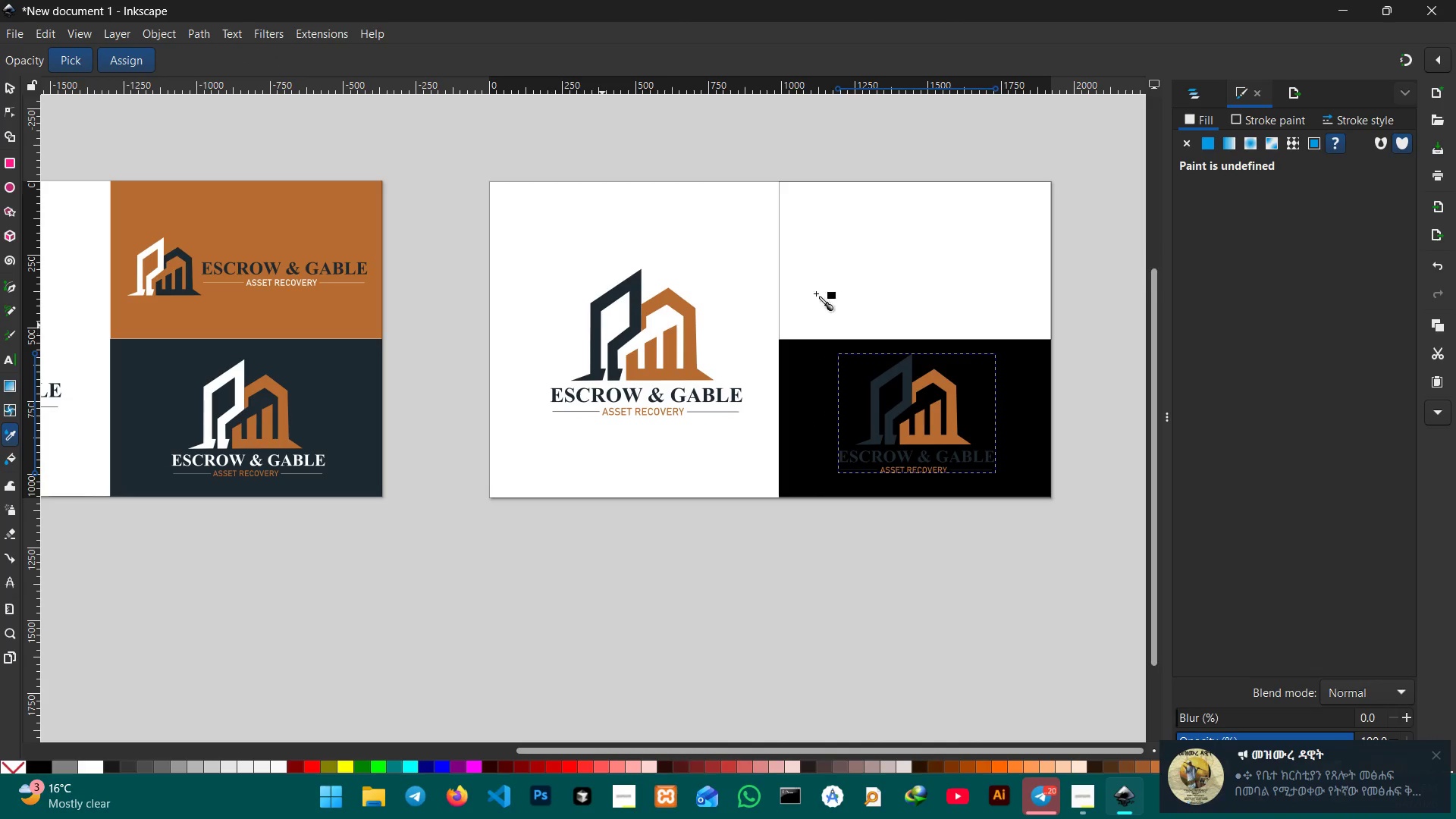 
left_click([985, 266])
 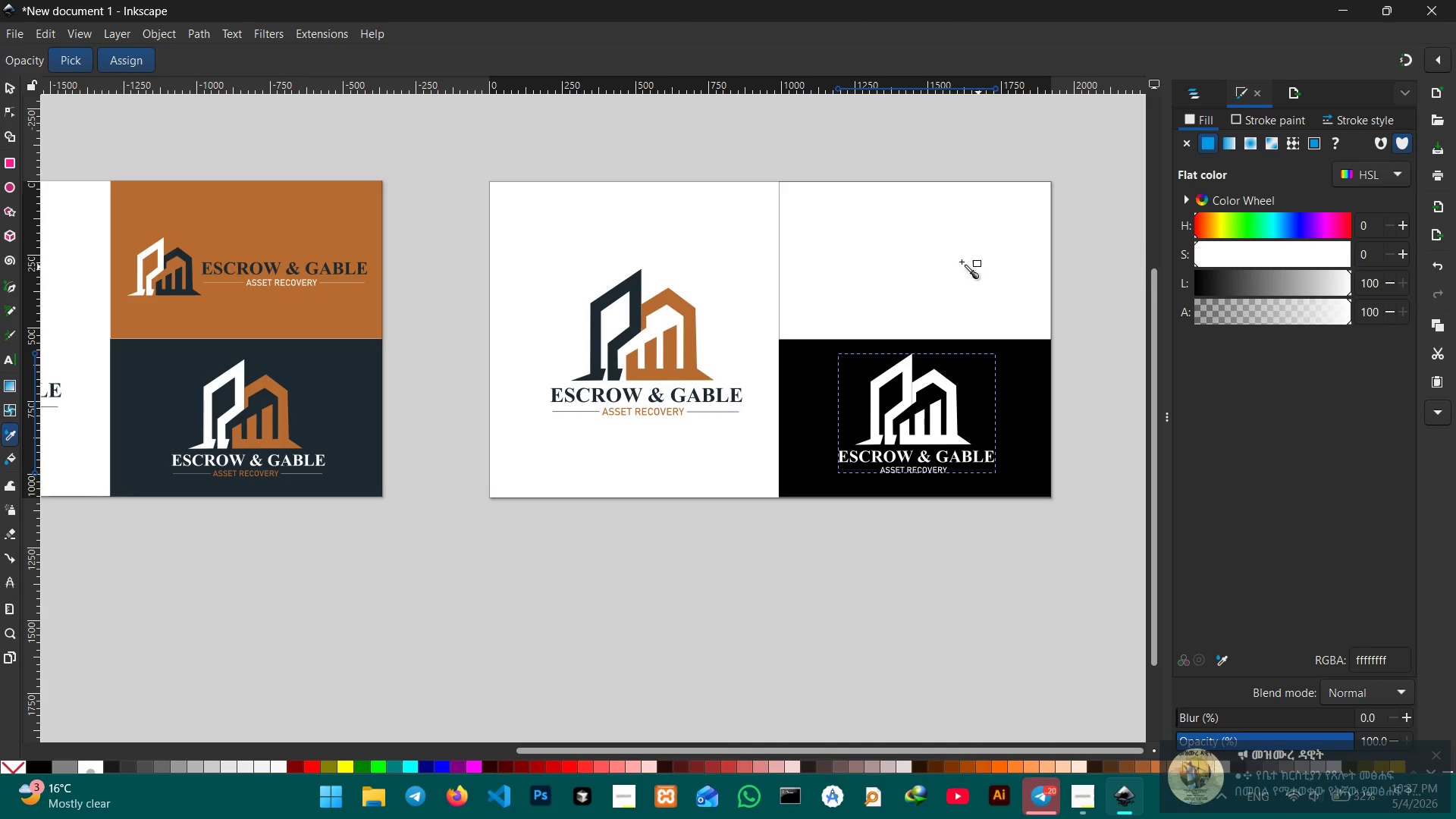 
left_click([0, 86])
 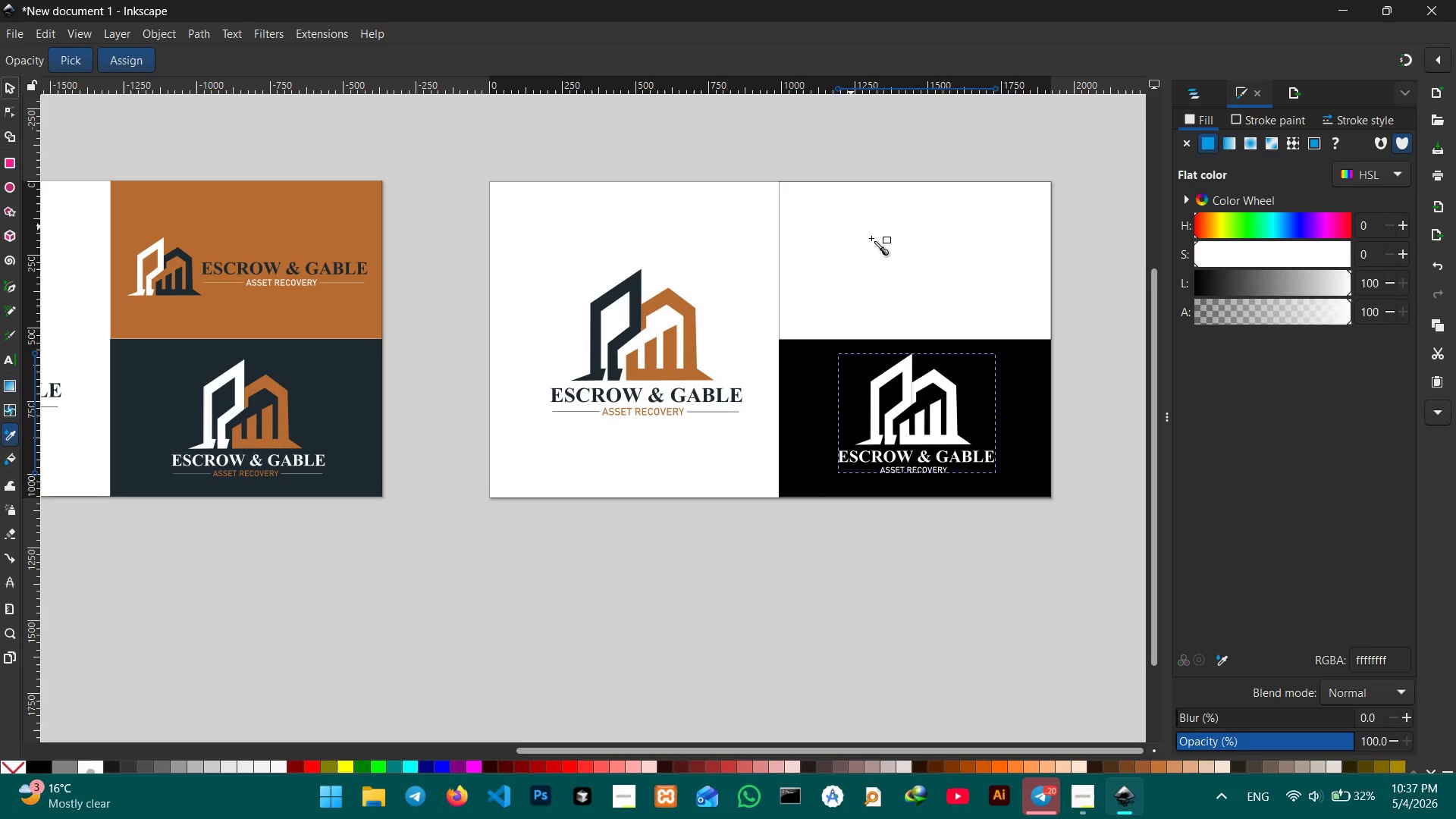 
key(Control+C)
 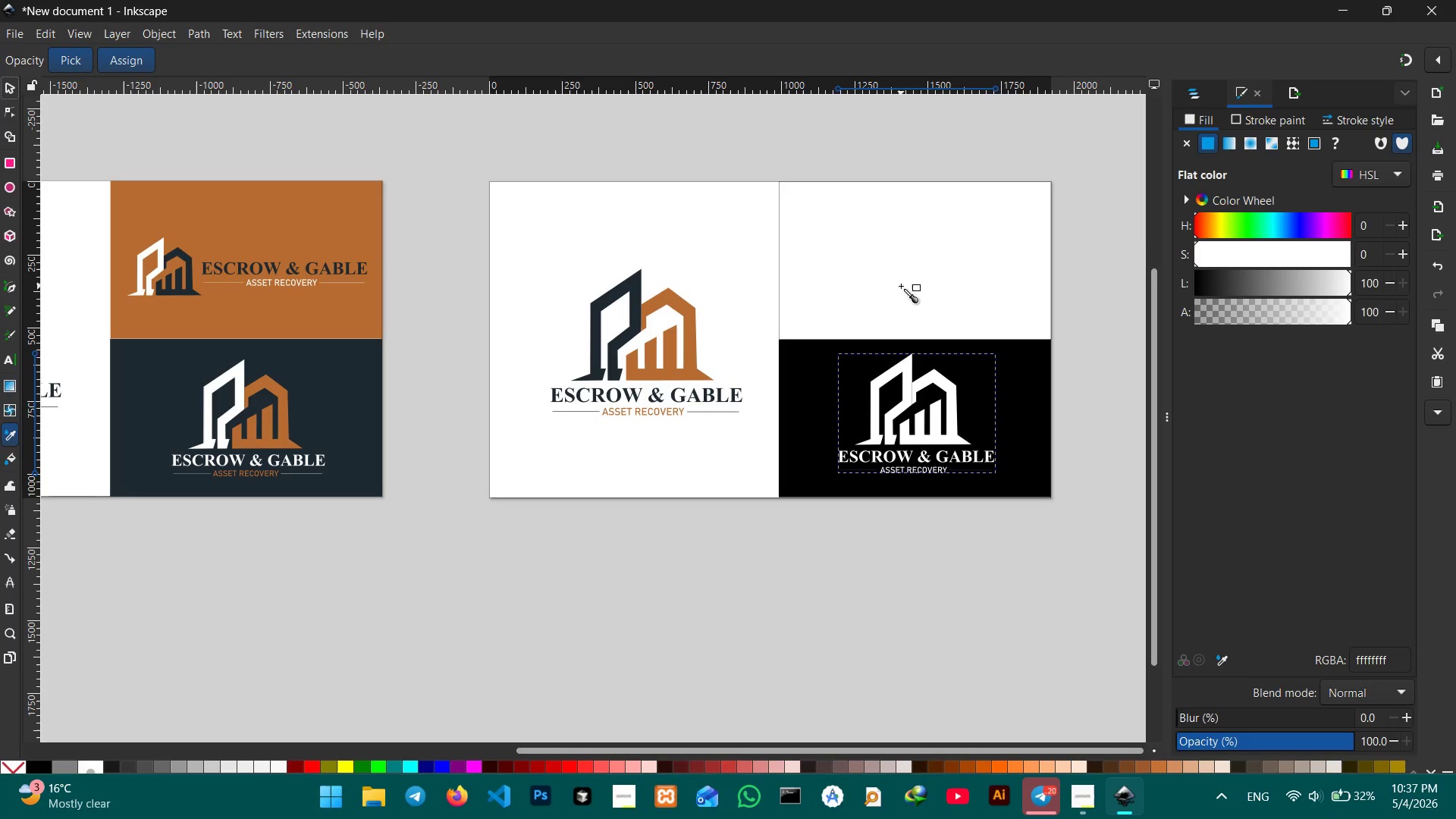 
key(Control+V)
 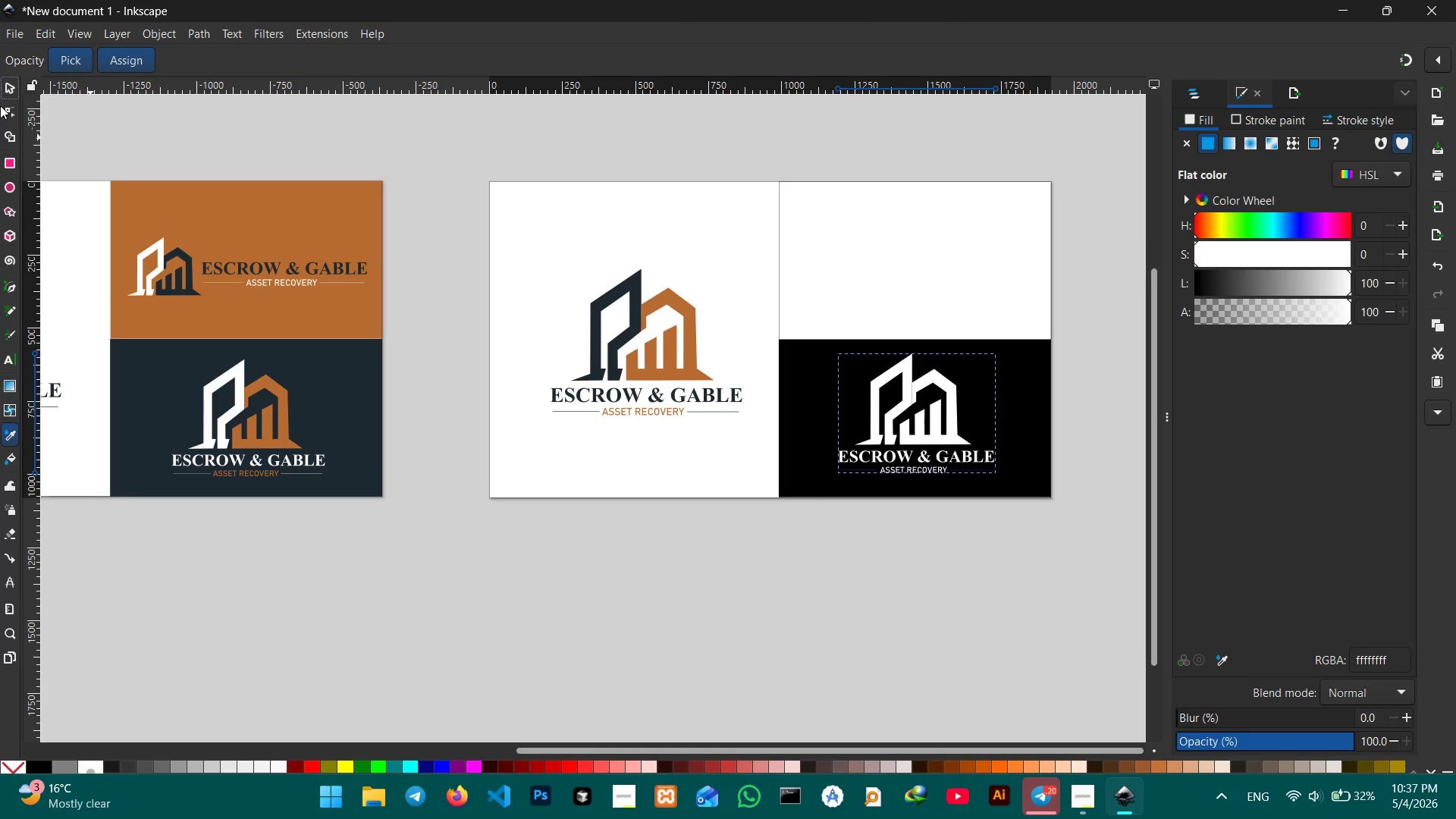 
left_click([2, 77])
 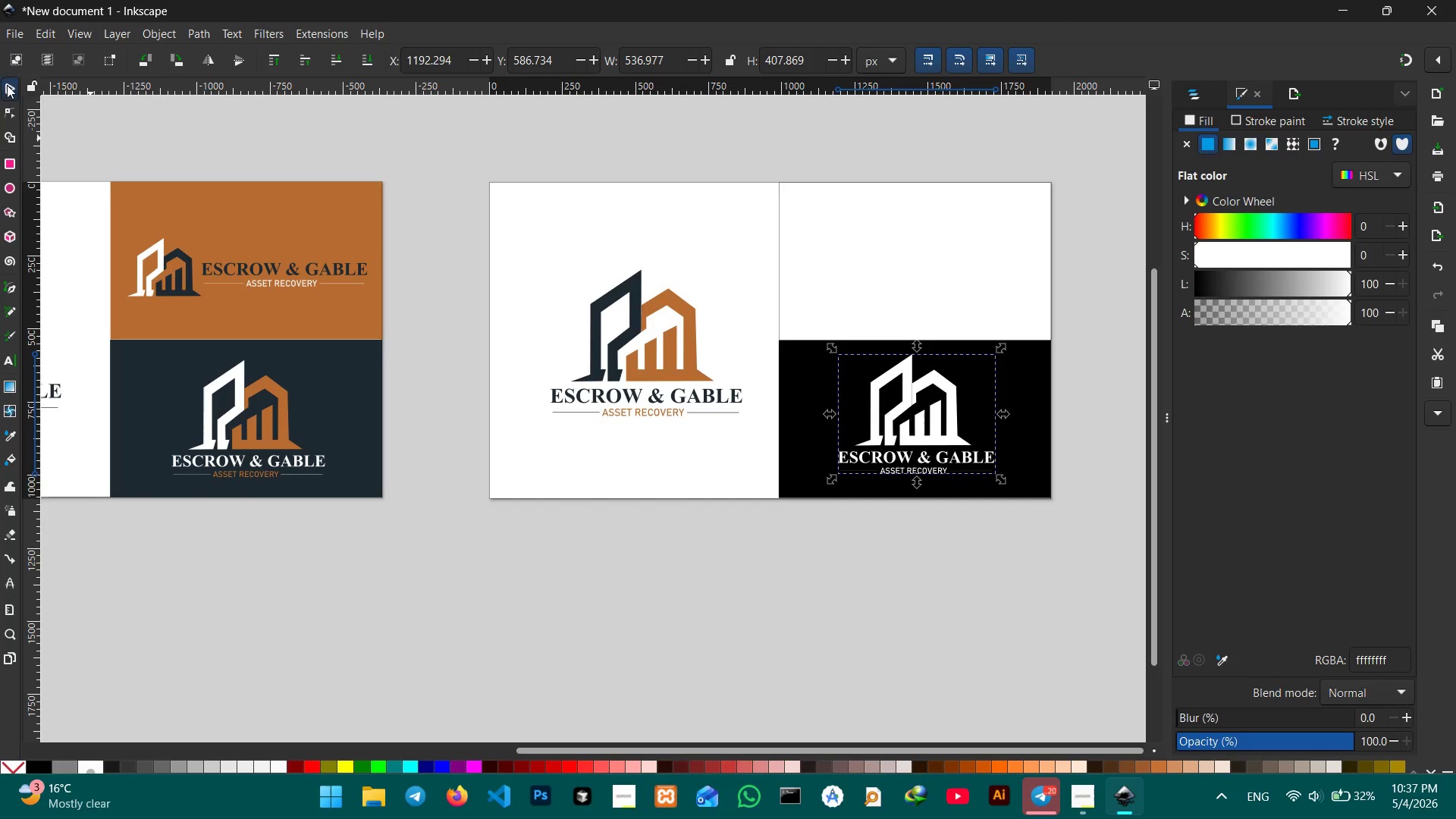 
double_click([7, 85])
 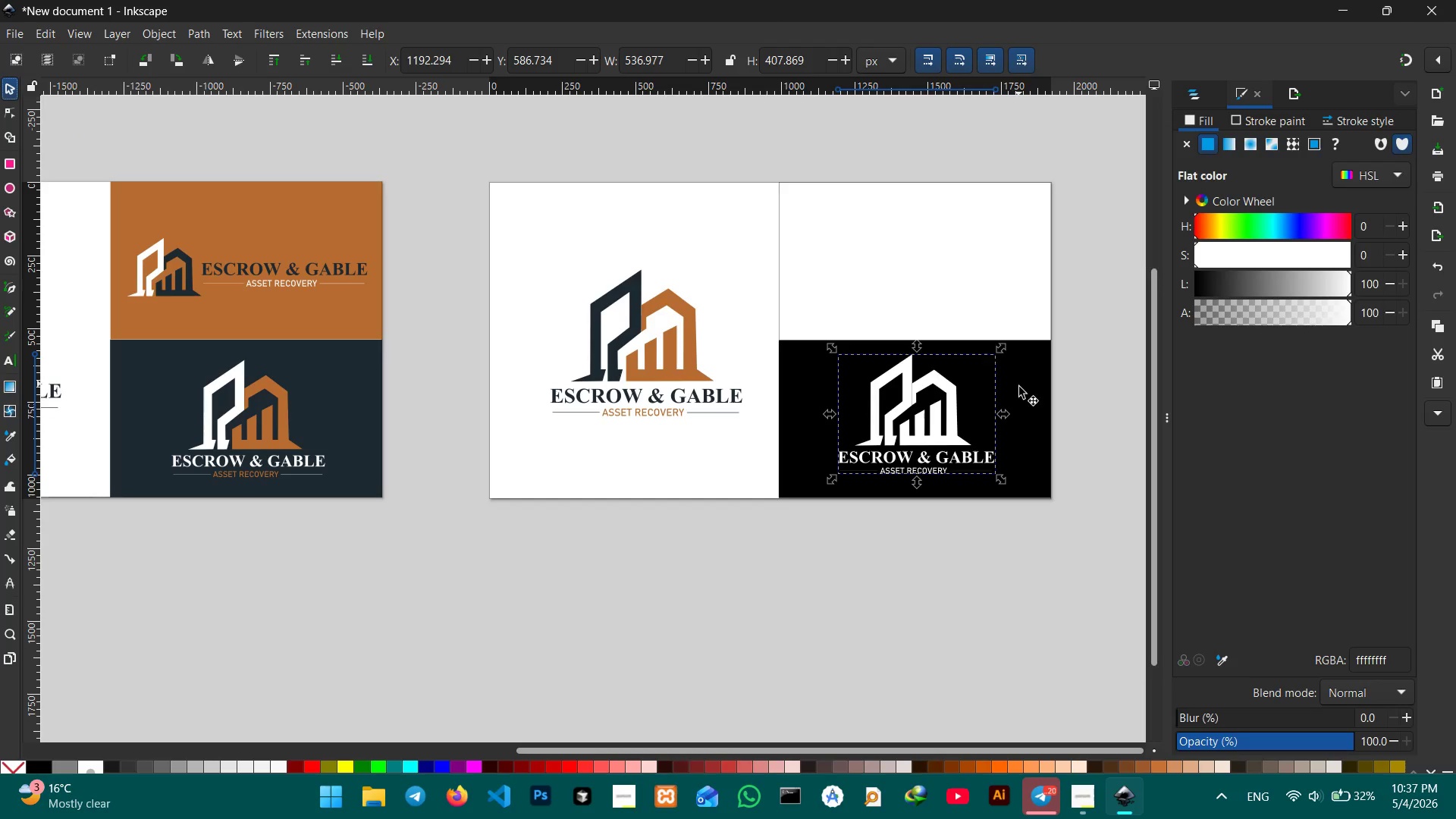 
key(Control+C)
 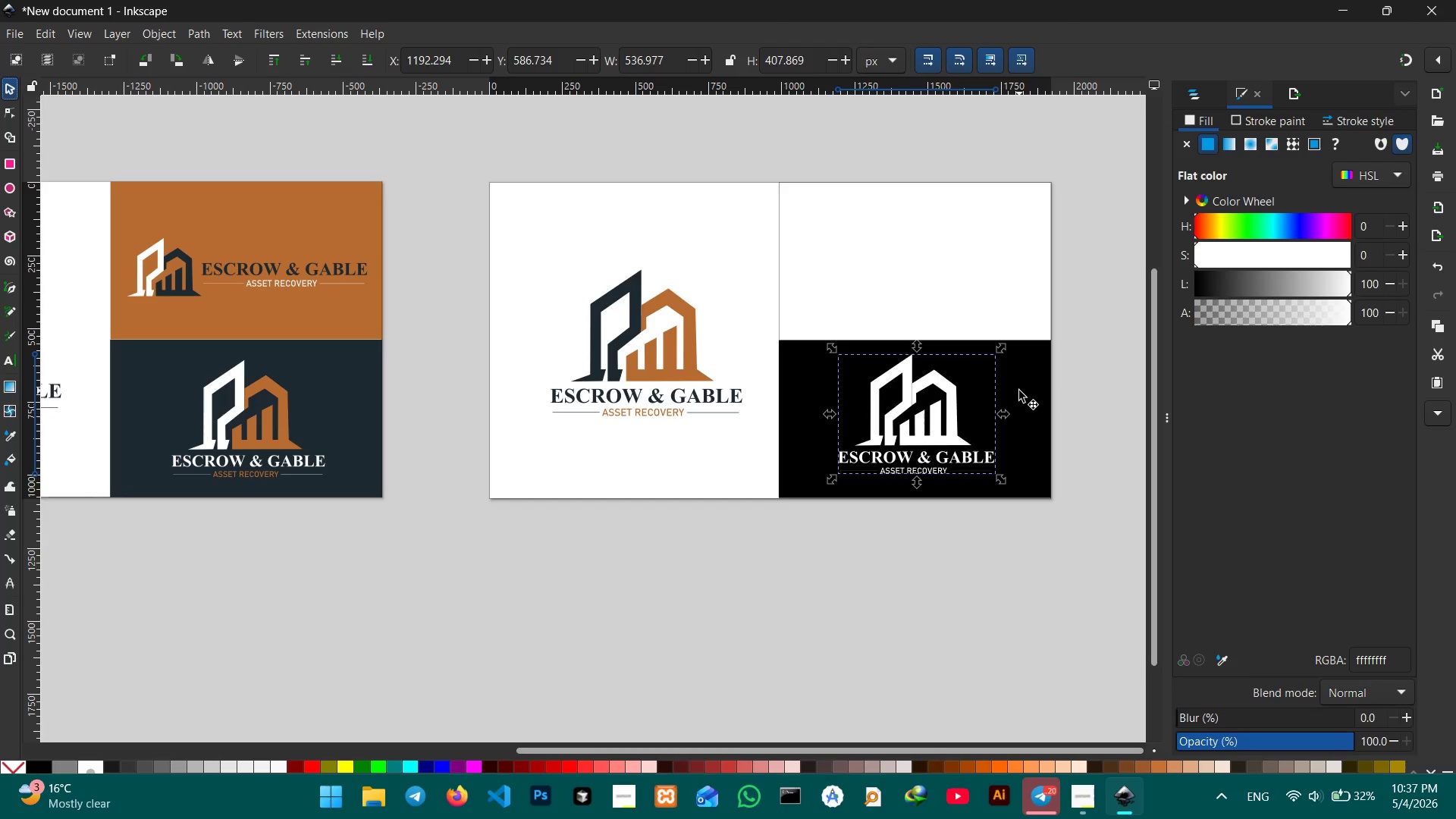 
key(Control+V)
 